 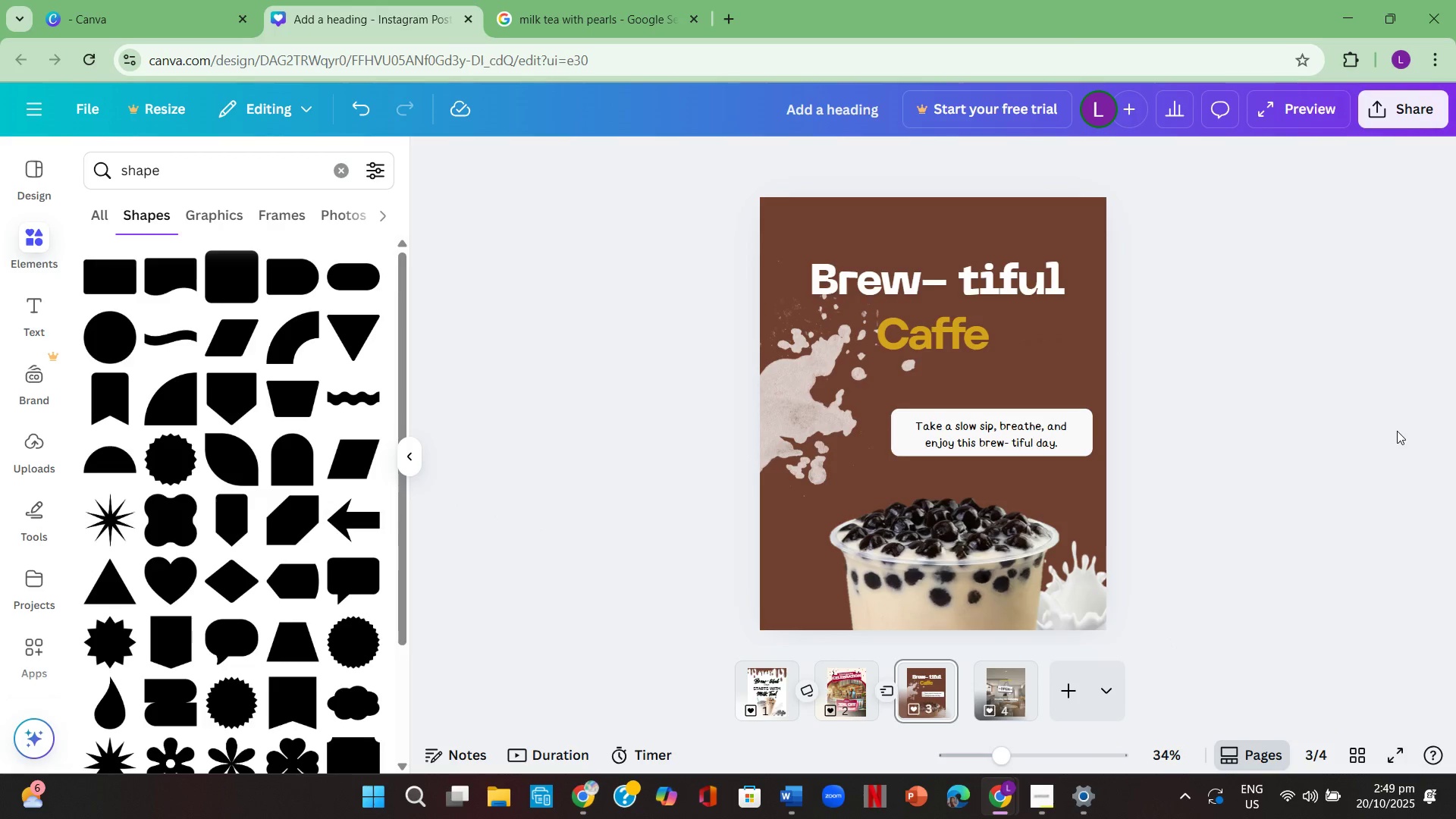 
scroll: coordinate [224, 519], scroll_direction: up, amount: 2.0
 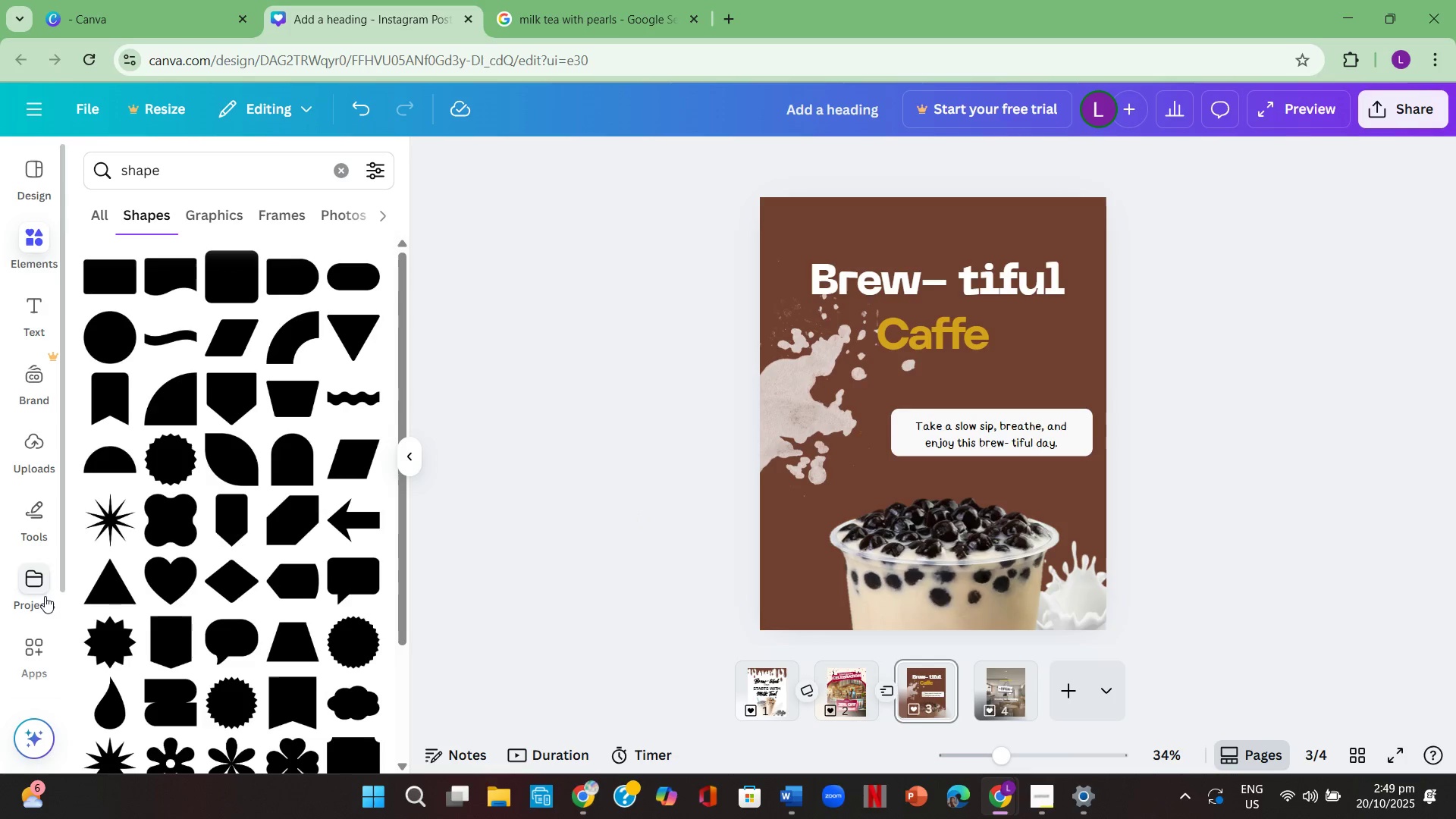 
left_click([121, 652])
 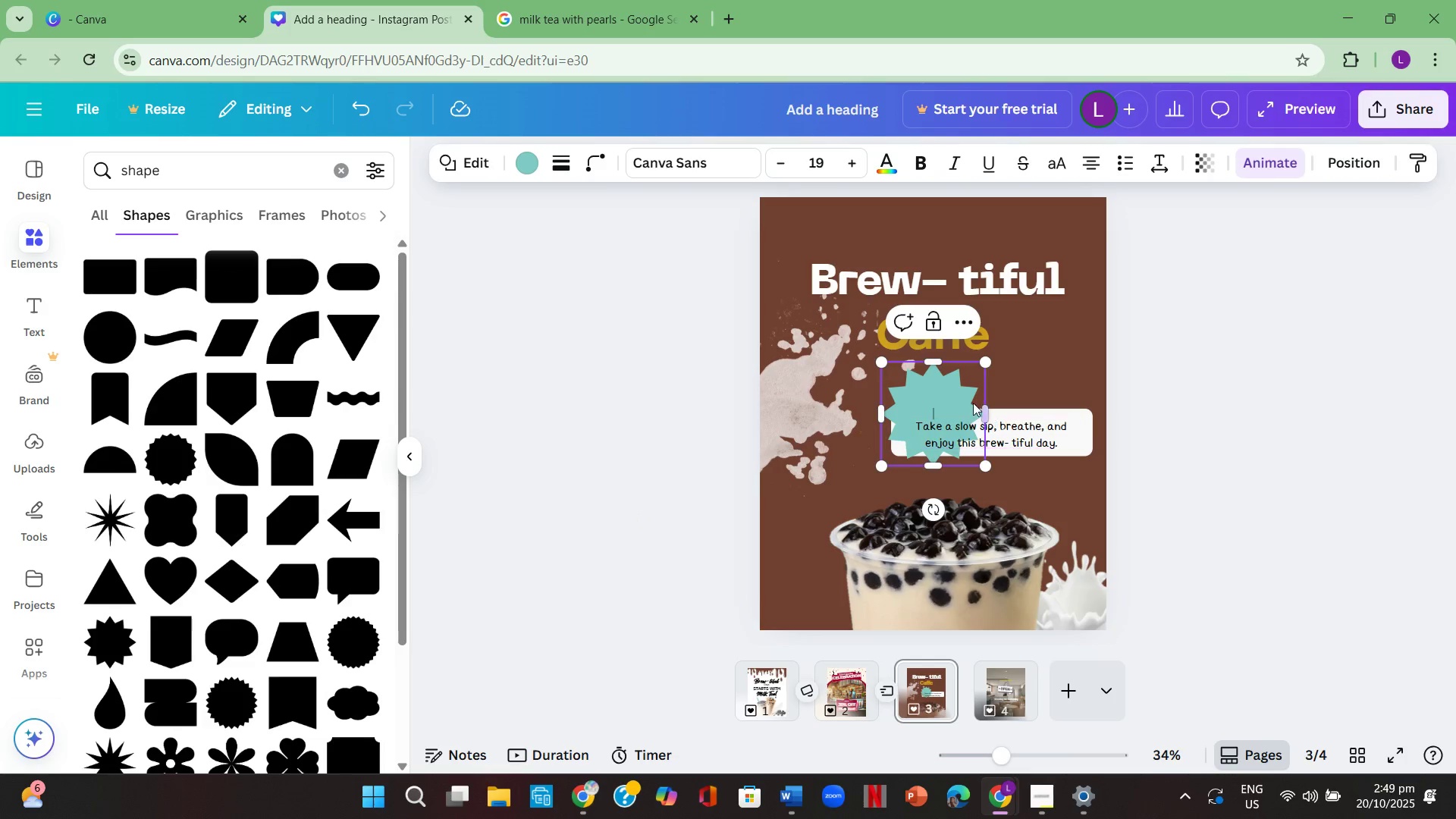 
left_click_drag(start_coordinate=[964, 381], to_coordinate=[849, 576])
 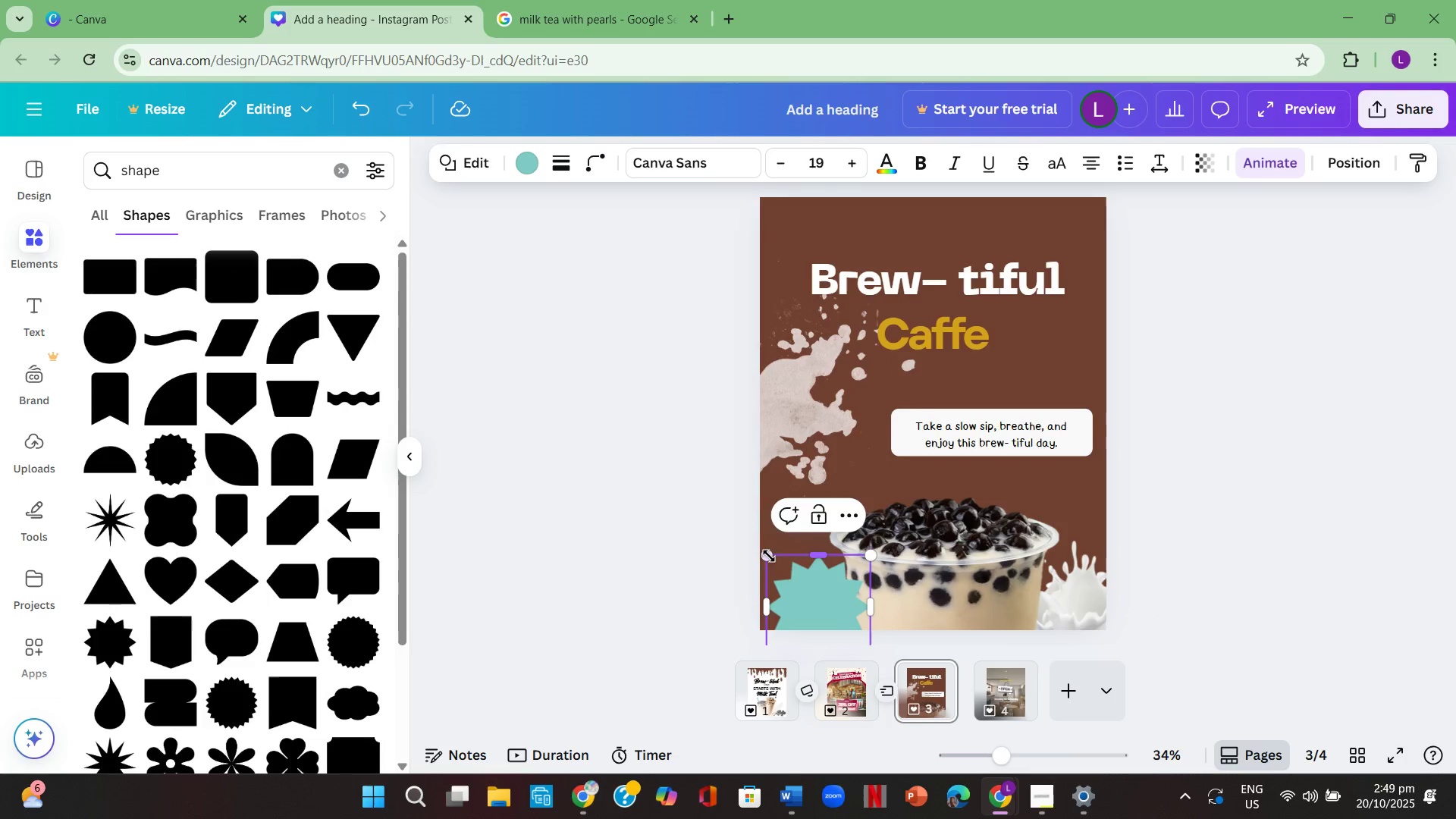 
left_click_drag(start_coordinate=[769, 556], to_coordinate=[802, 595])
 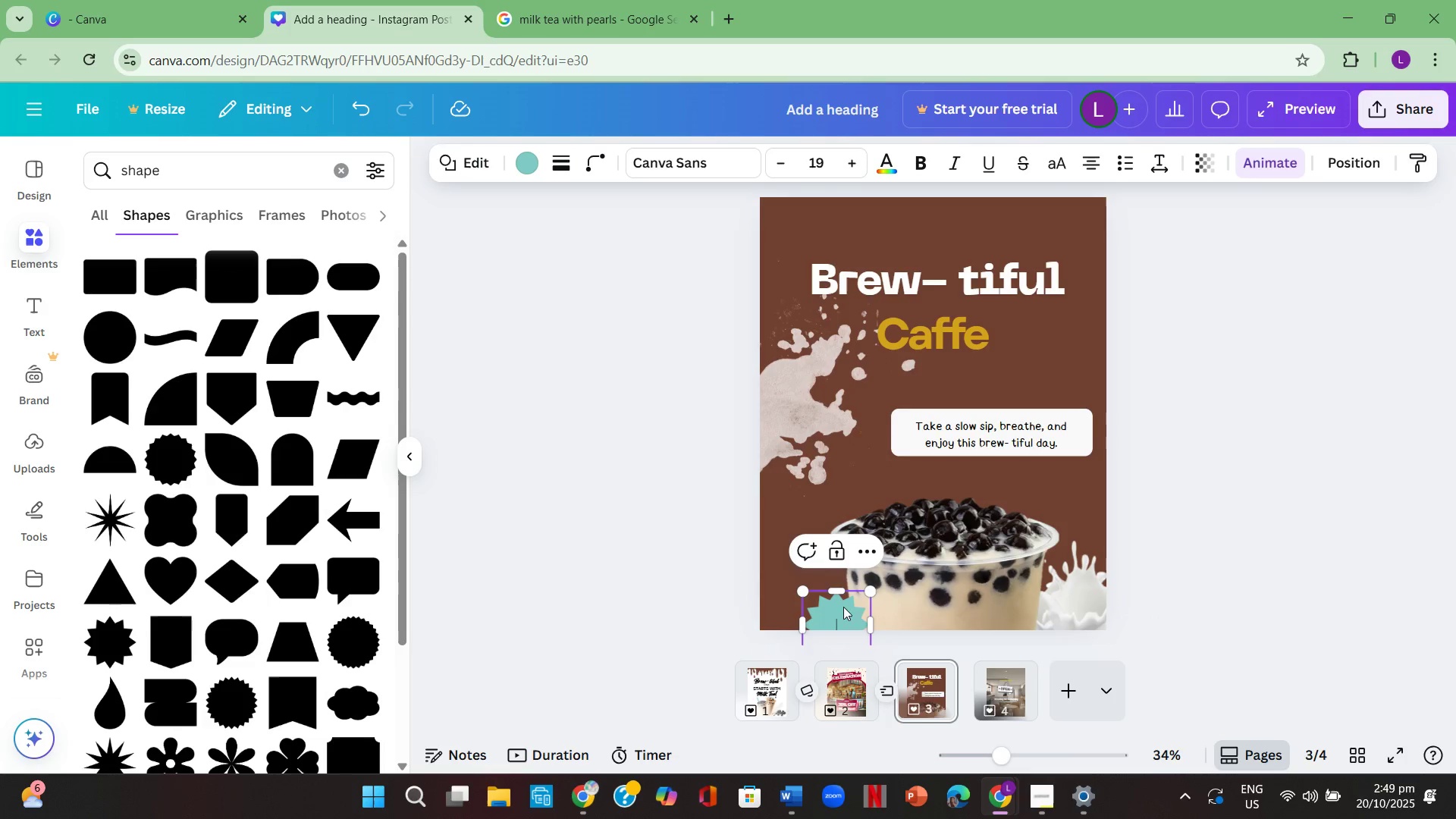 
left_click_drag(start_coordinate=[851, 612], to_coordinate=[858, 598])
 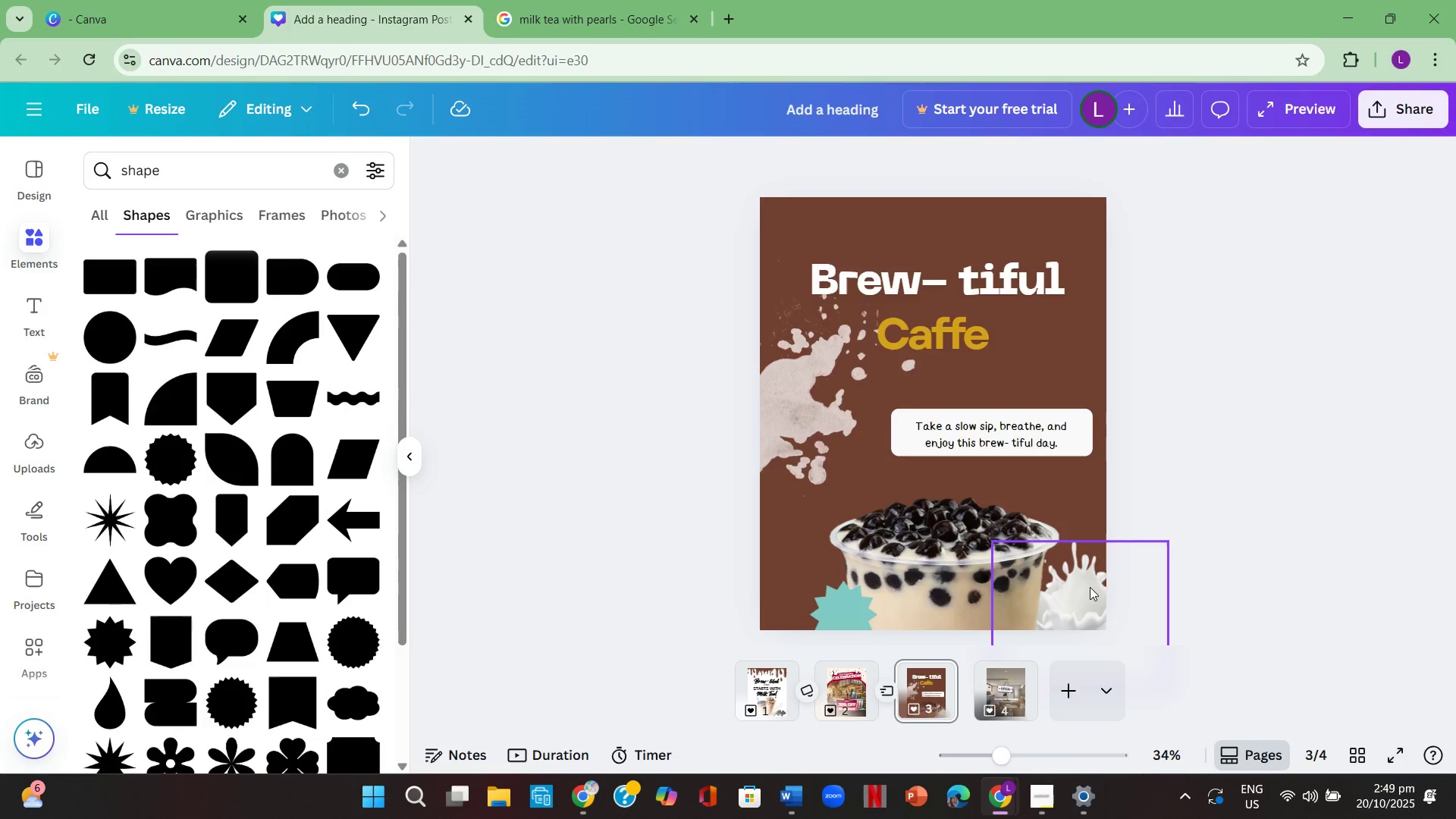 
left_click([1002, 556])
 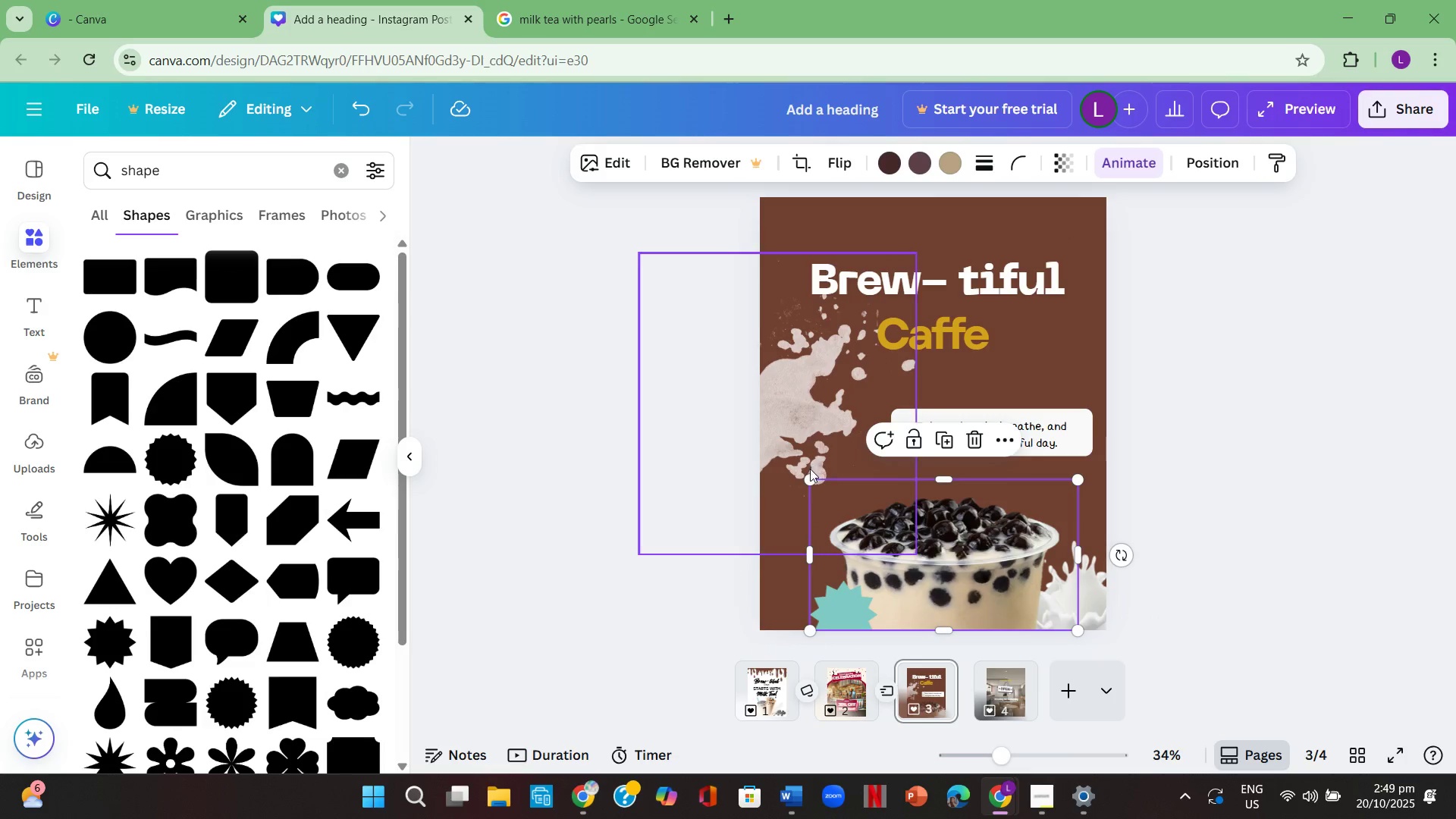 
left_click_drag(start_coordinate=[810, 476], to_coordinate=[796, 388])
 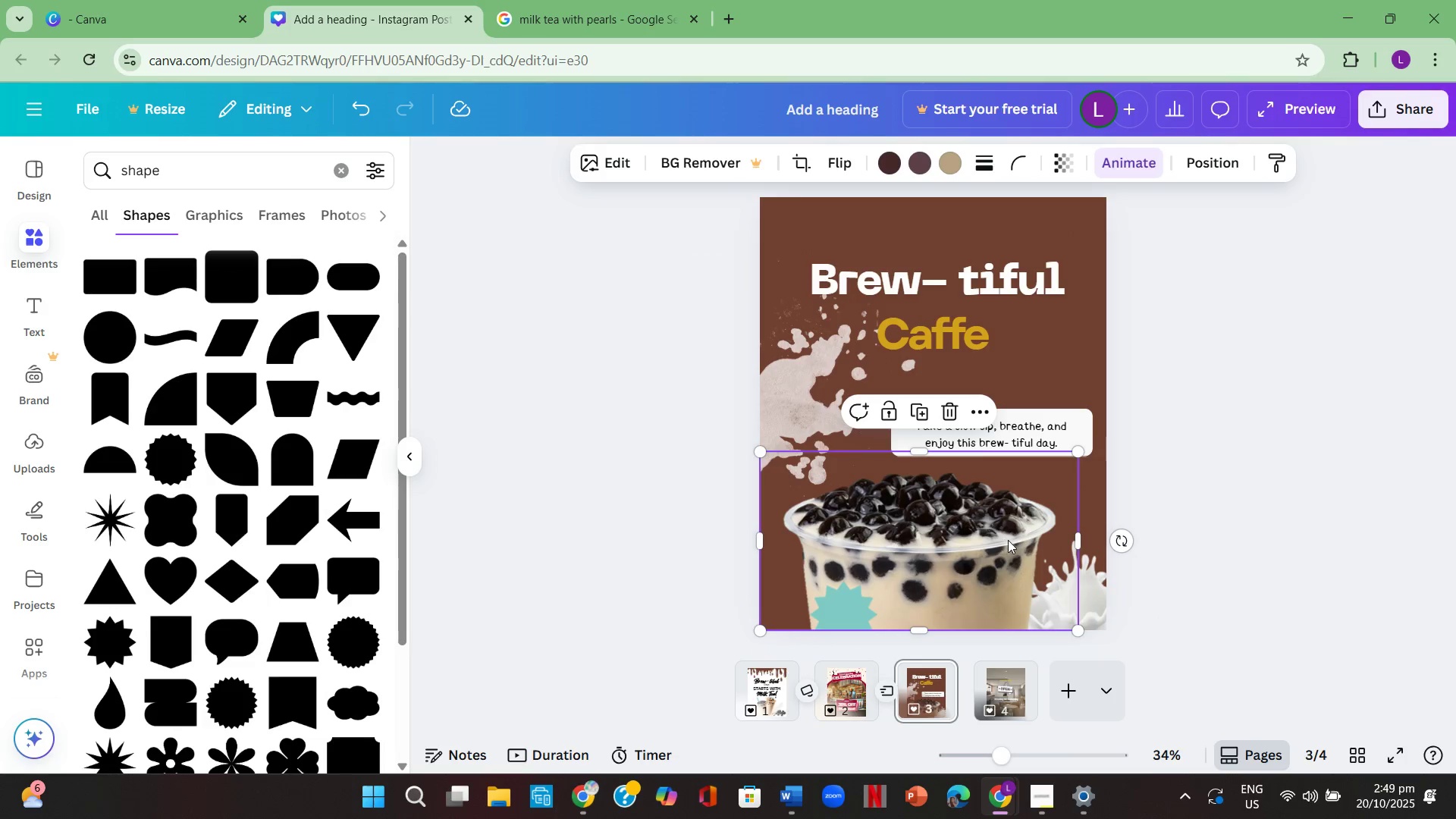 
left_click_drag(start_coordinate=[1008, 540], to_coordinate=[1025, 540])
 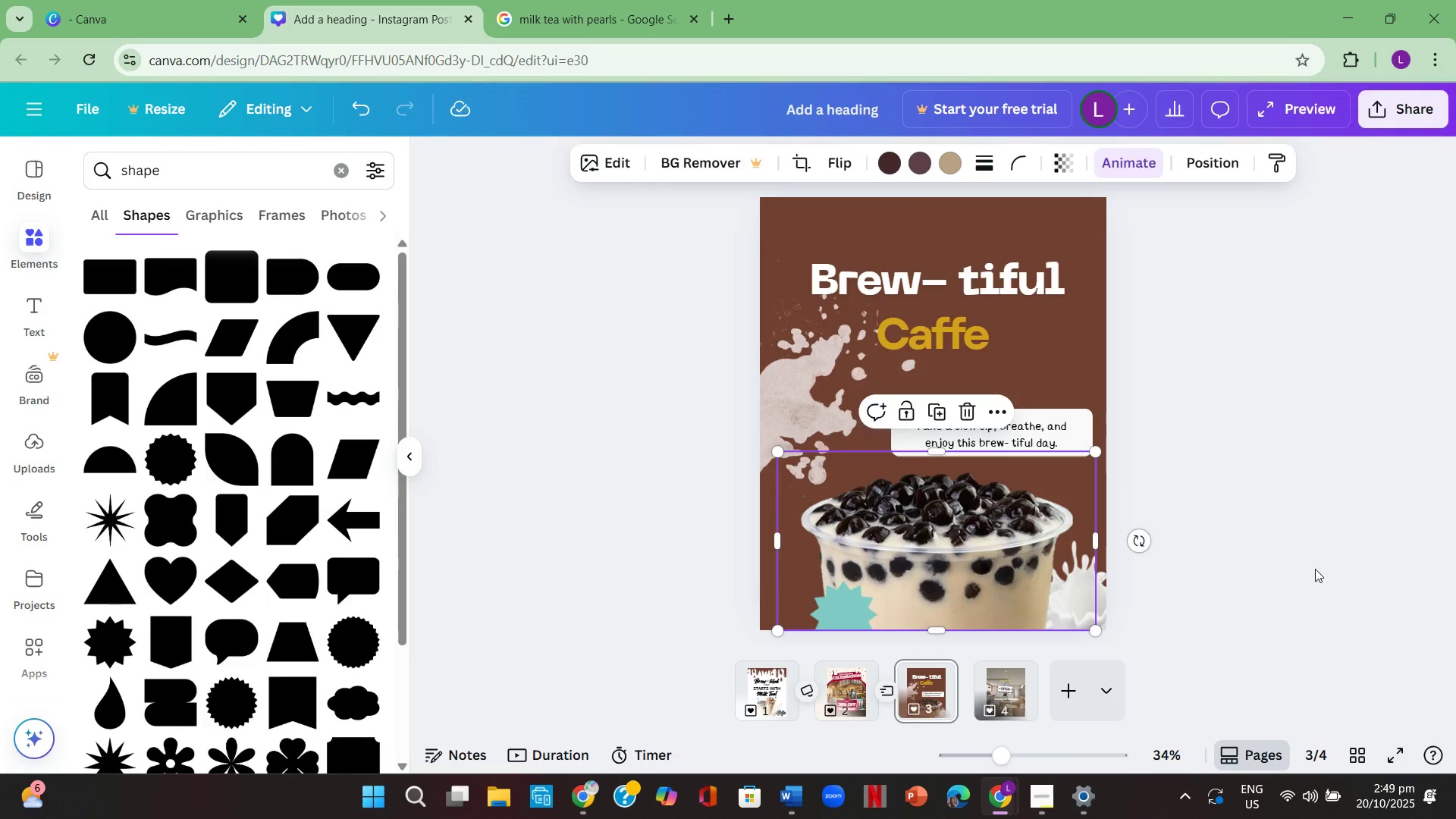 
left_click([1315, 569])
 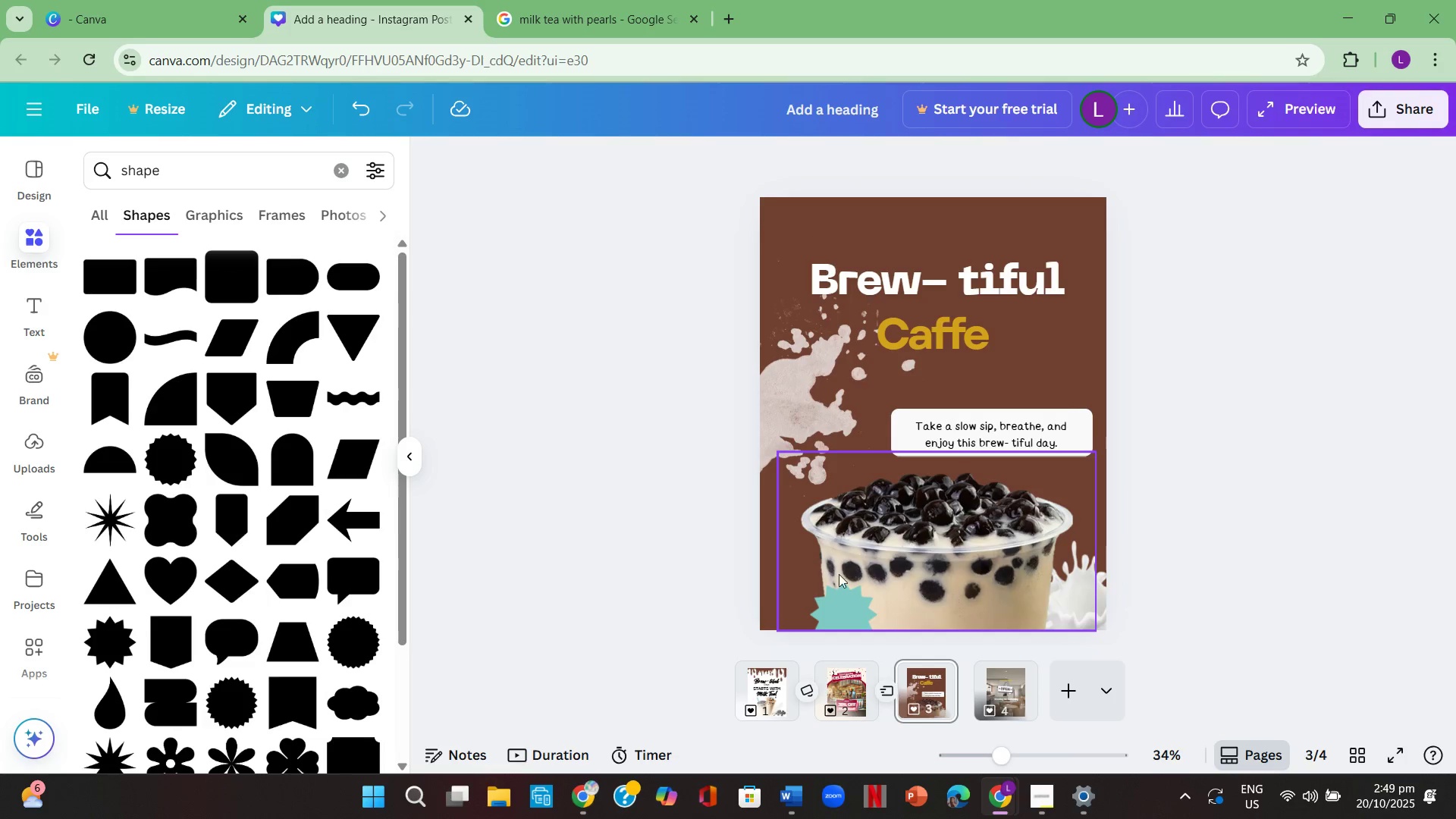 
left_click_drag(start_coordinate=[839, 607], to_coordinate=[823, 592])
 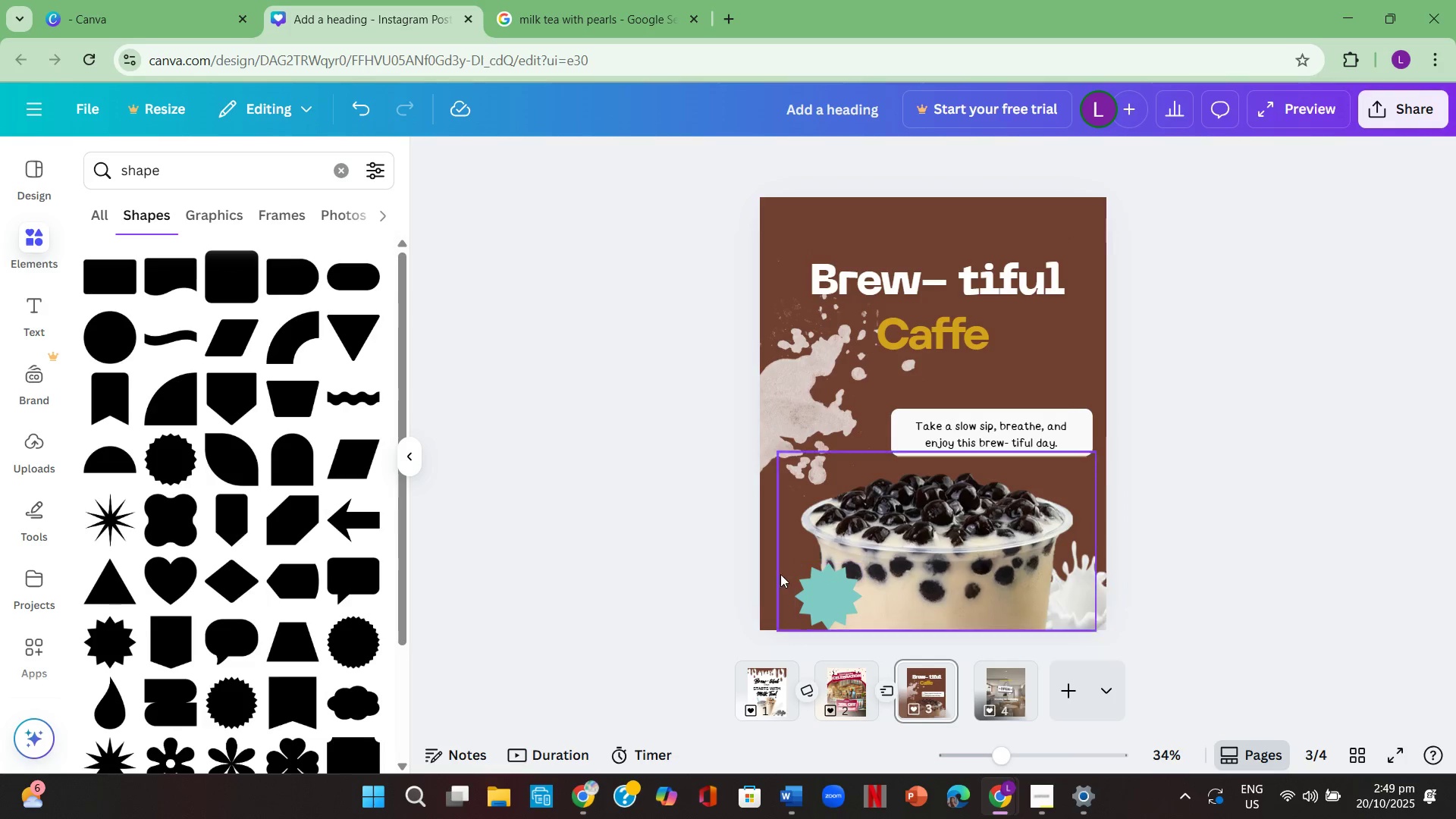 
left_click_drag(start_coordinate=[817, 601], to_coordinate=[810, 605])
 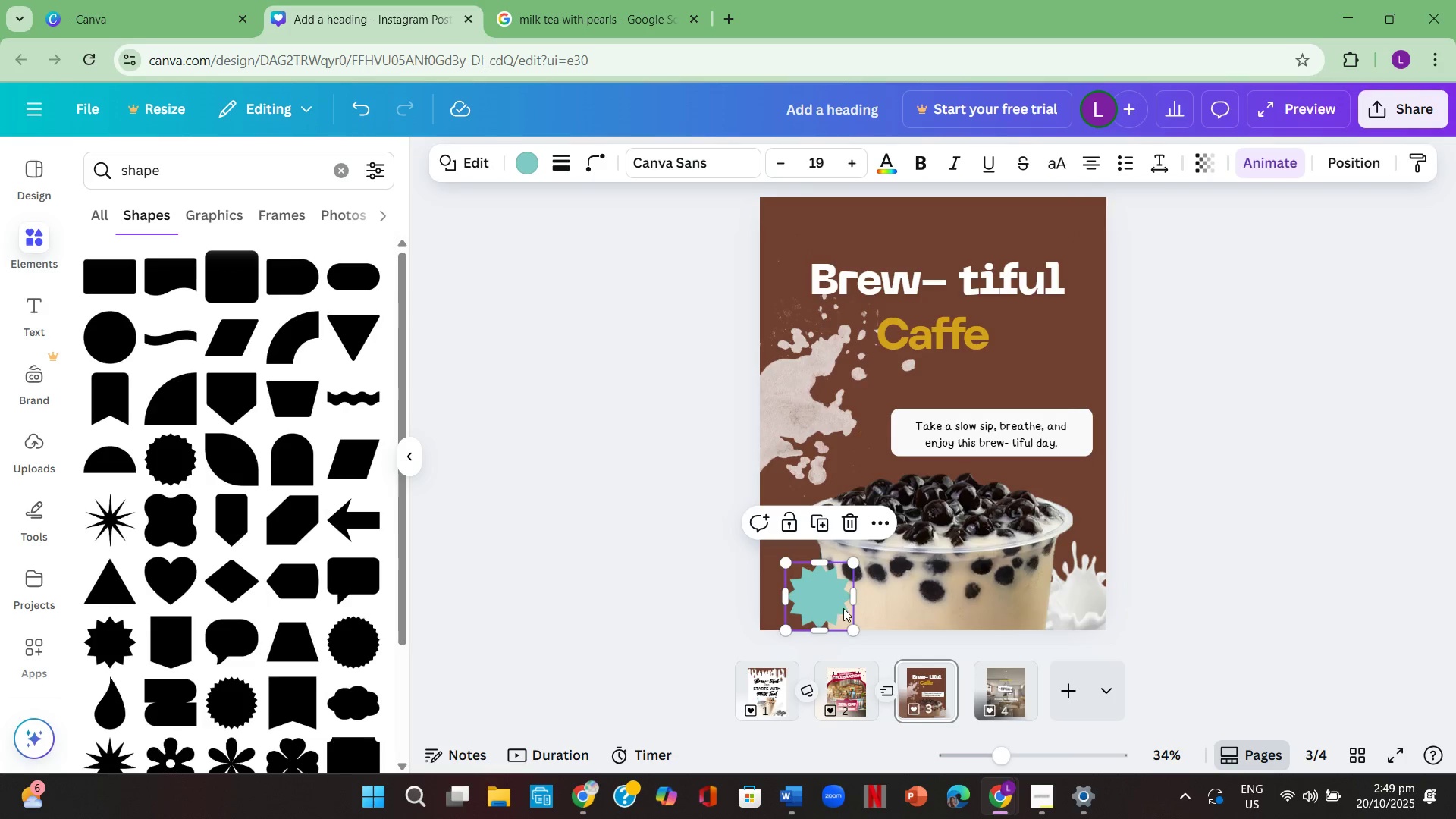 
left_click([841, 608])
 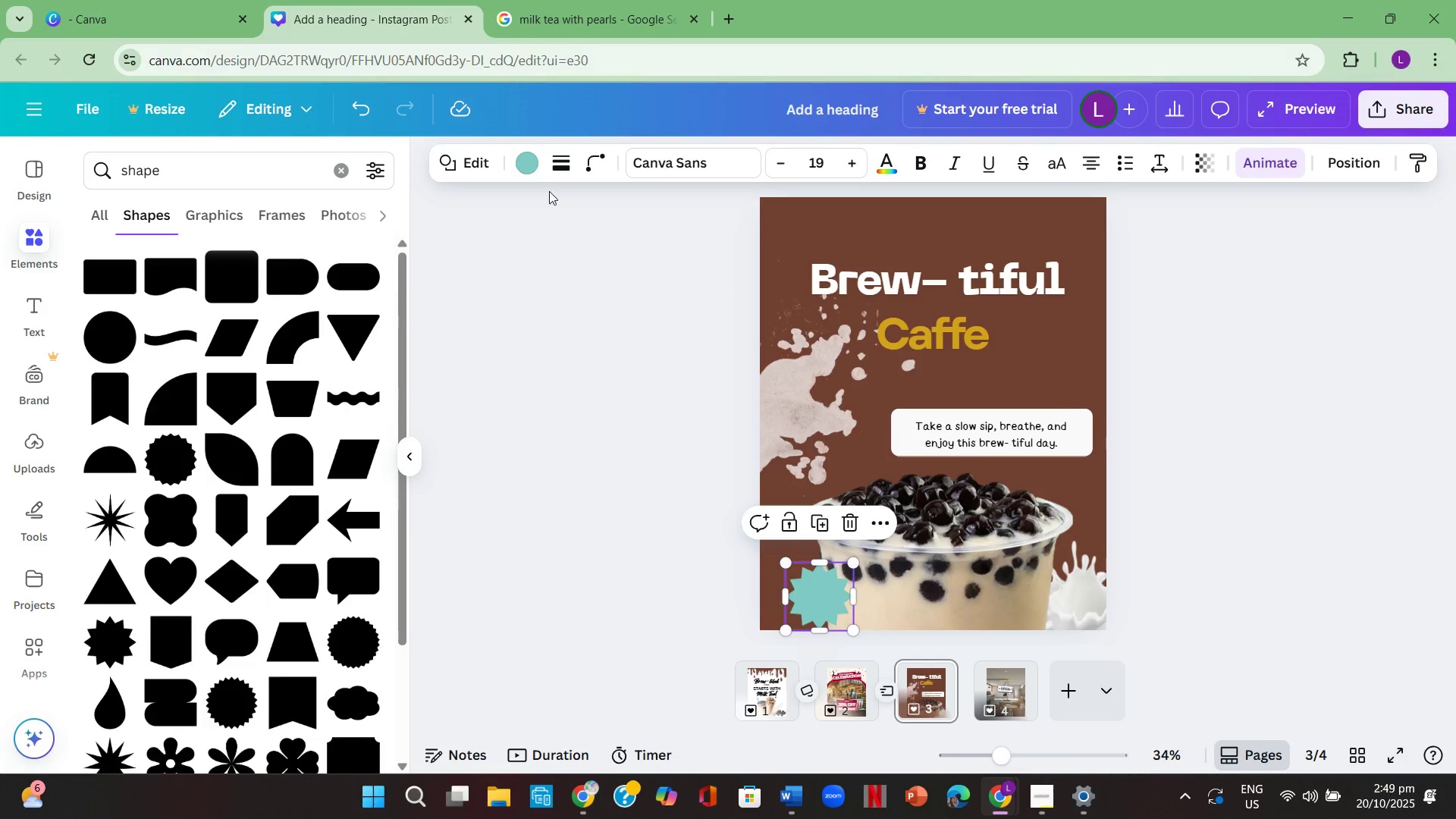 
left_click([520, 163])
 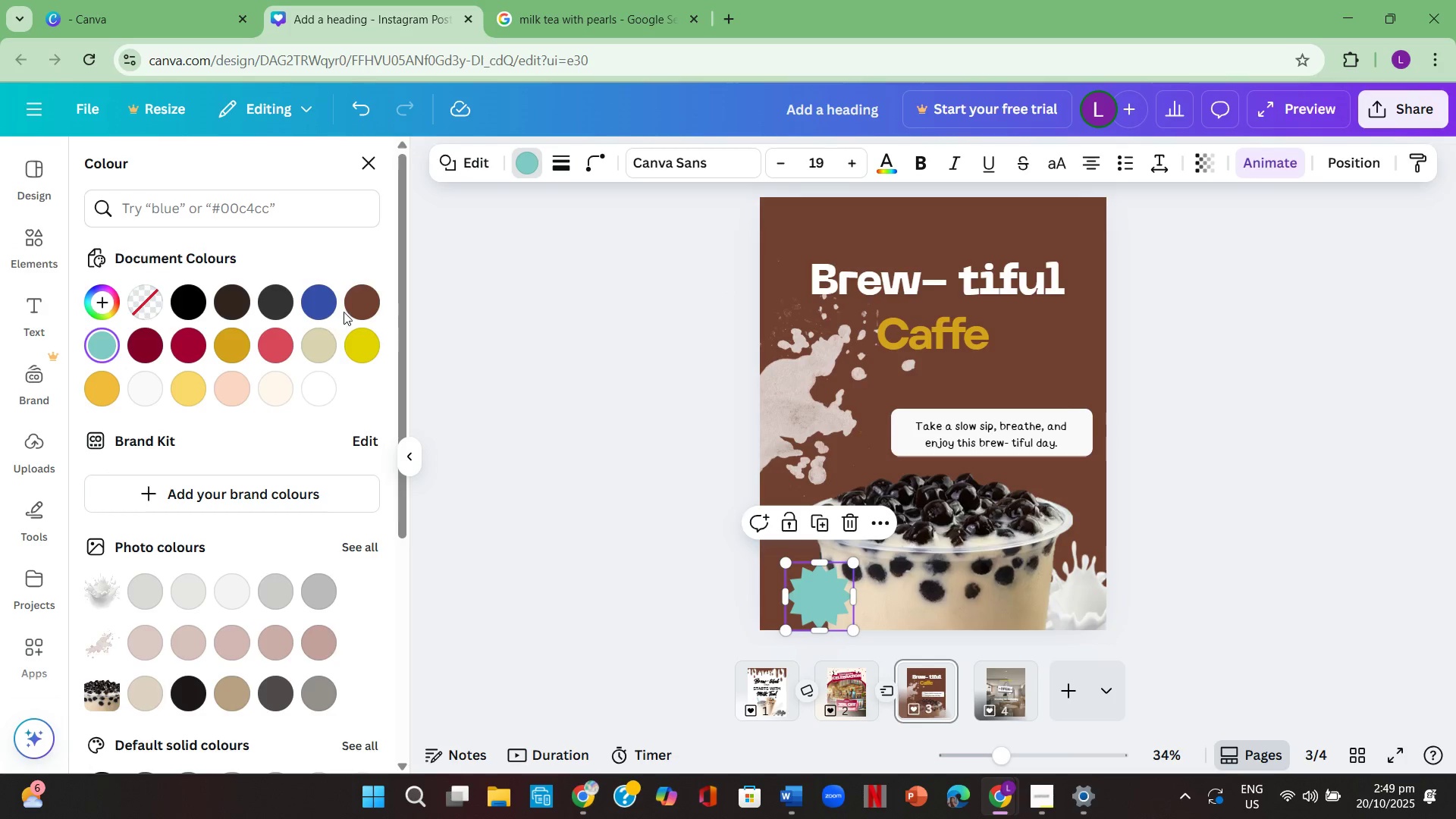 
left_click([362, 308])
 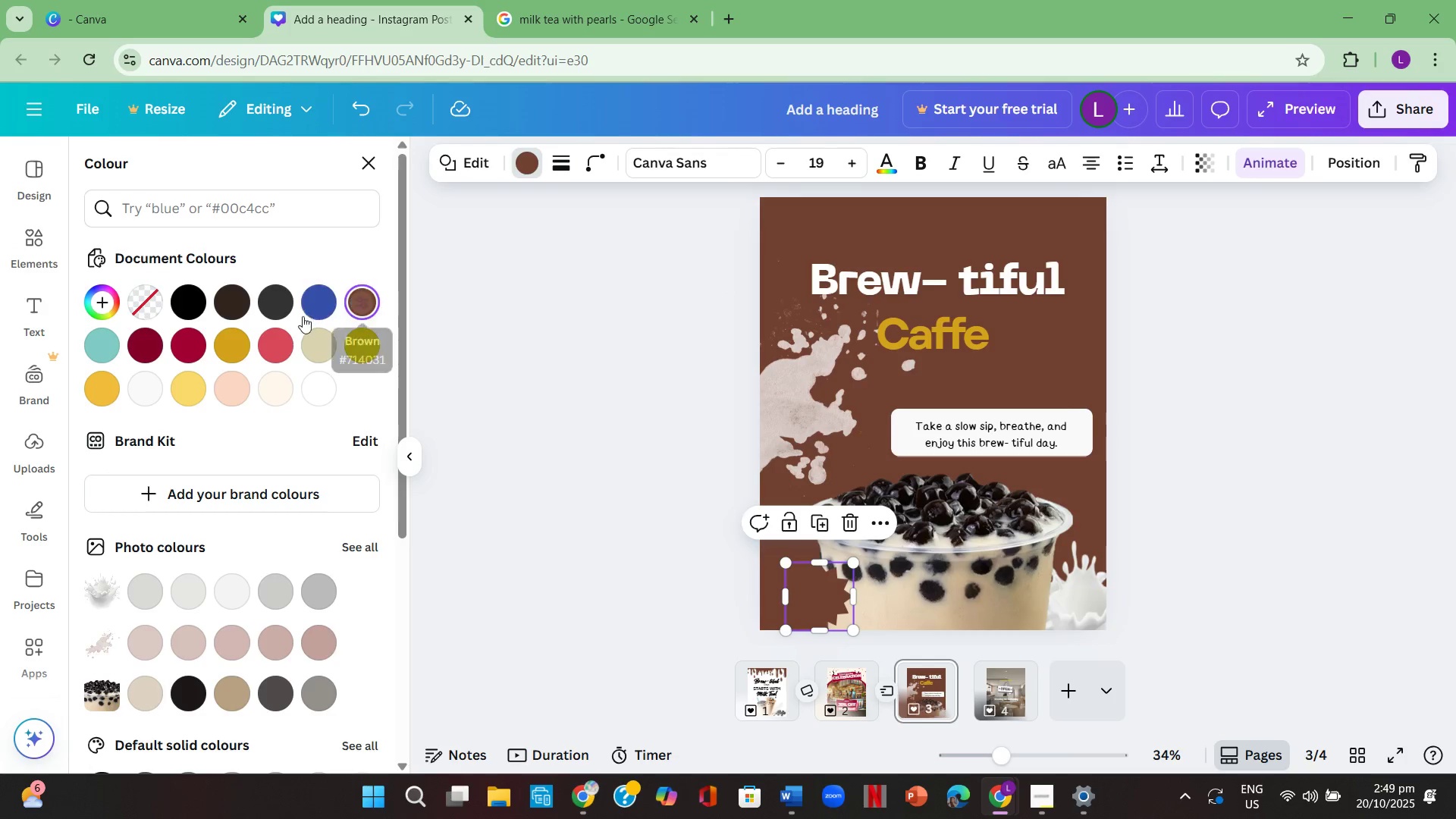 
left_click([311, 346])
 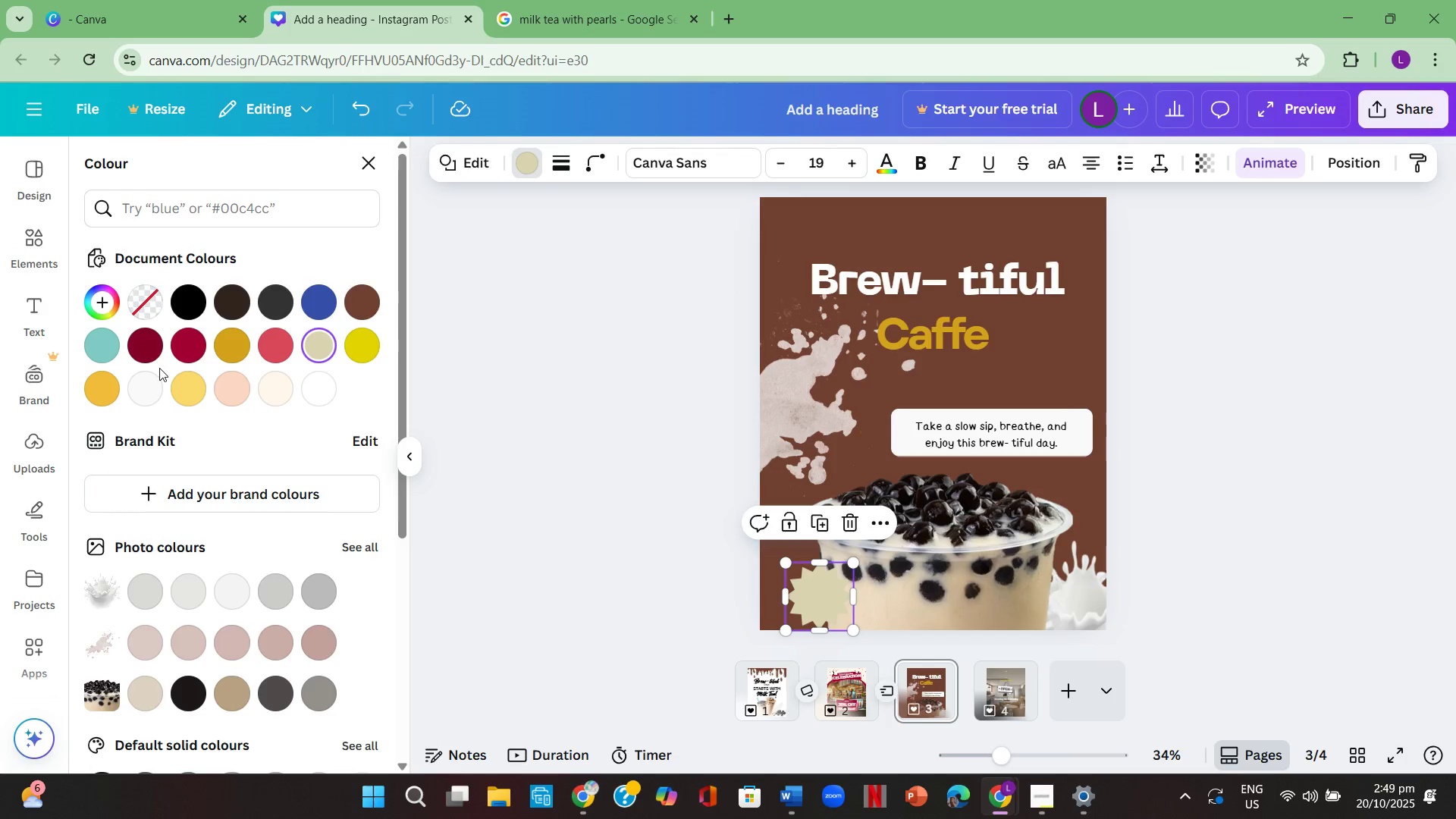 
left_click([240, 388])
 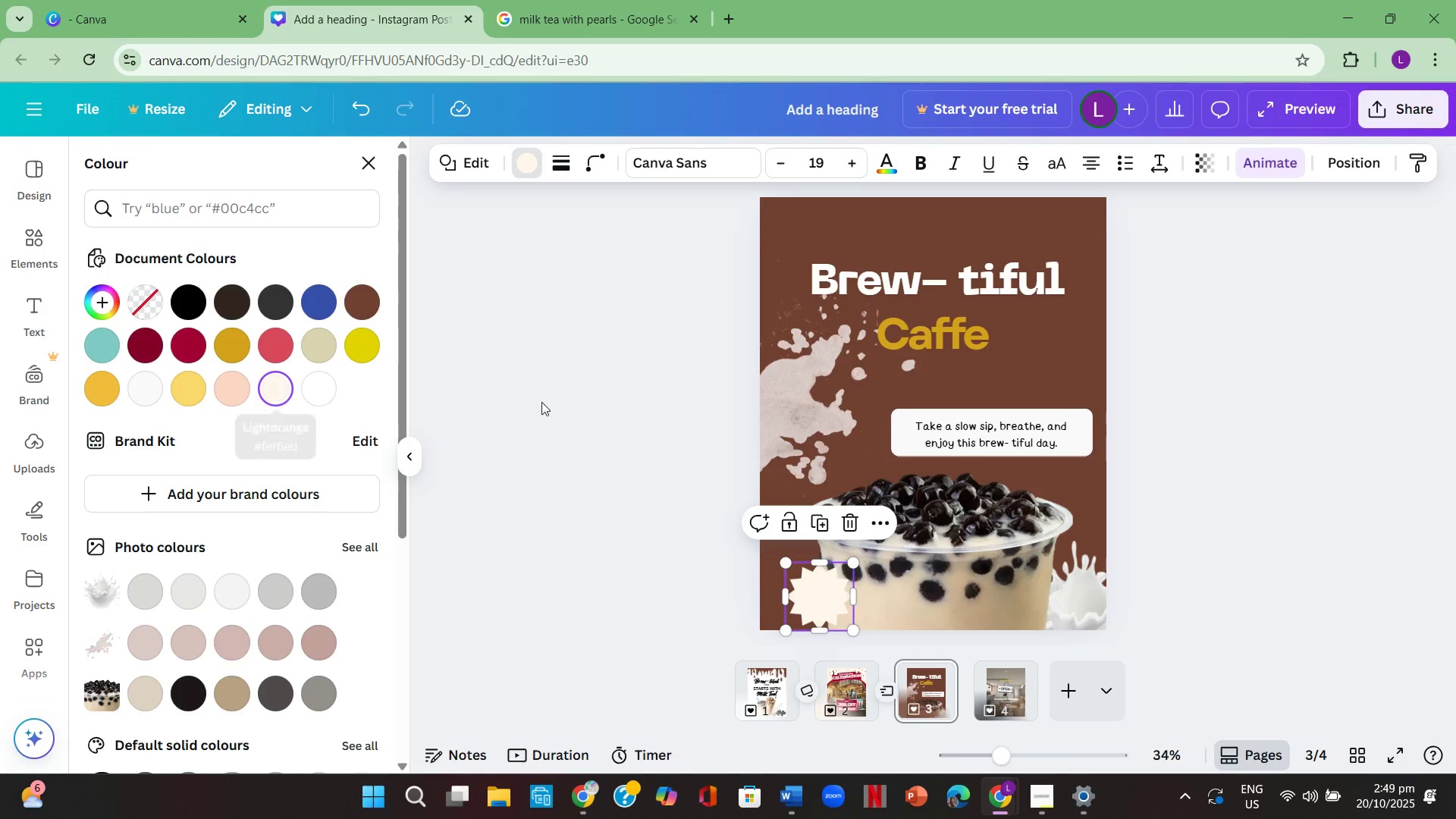 
double_click([658, 451])
 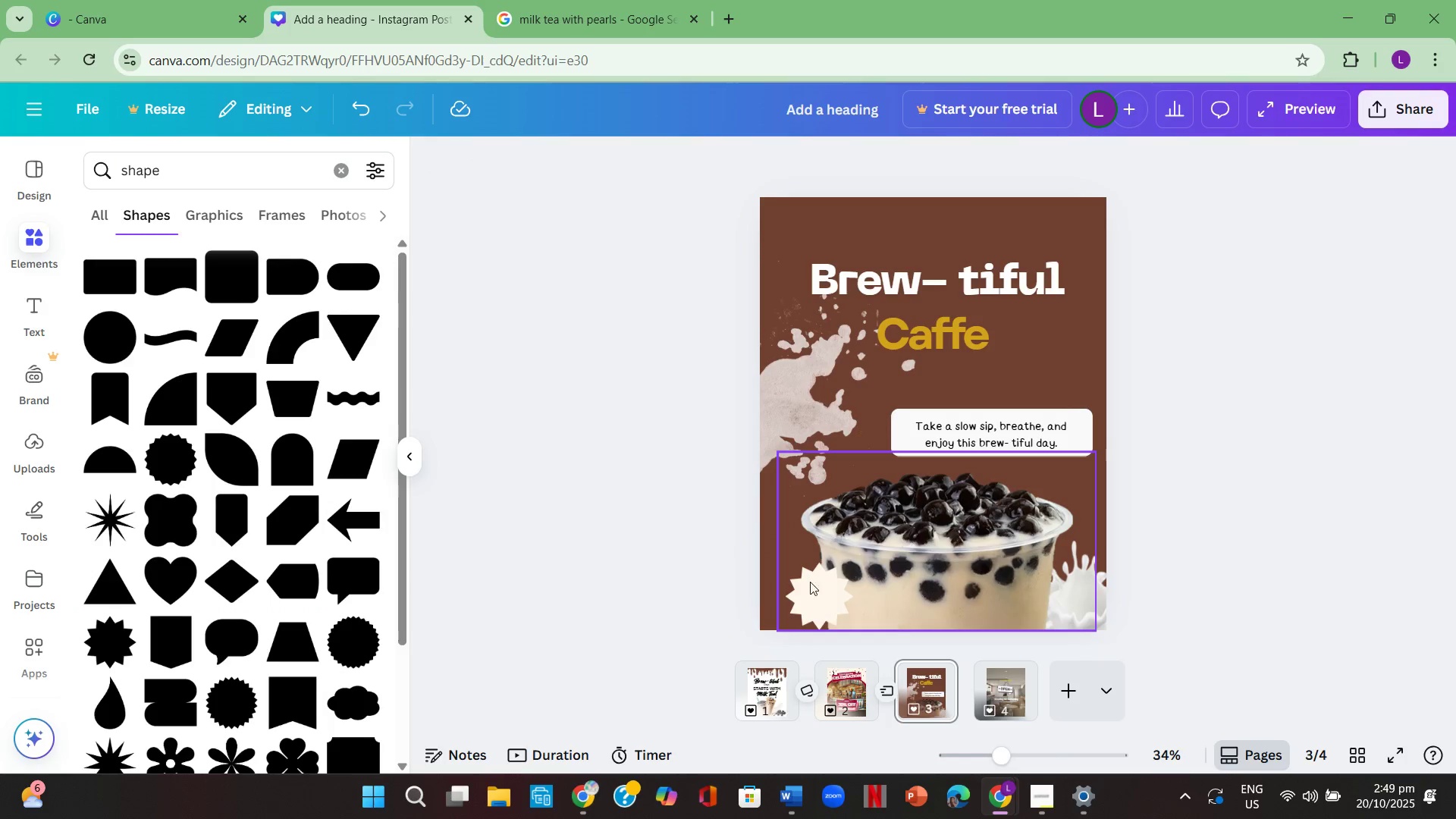 
left_click_drag(start_coordinate=[809, 589], to_coordinate=[812, 597])
 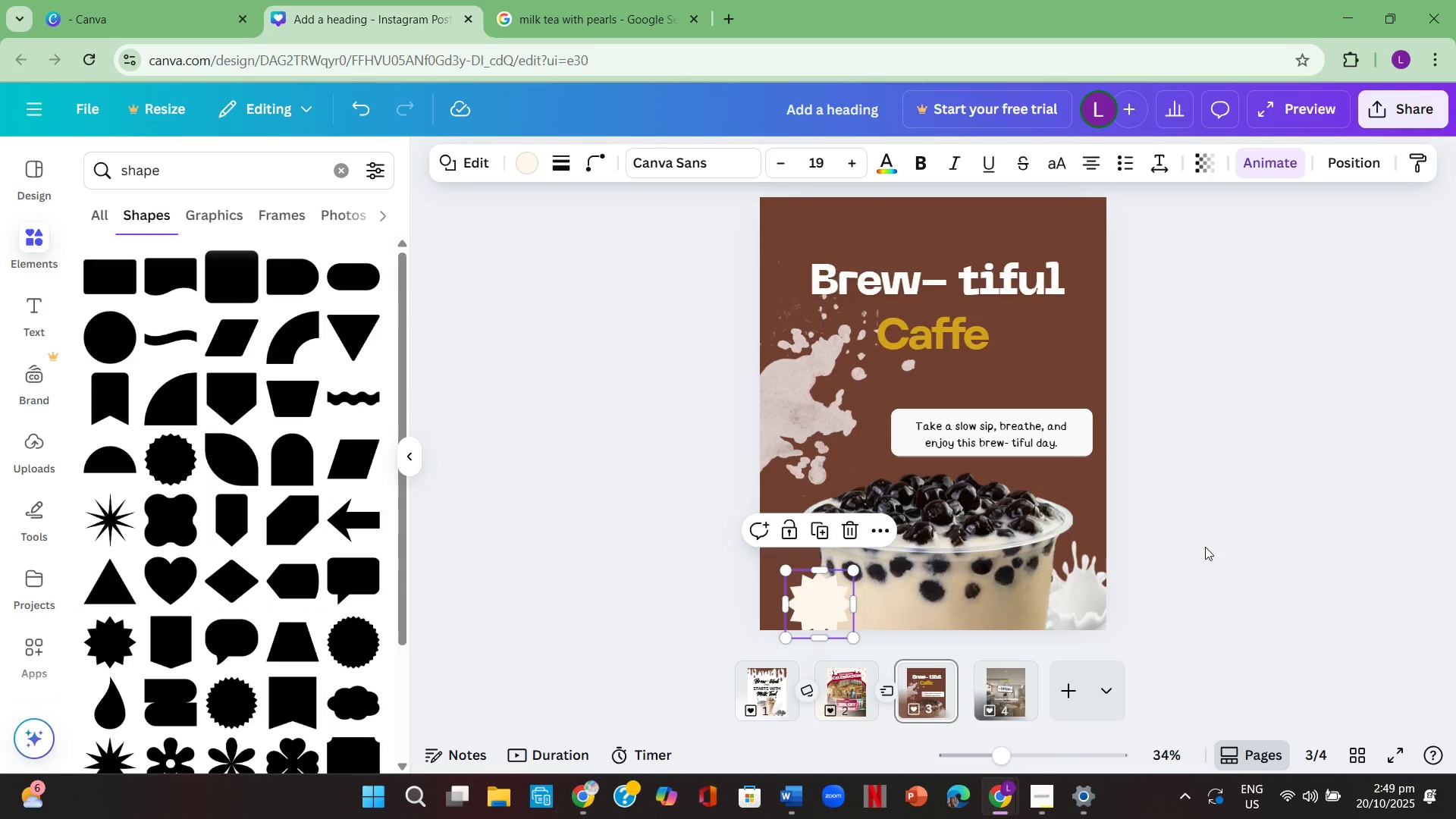 
left_click([1205, 547])
 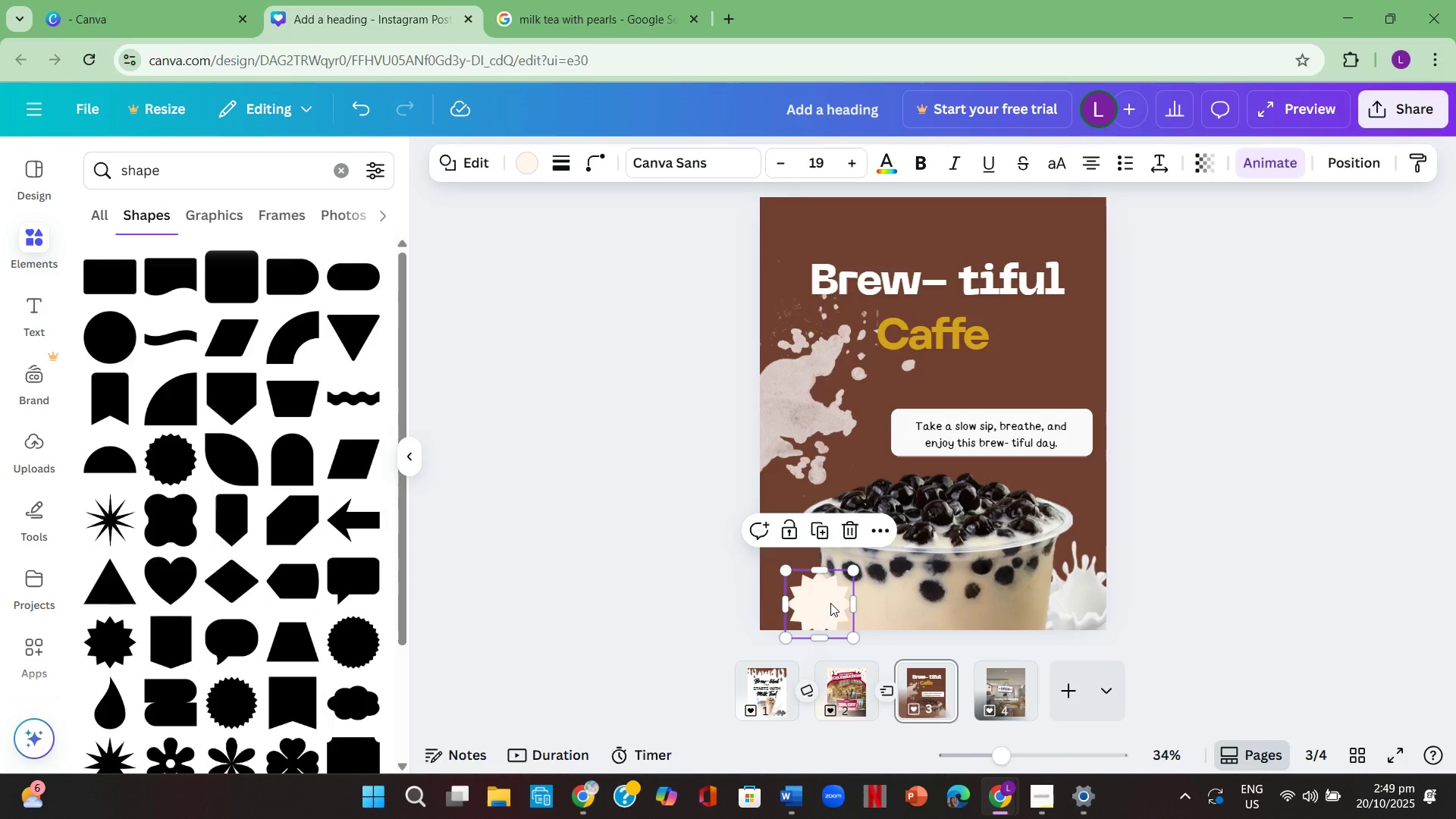 
key(Backspace)
 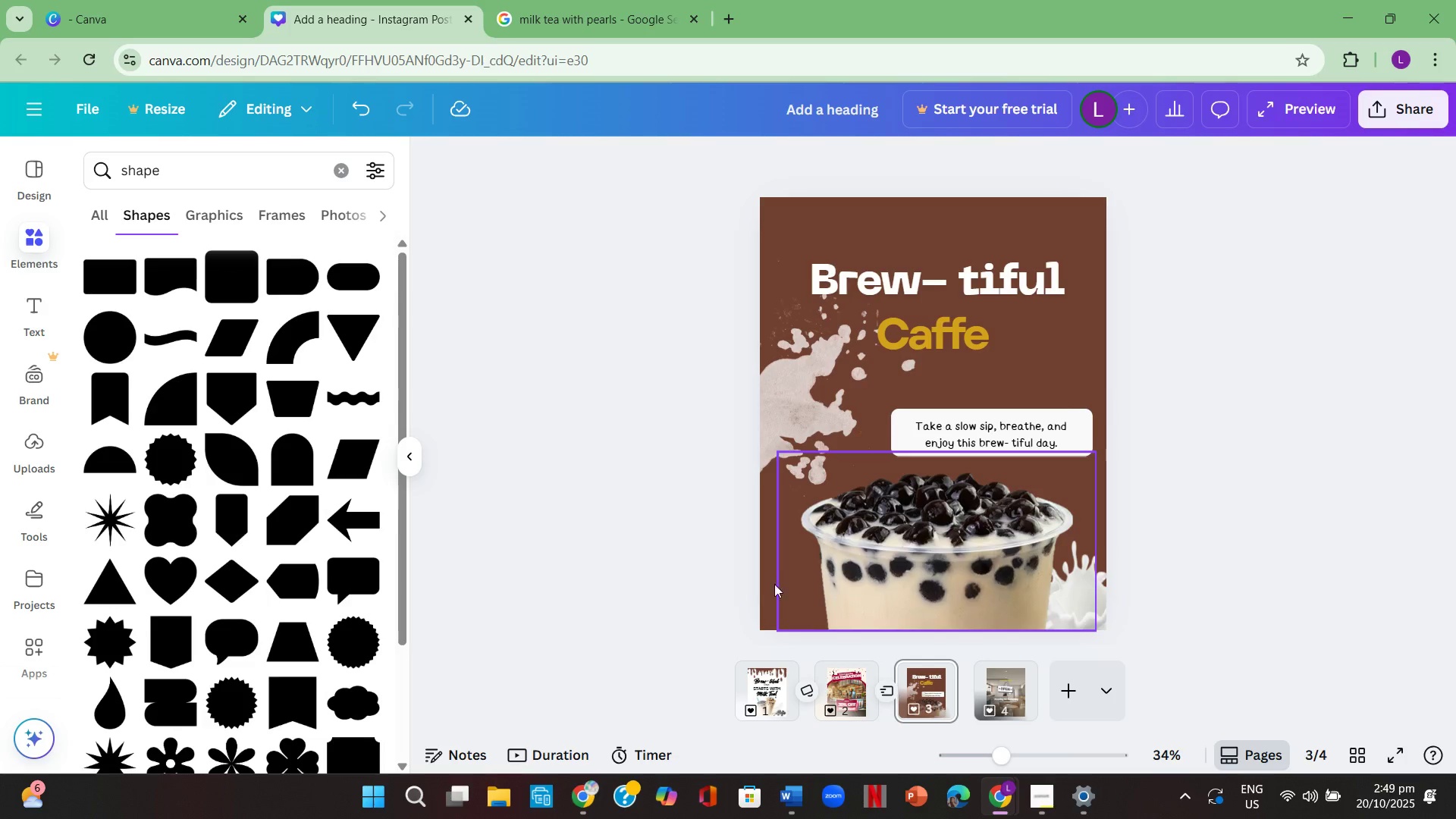 
left_click([599, 555])
 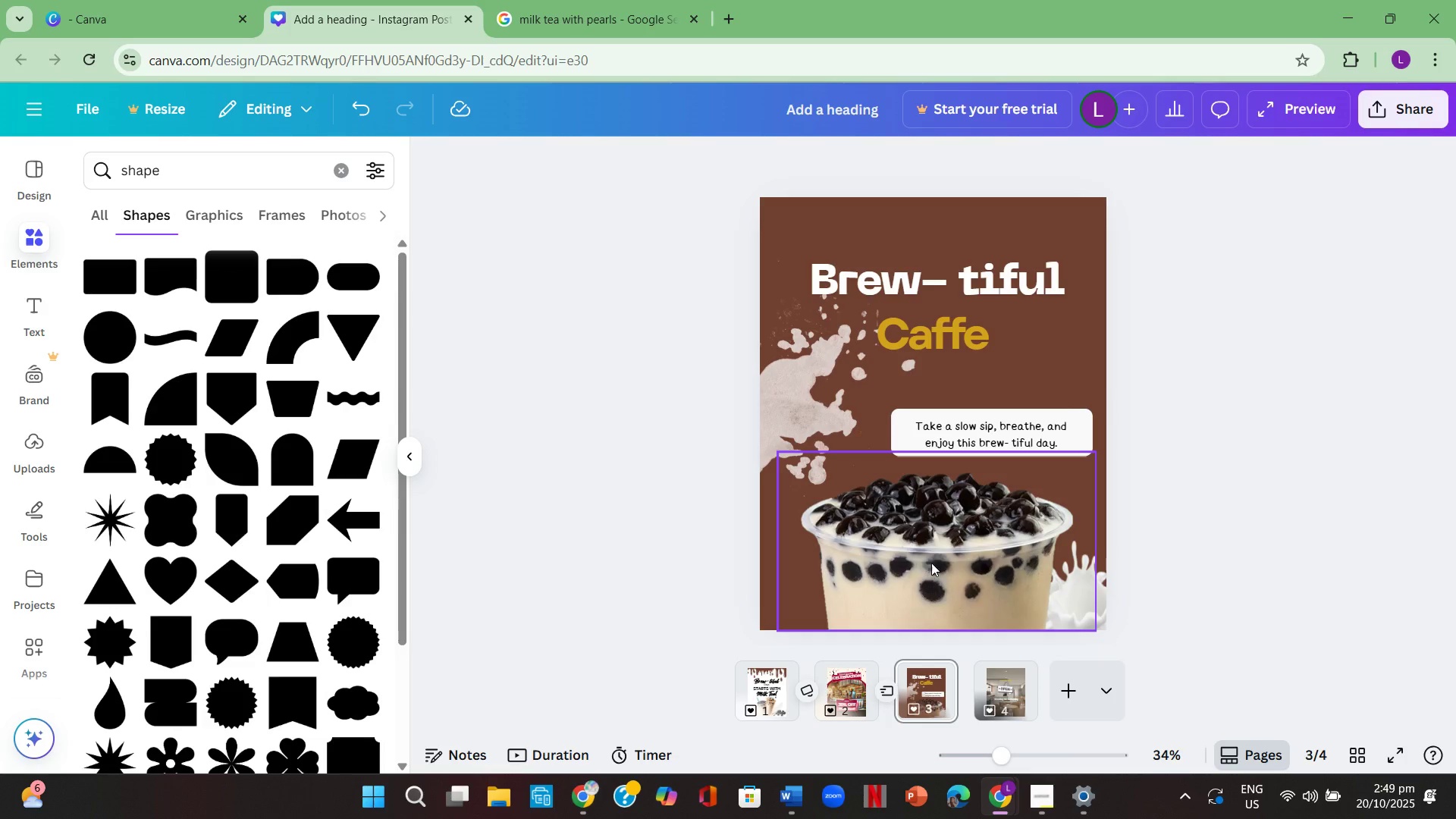 
left_click([939, 563])
 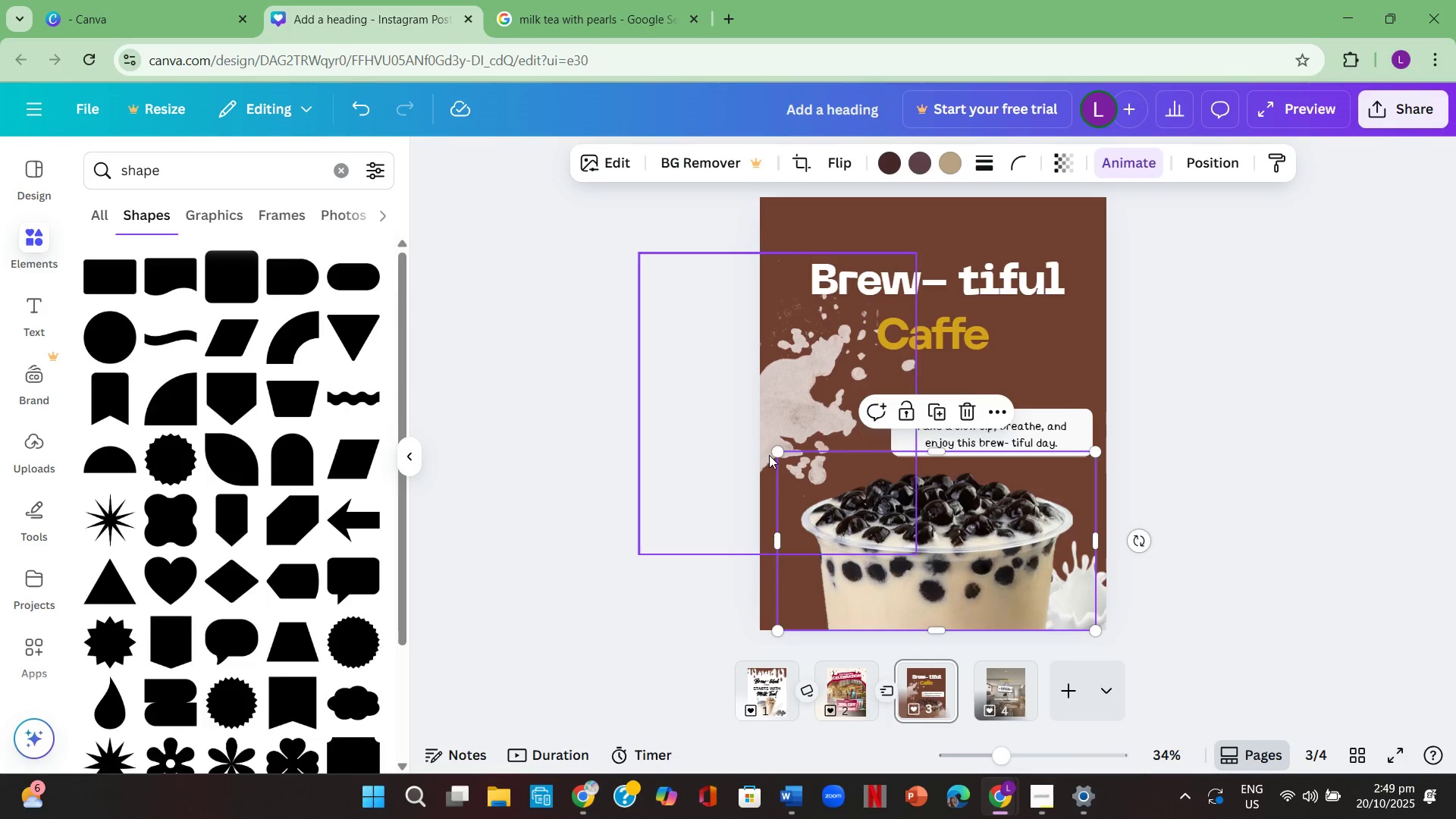 
left_click_drag(start_coordinate=[777, 453], to_coordinate=[816, 516])
 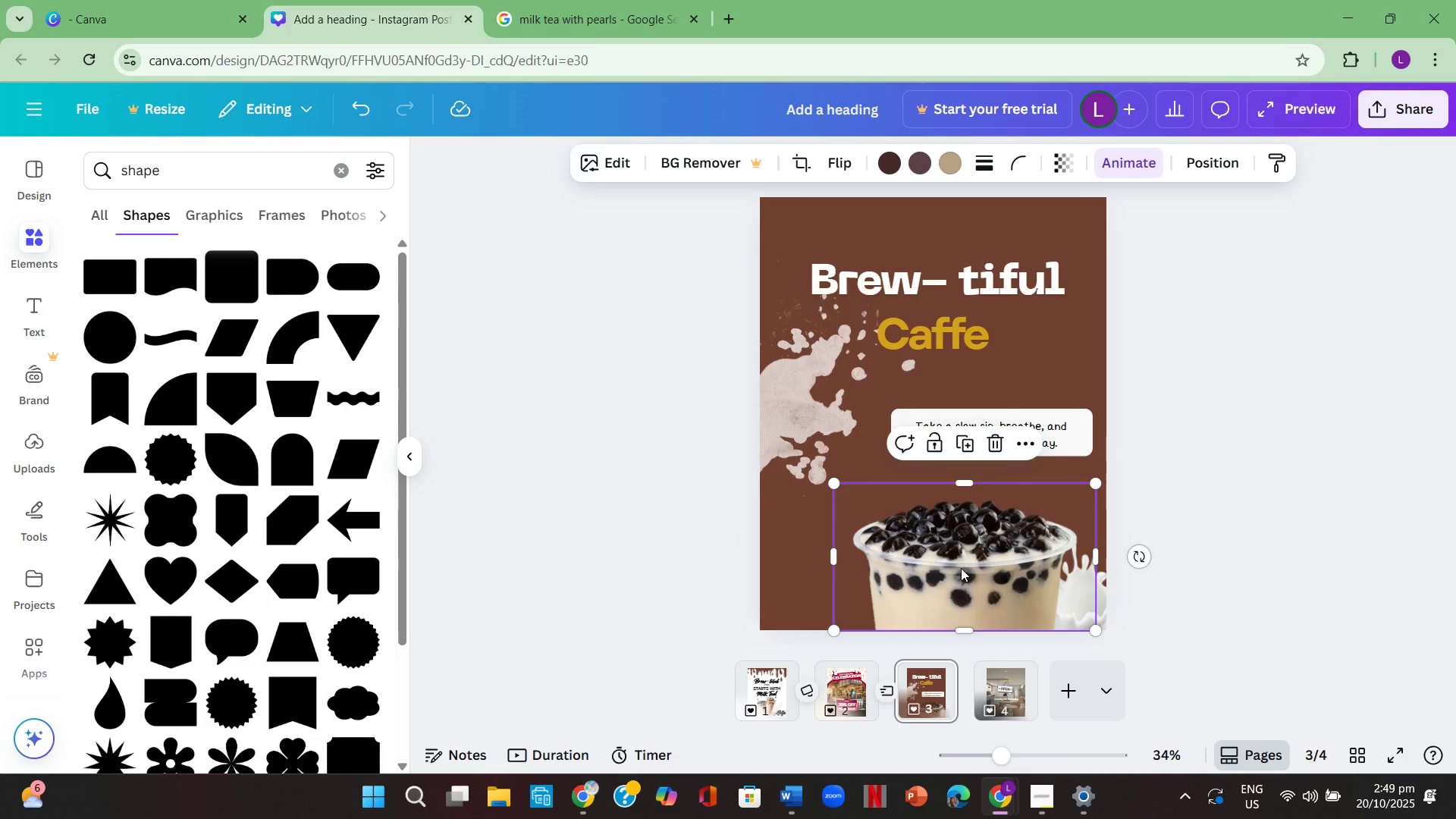 
left_click_drag(start_coordinate=[961, 568], to_coordinate=[934, 570])
 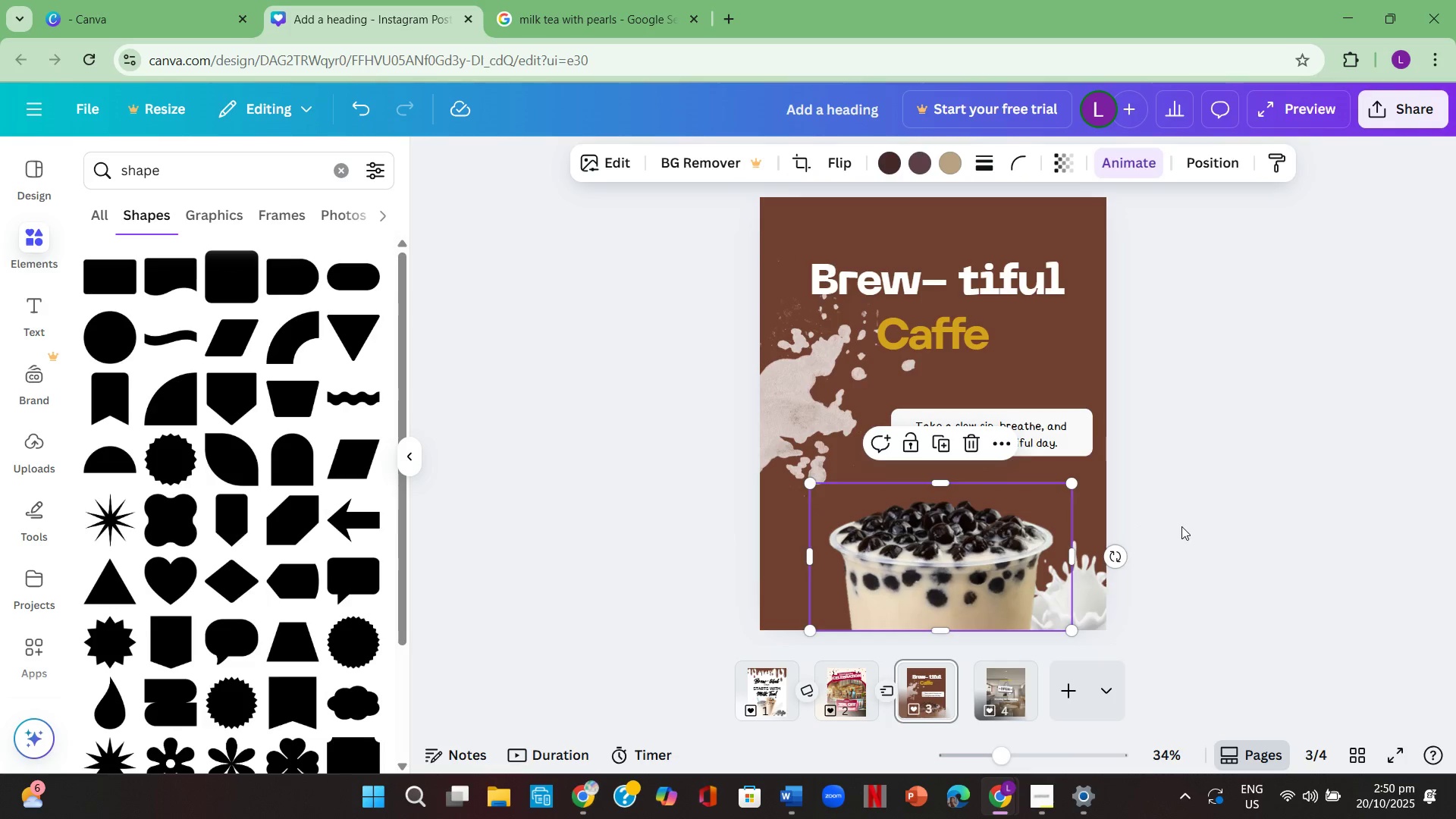 
left_click([1181, 526])
 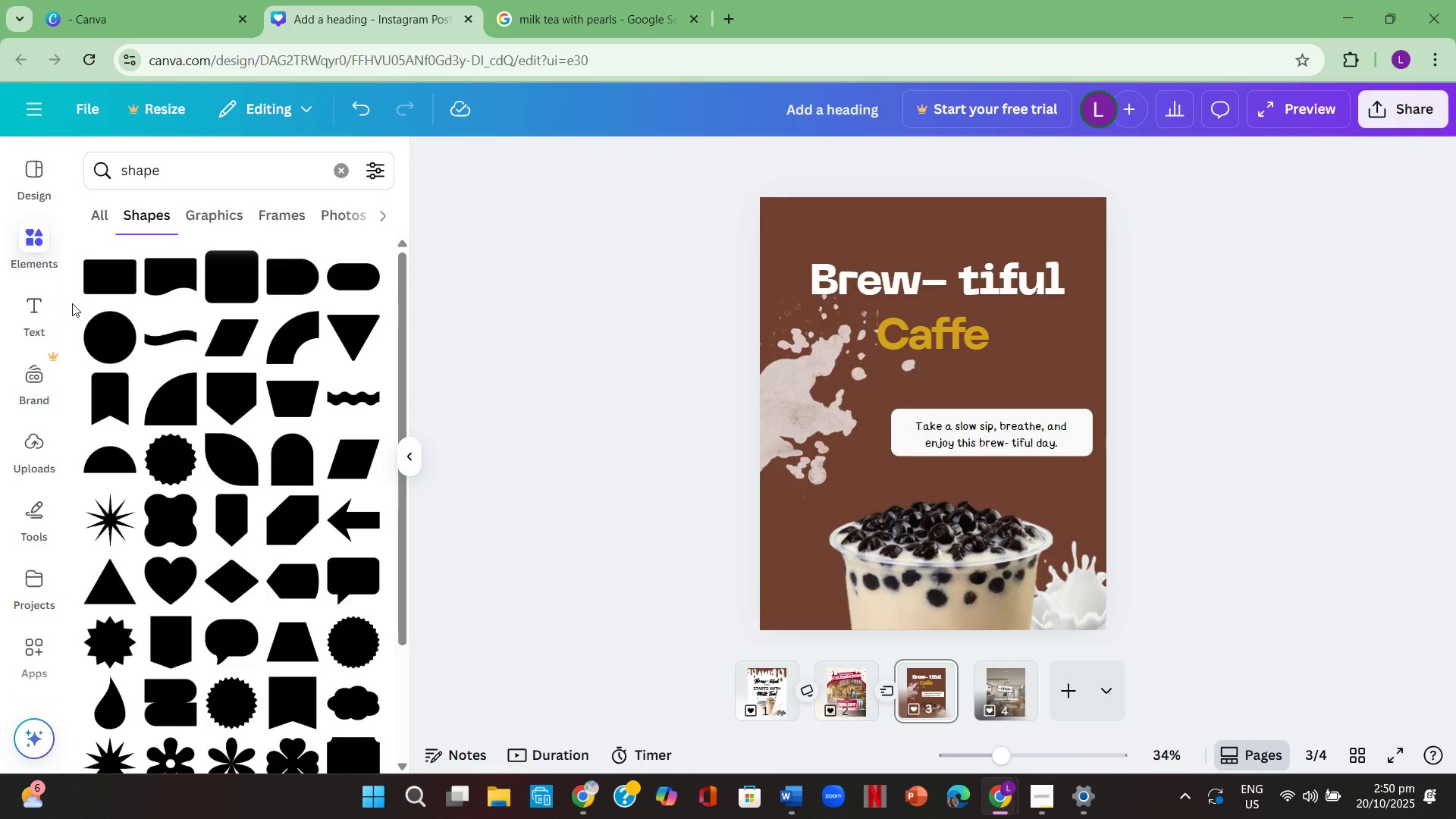 
wait(6.33)
 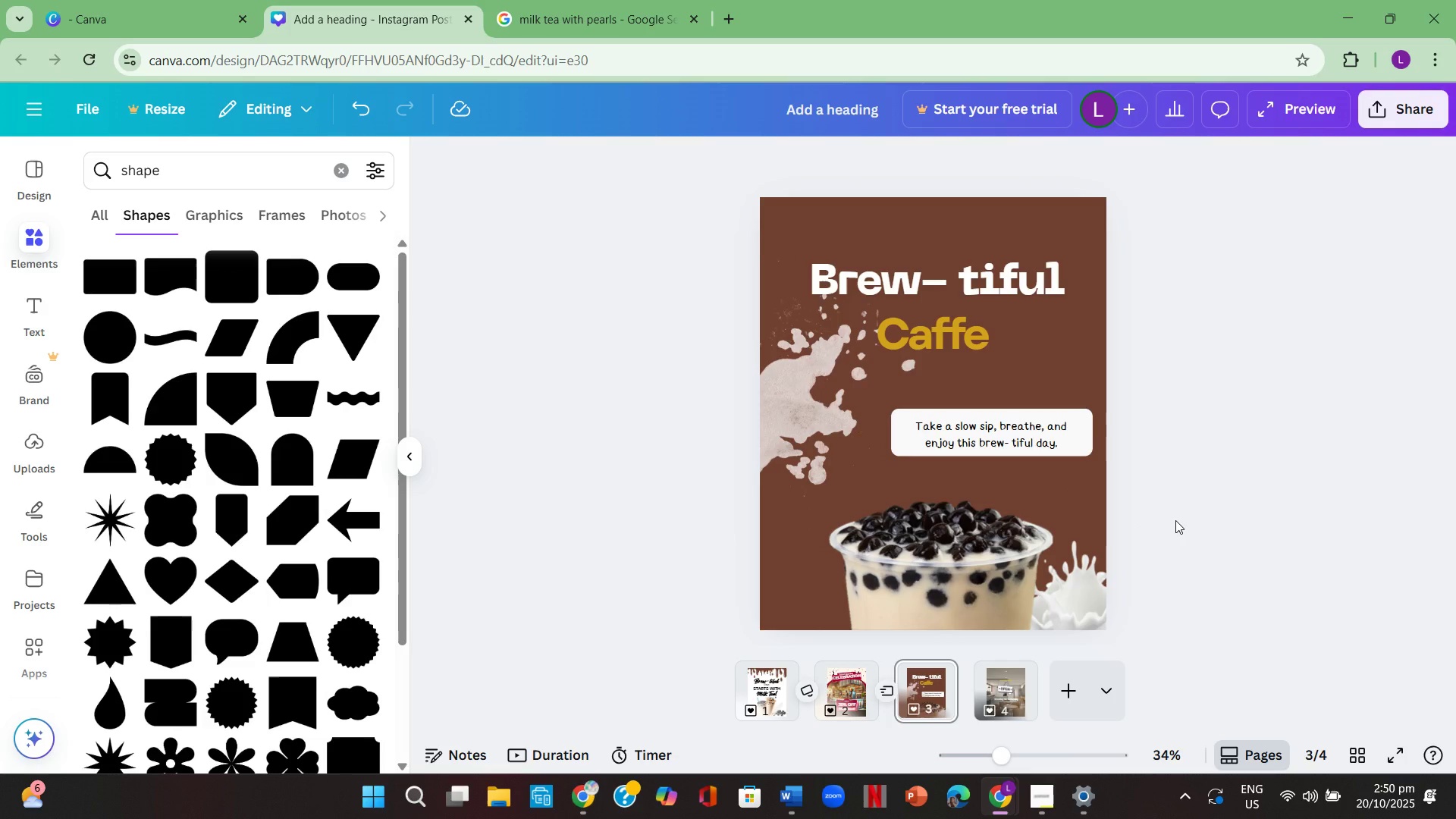 
left_click([340, 172])
 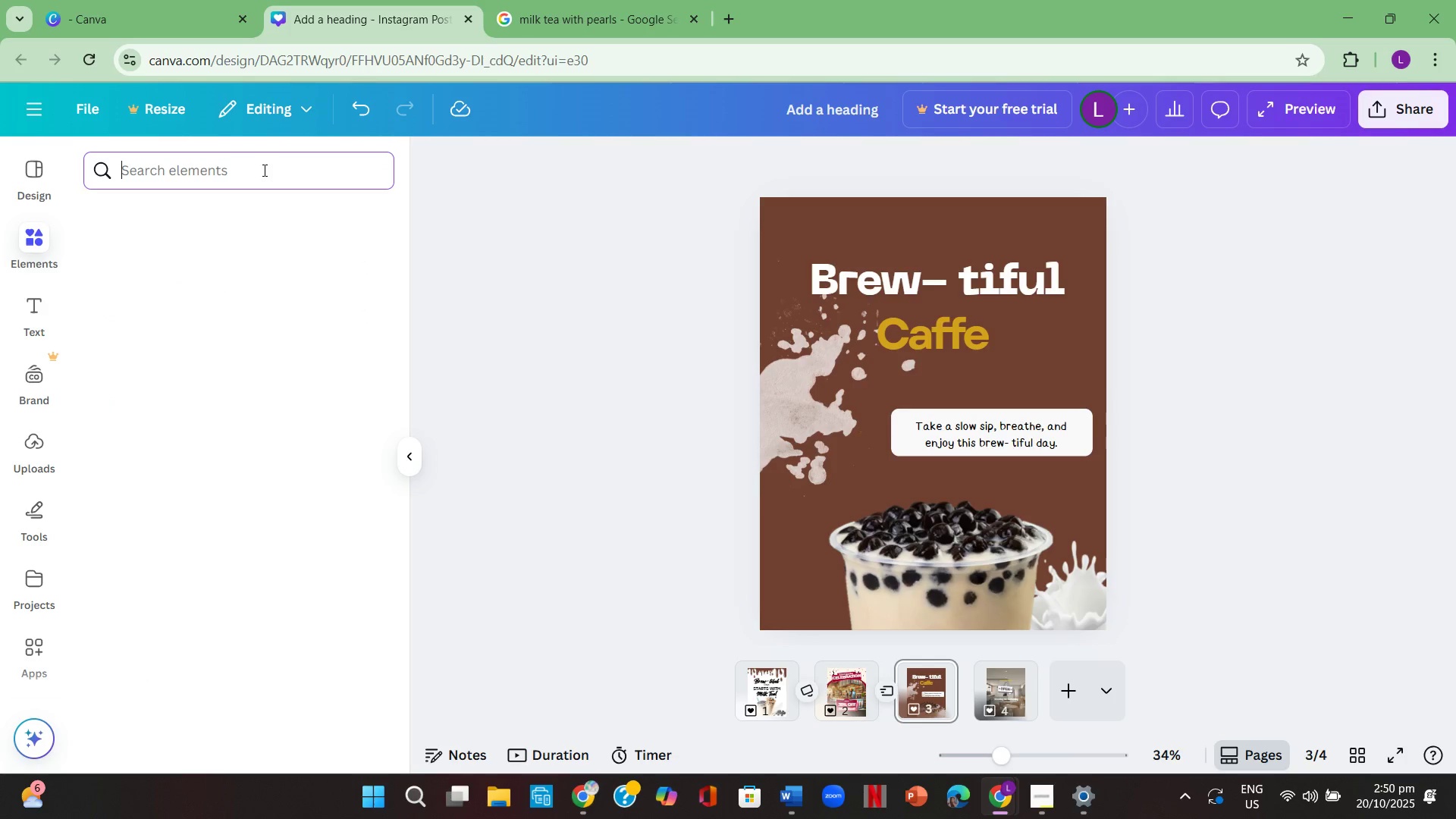 
left_click([259, 170])
 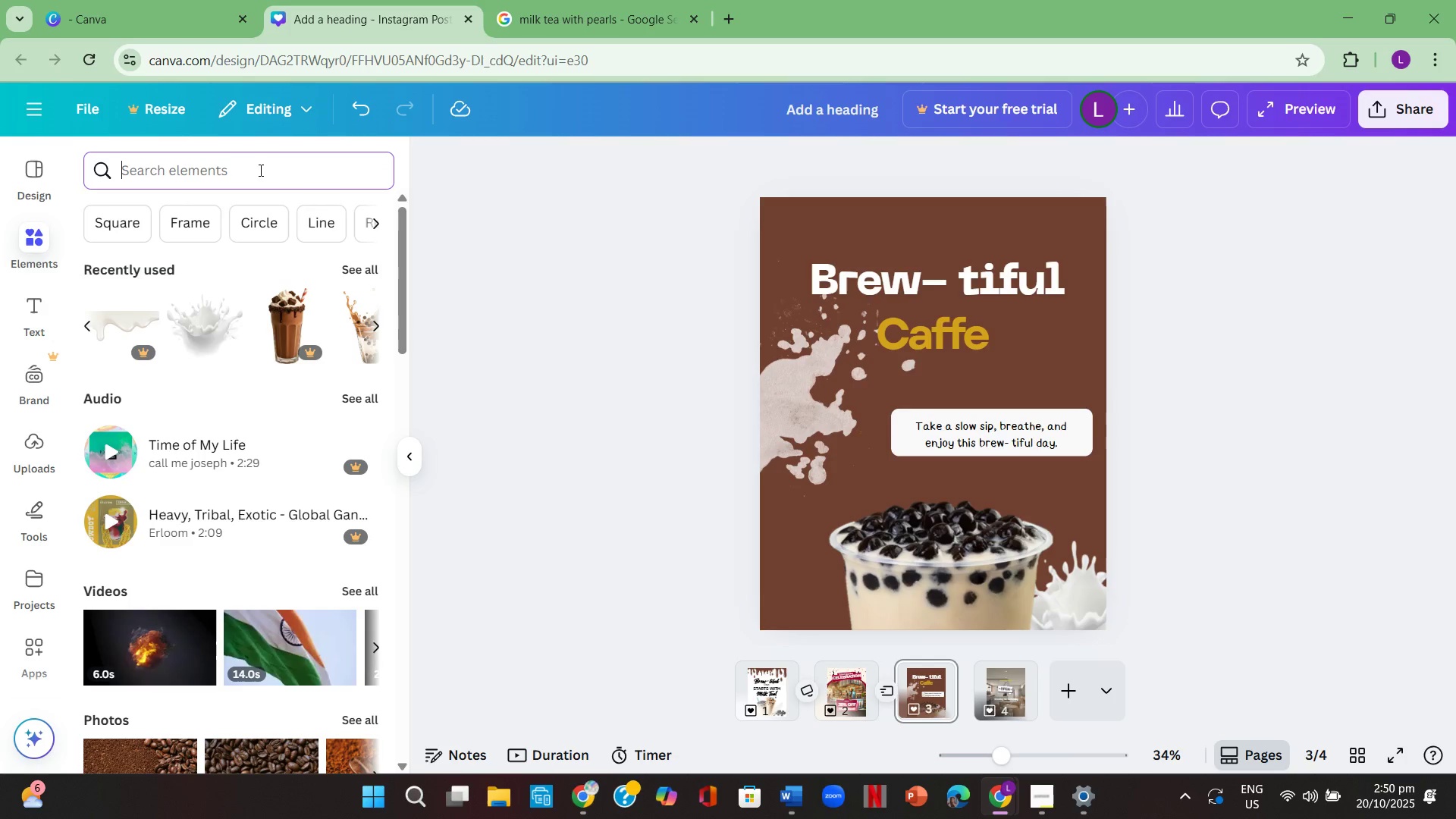 
type(caffe logo)
 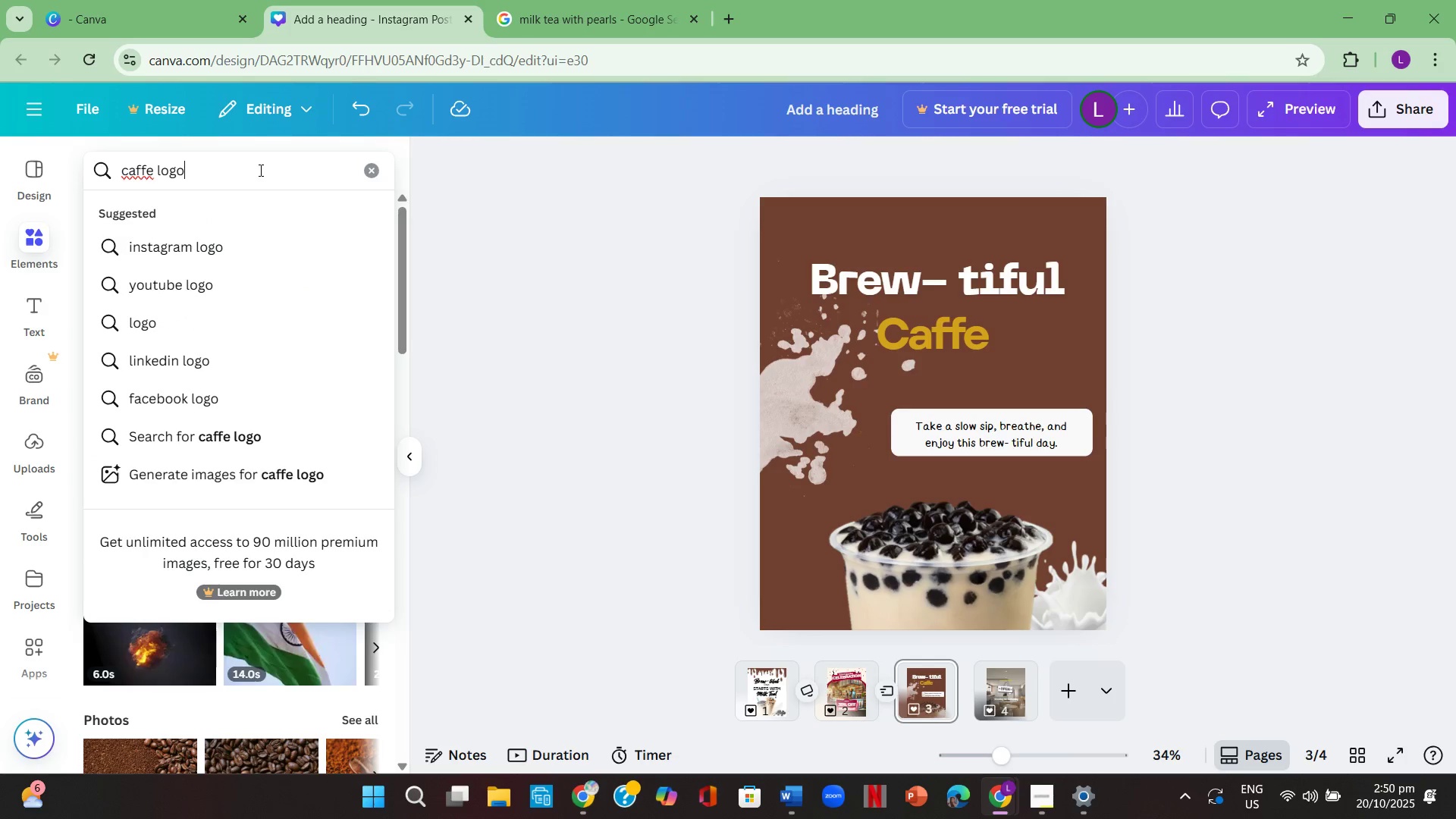 
key(Enter)
 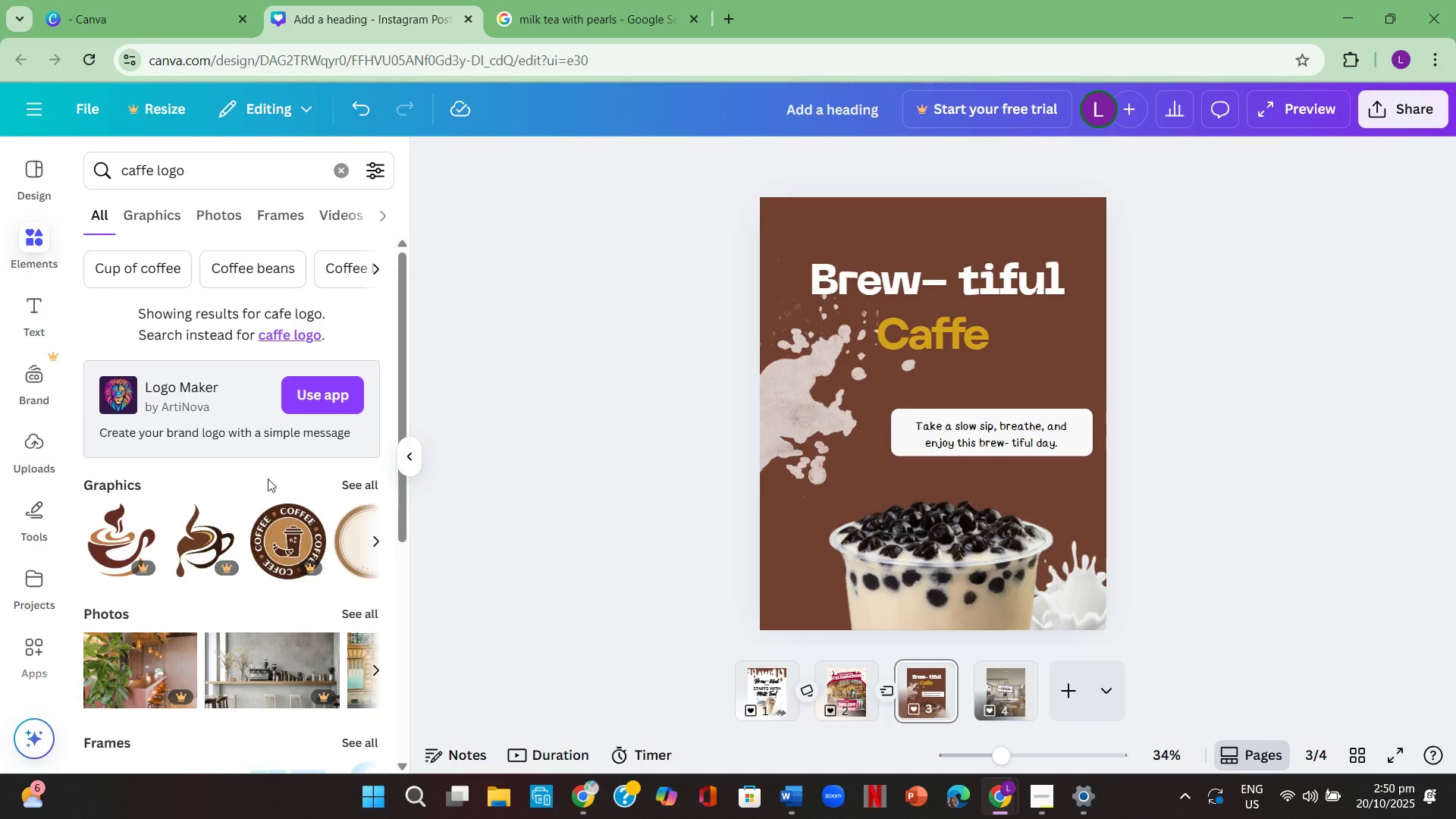 
left_click([365, 482])
 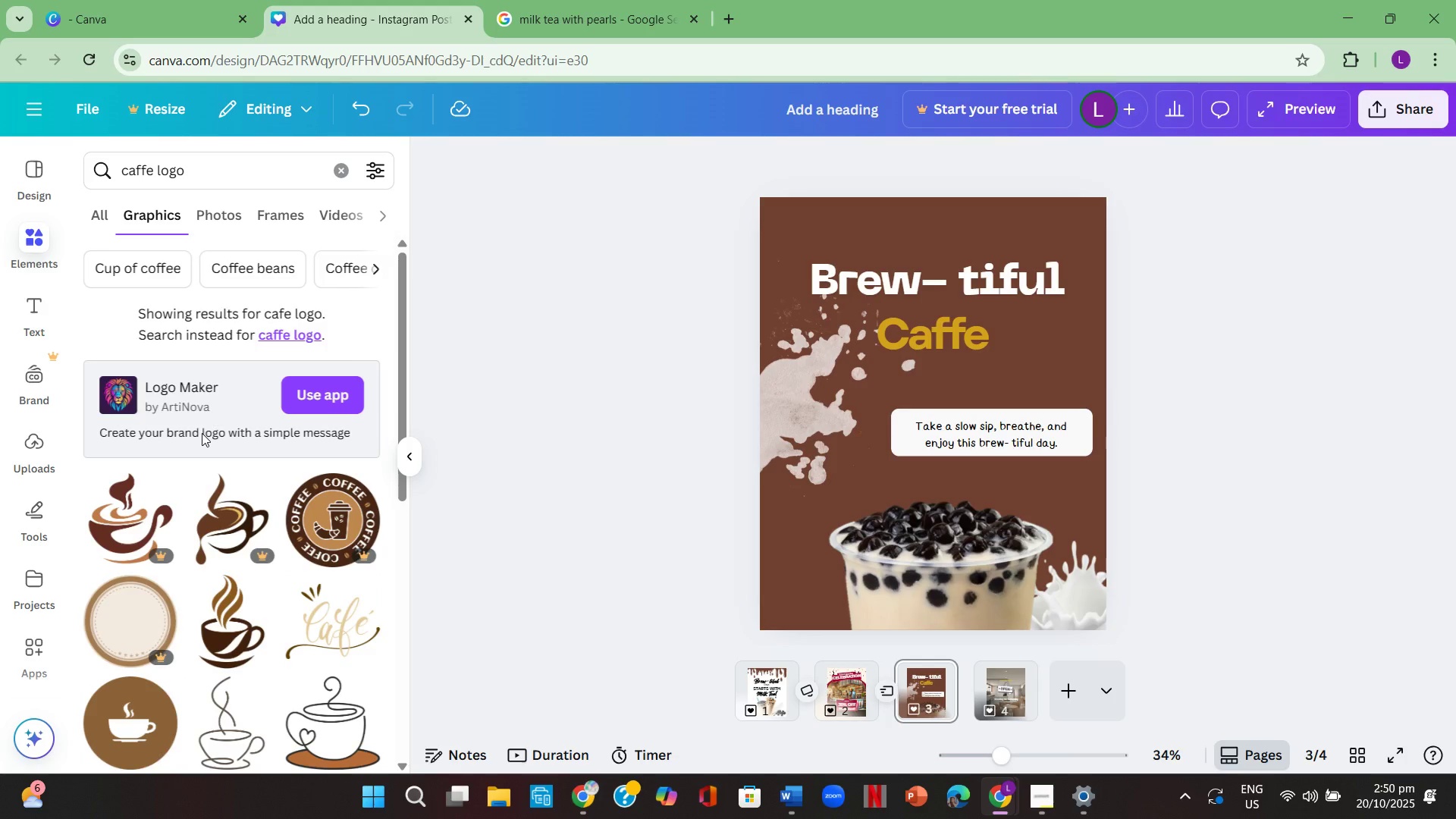 
scroll: coordinate [202, 428], scroll_direction: down, amount: 3.0
 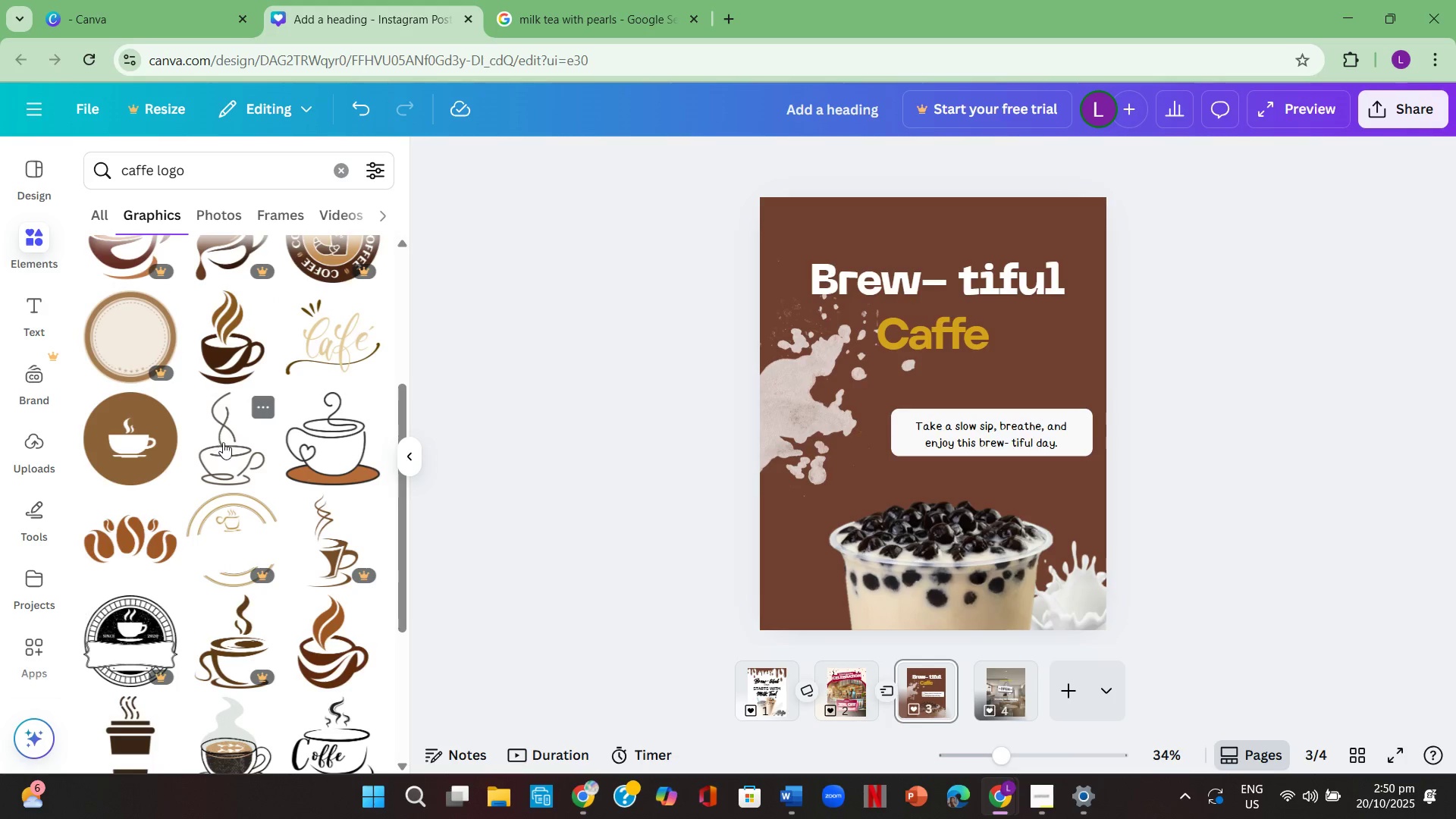 
left_click([226, 448])
 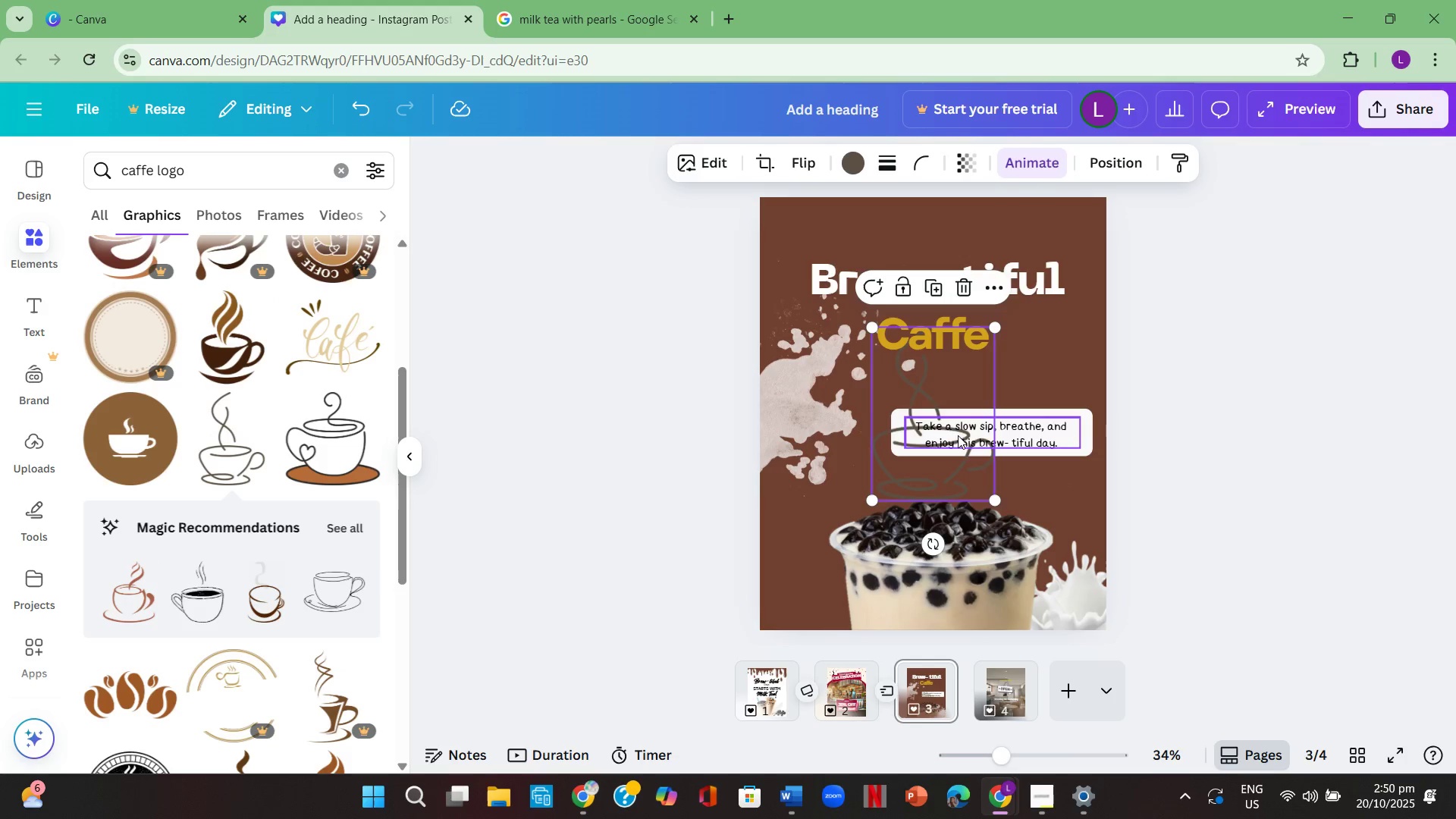 
left_click([941, 395])
 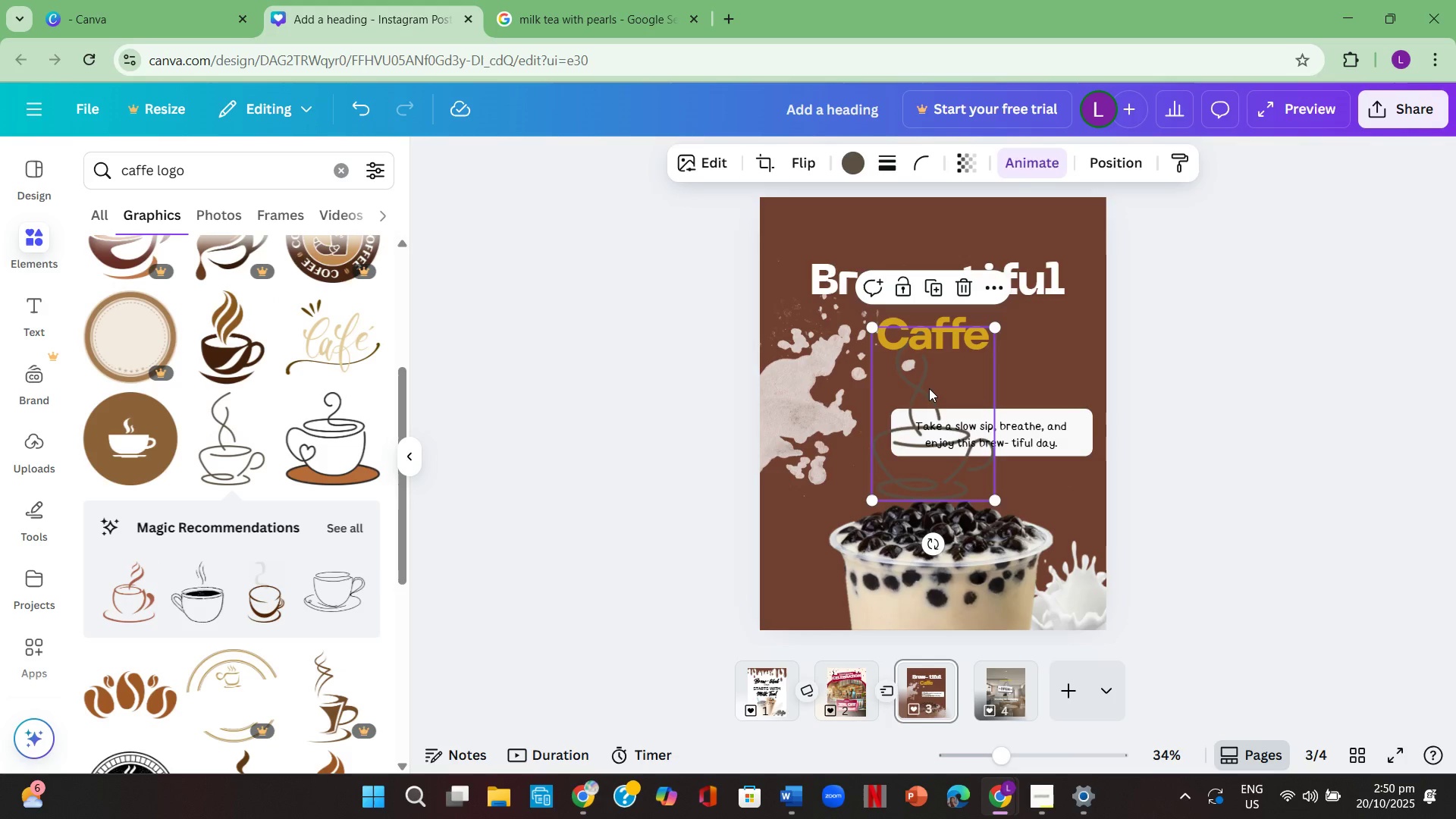 
key(Backspace)
 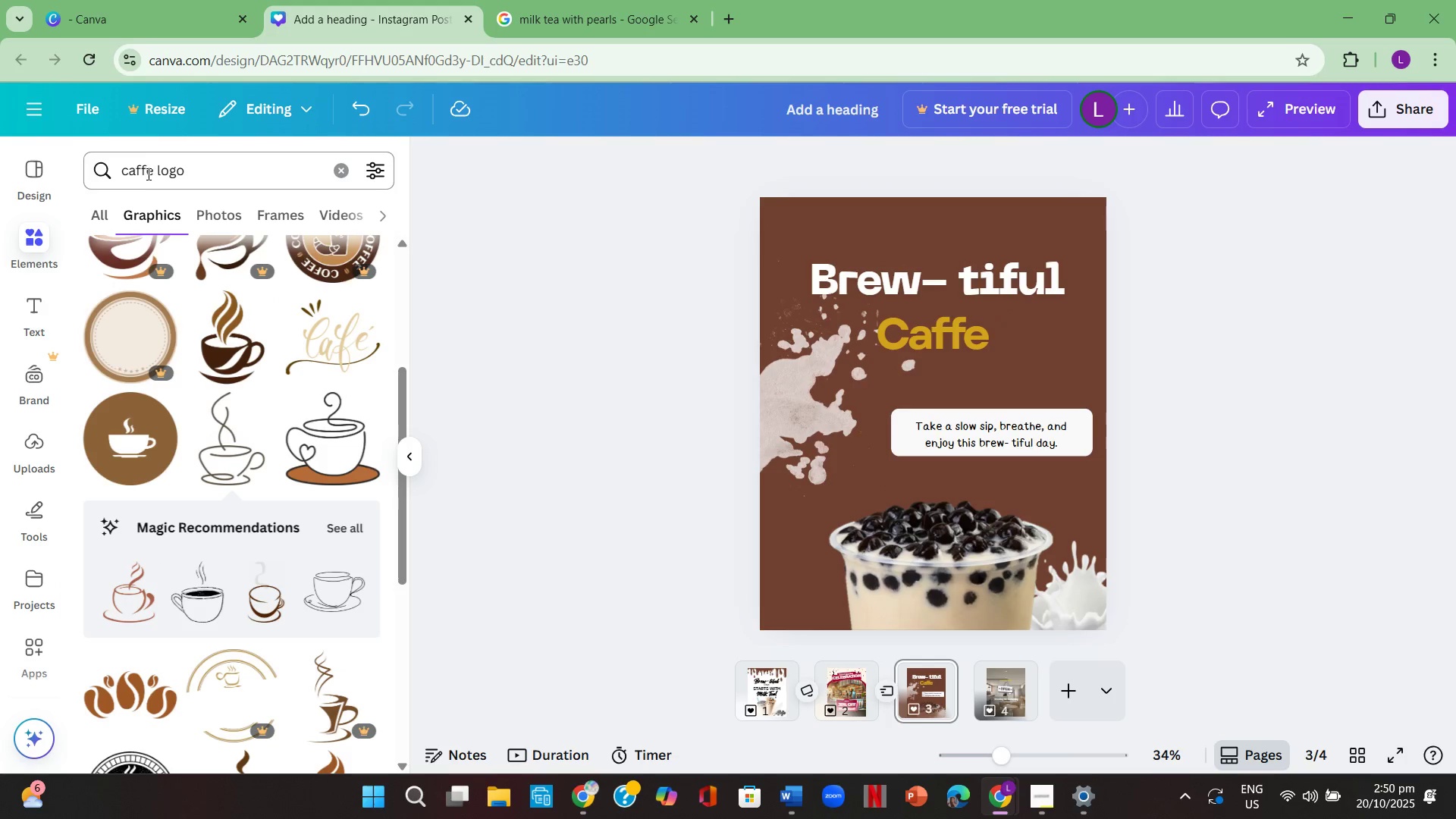 
left_click([152, 173])
 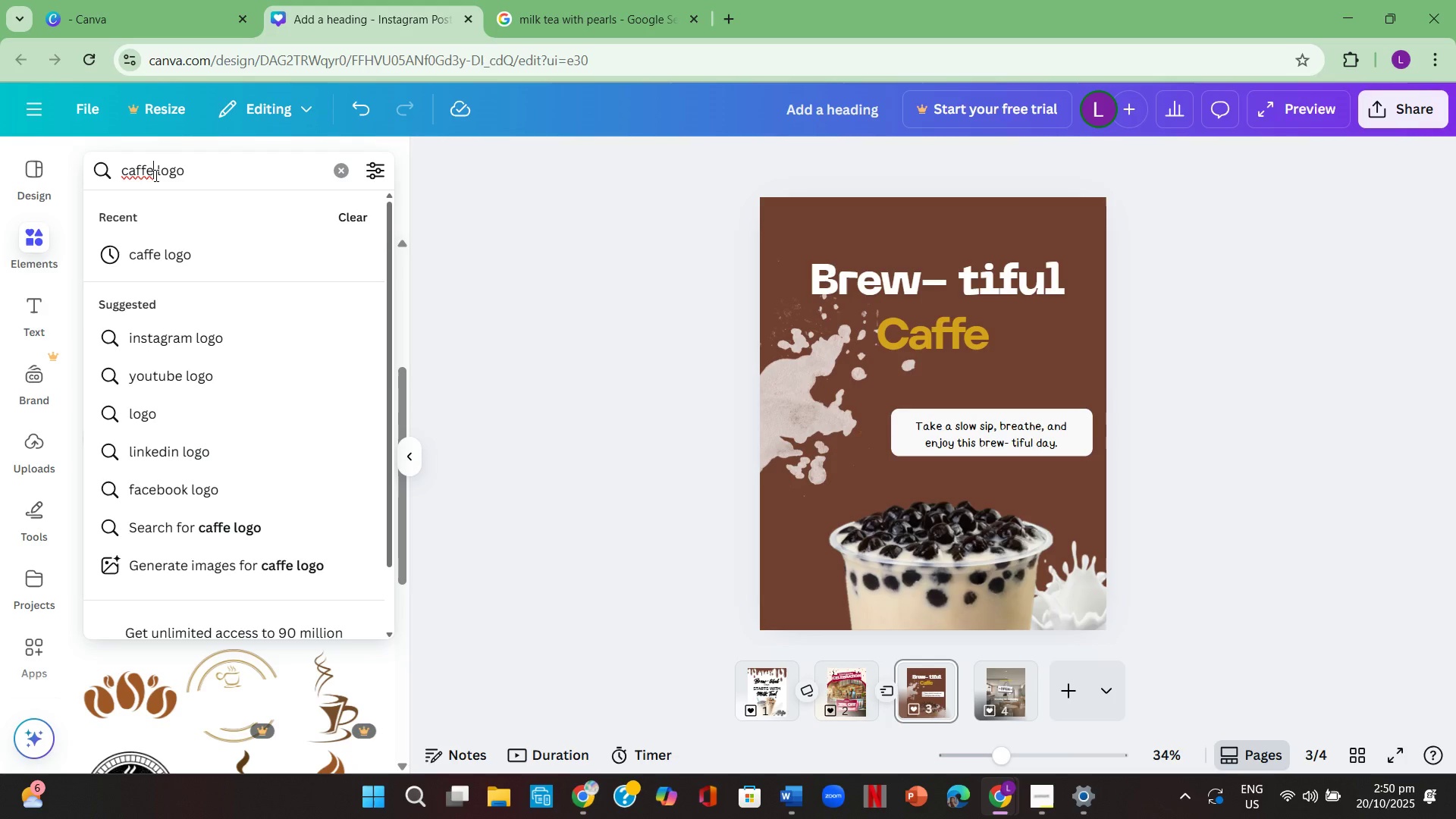 
type( ice )
 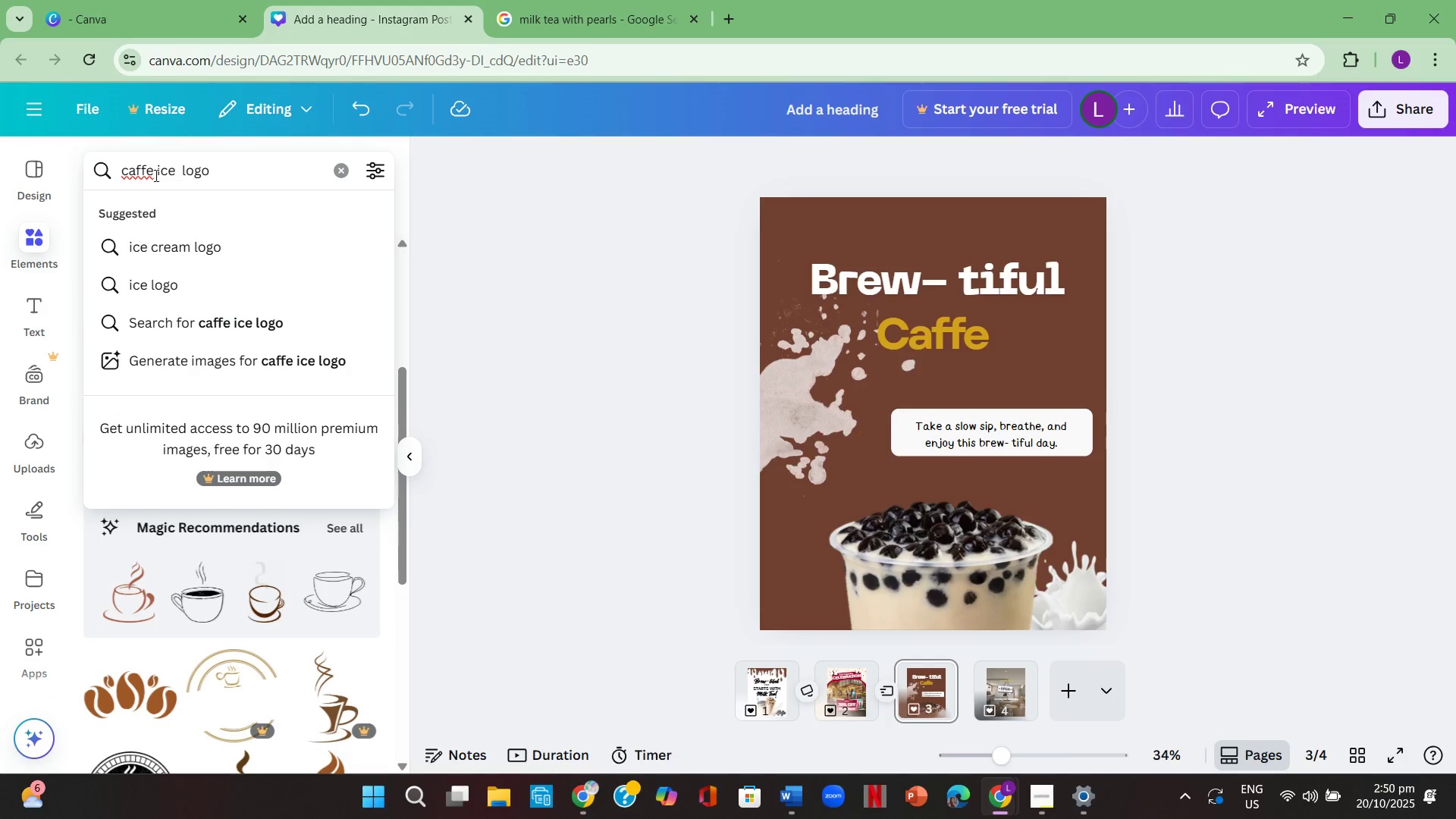 
key(Enter)
 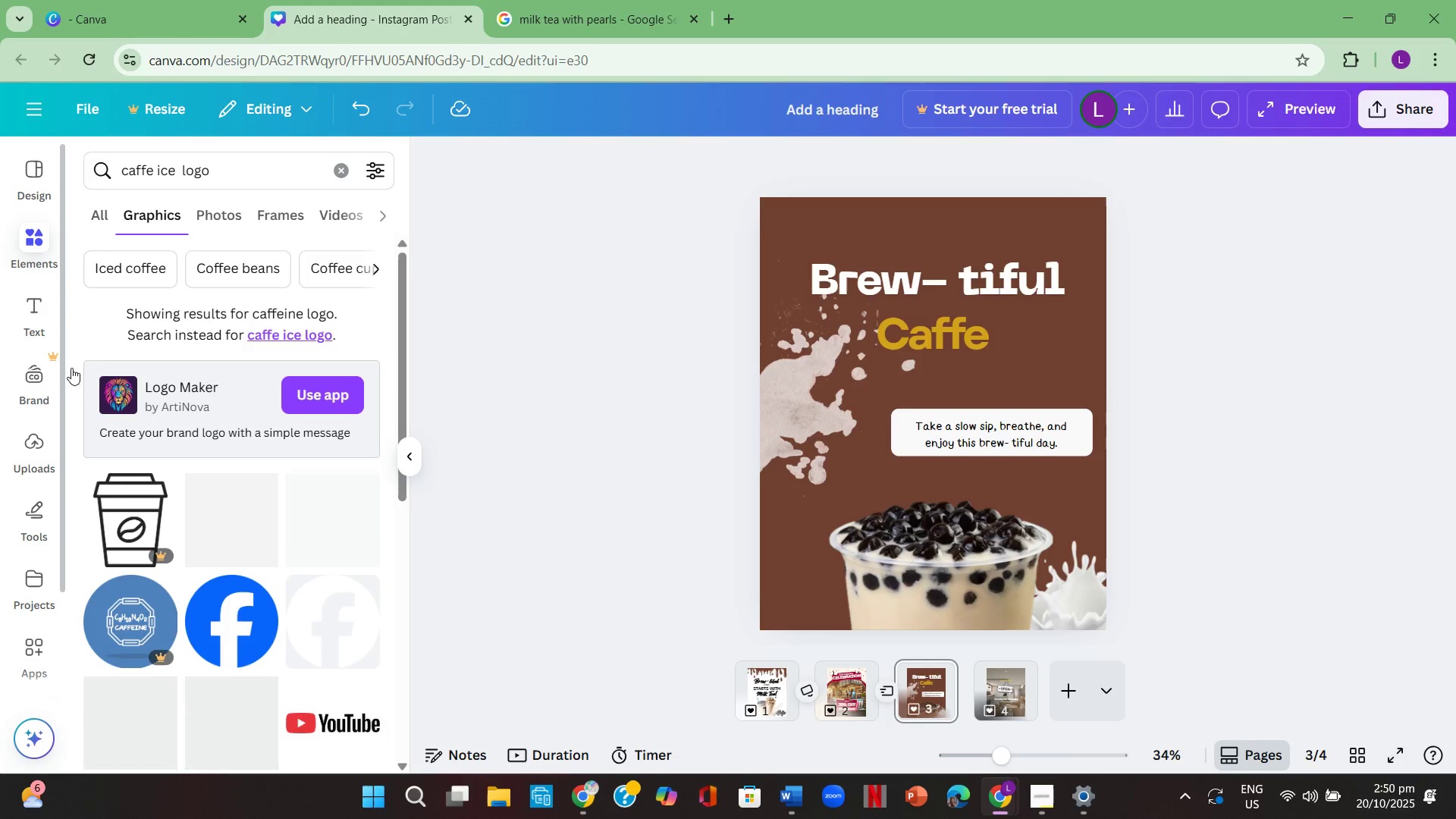 
scroll: coordinate [201, 507], scroll_direction: down, amount: 2.0
 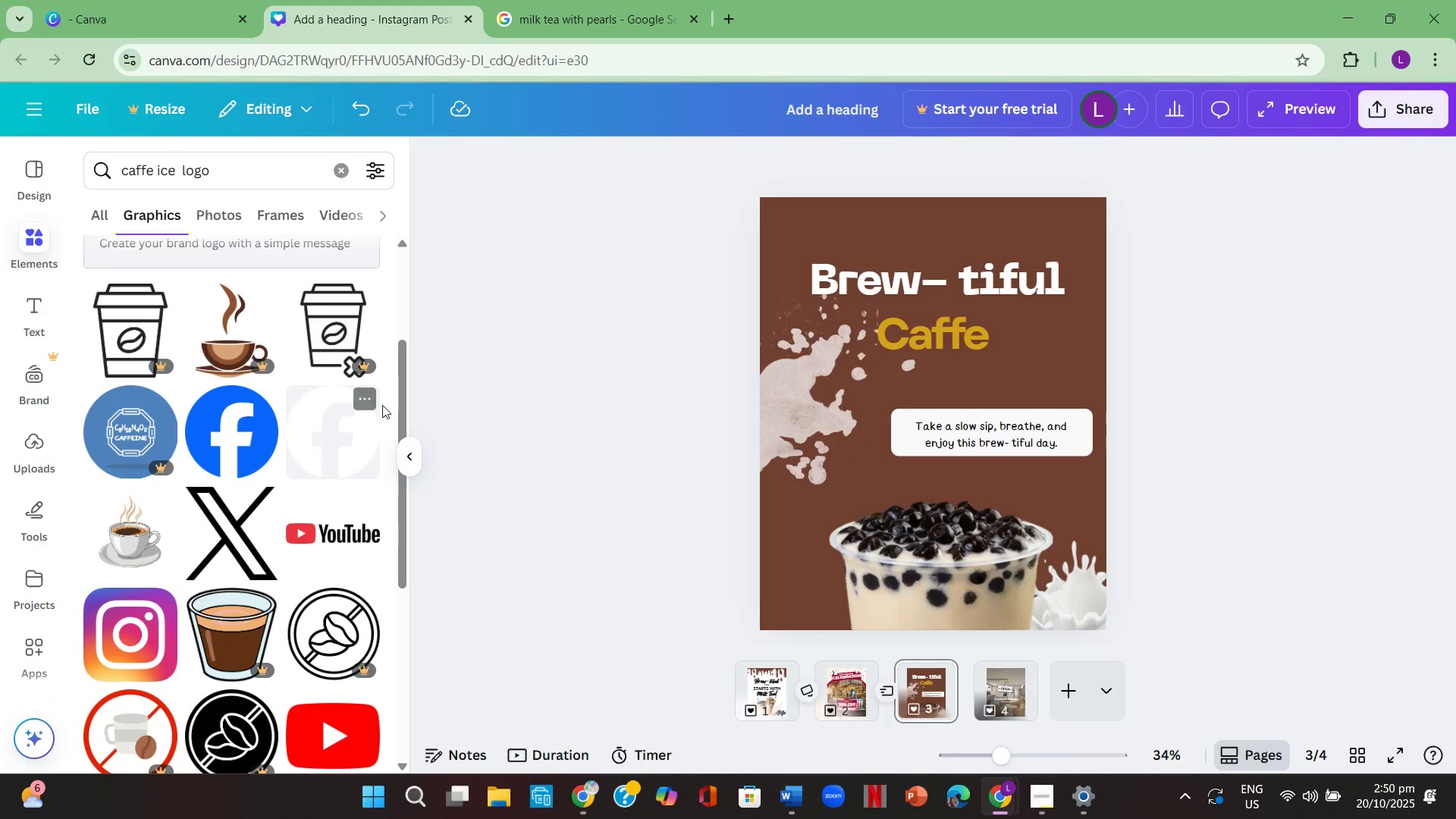 
scroll: coordinate [342, 386], scroll_direction: up, amount: 2.0
 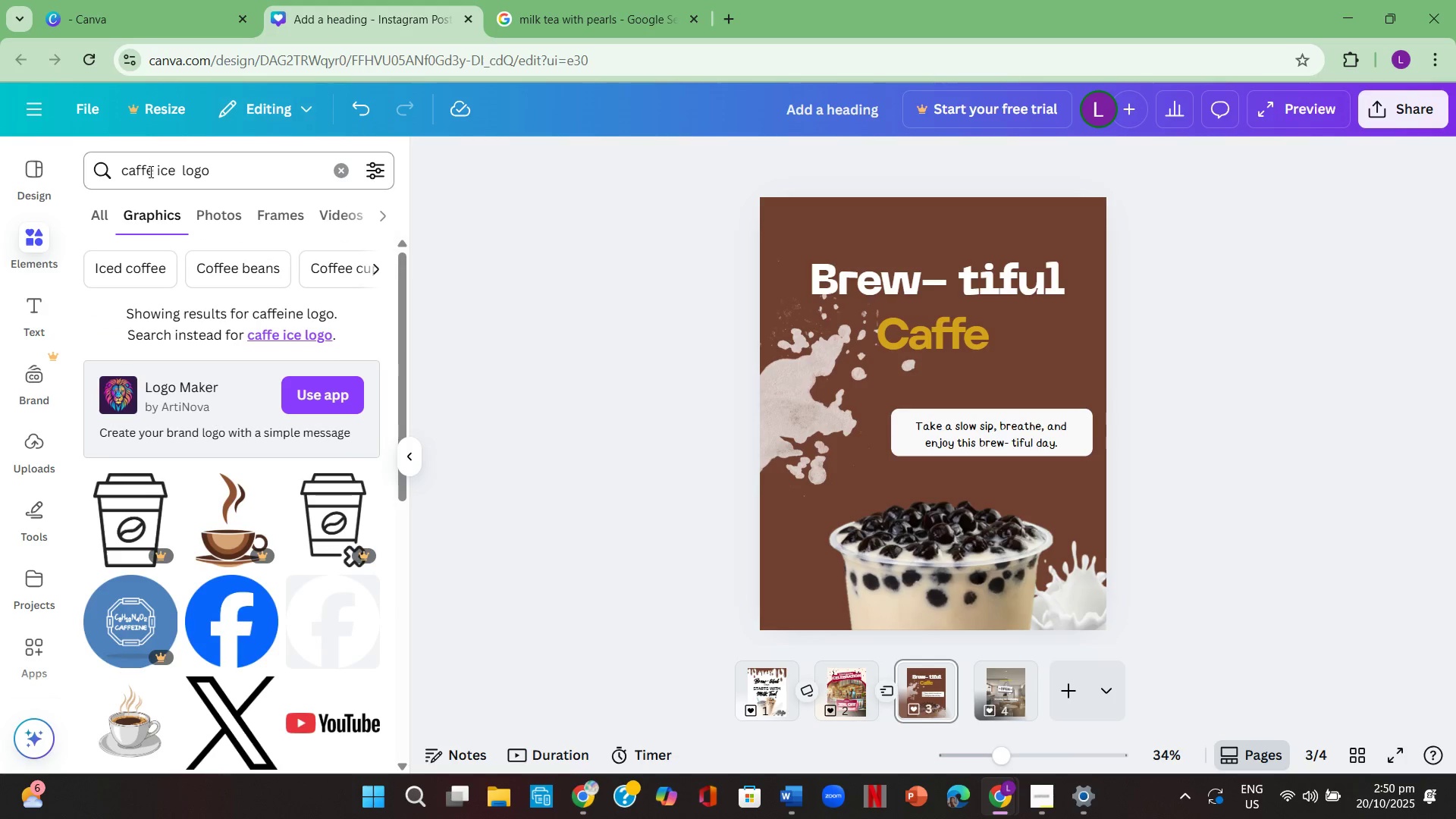 
left_click_drag(start_coordinate=[174, 166], to_coordinate=[158, 166])
 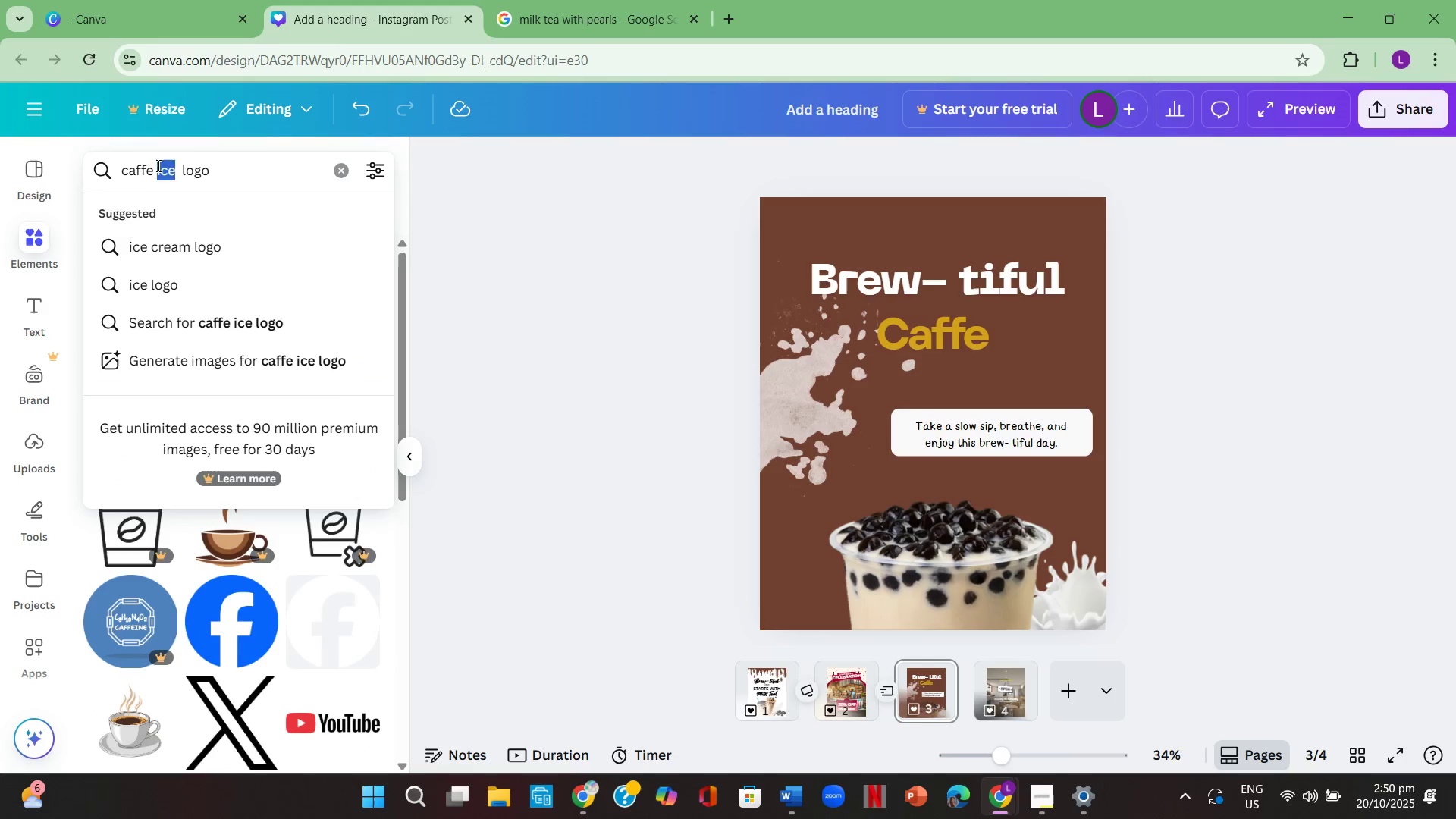 
key(Backspace)
type(milk tea)
 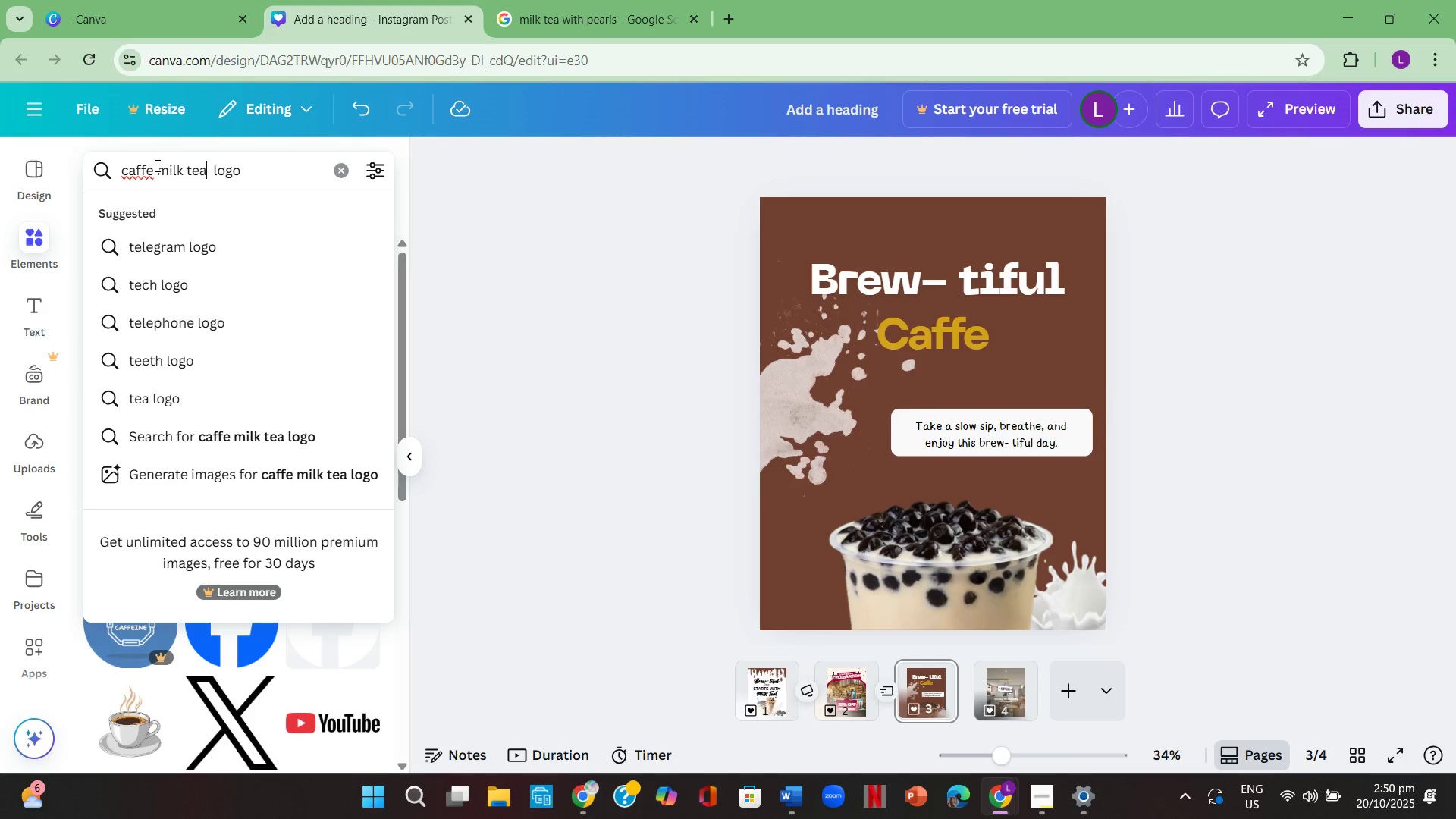 
key(Enter)
 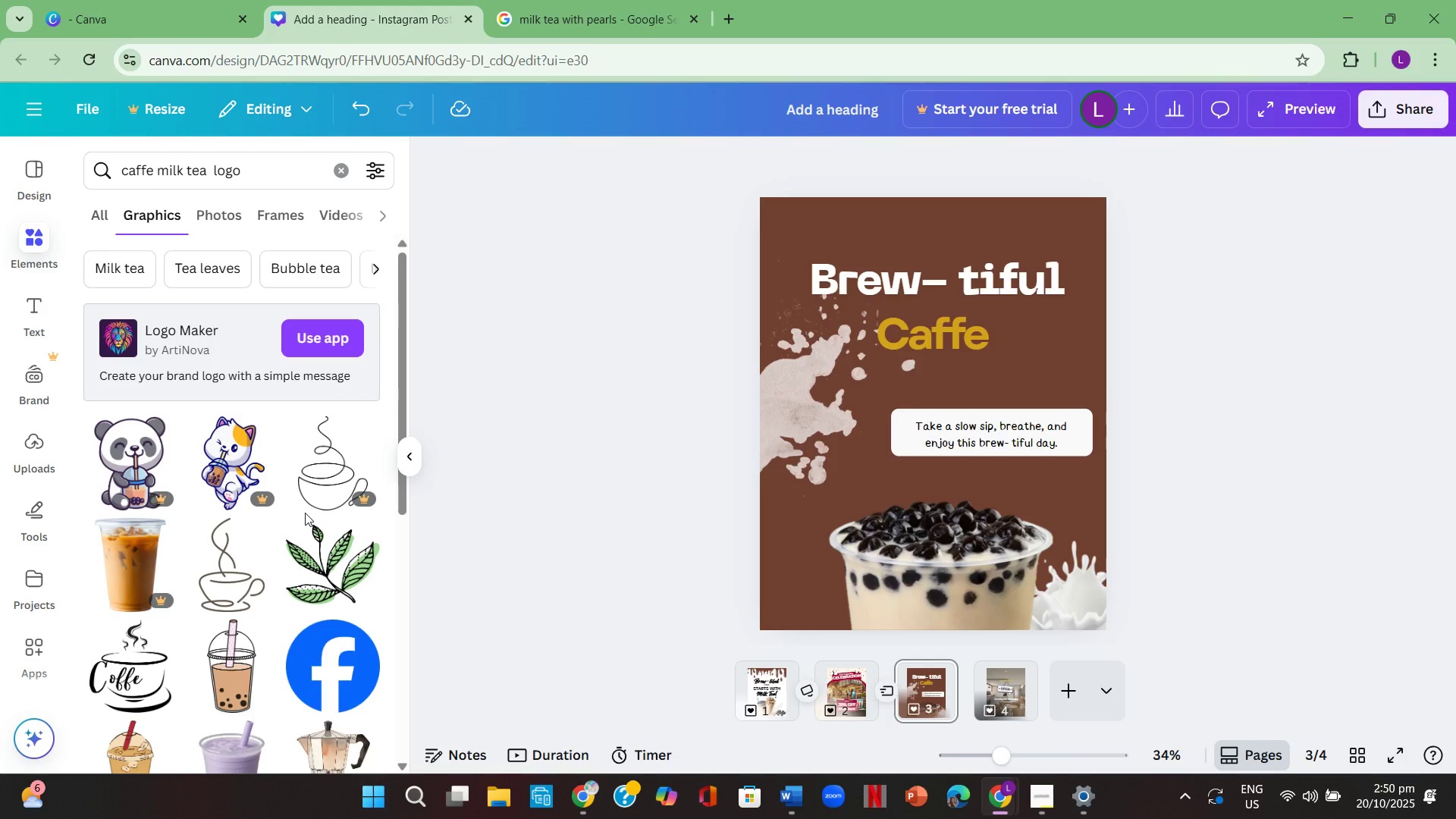 
scroll: coordinate [306, 505], scroll_direction: down, amount: 7.0
 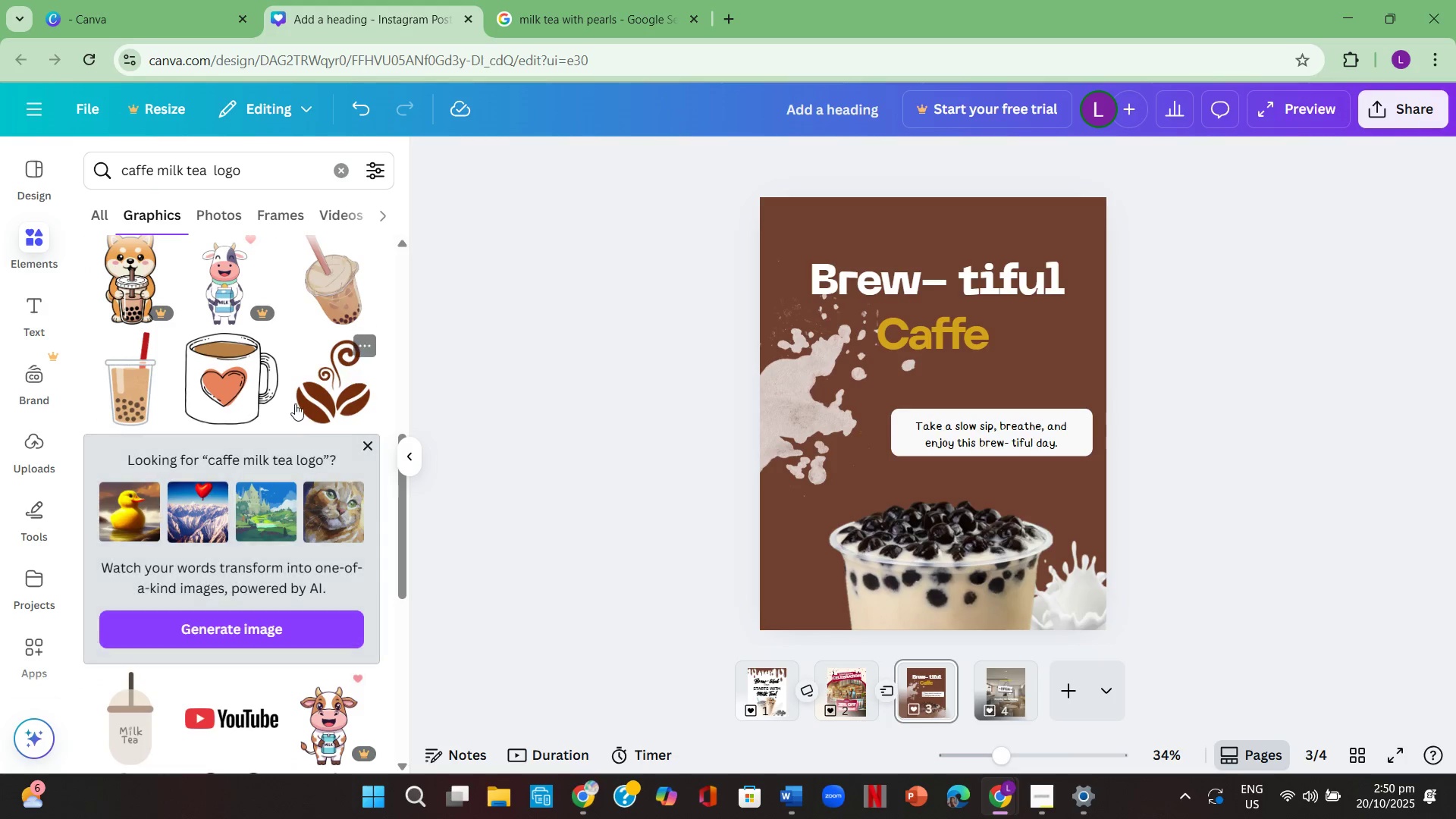 
scroll: coordinate [331, 325], scroll_direction: up, amount: 9.0
 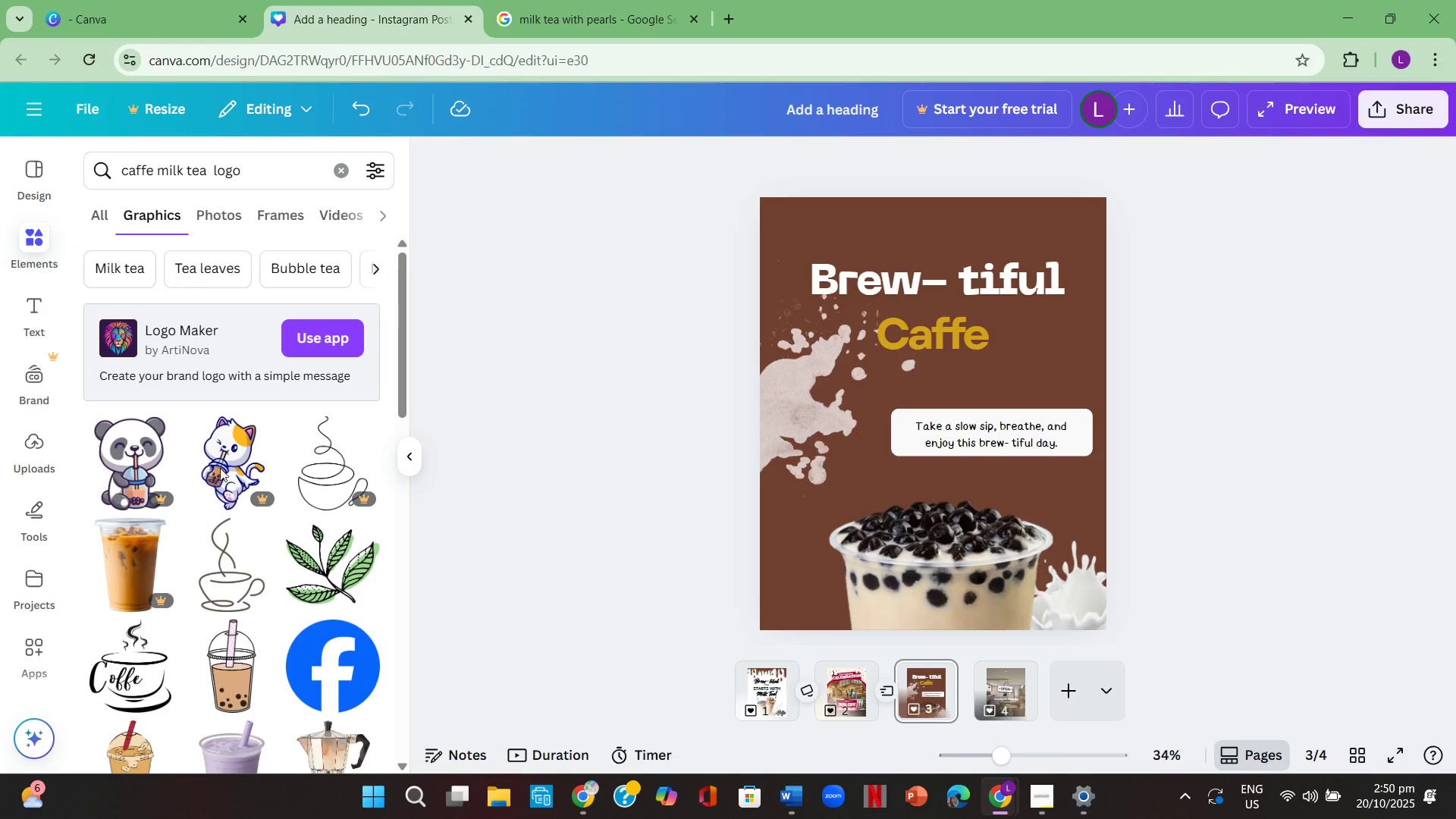 
scroll: coordinate [201, 546], scroll_direction: down, amount: 14.0
 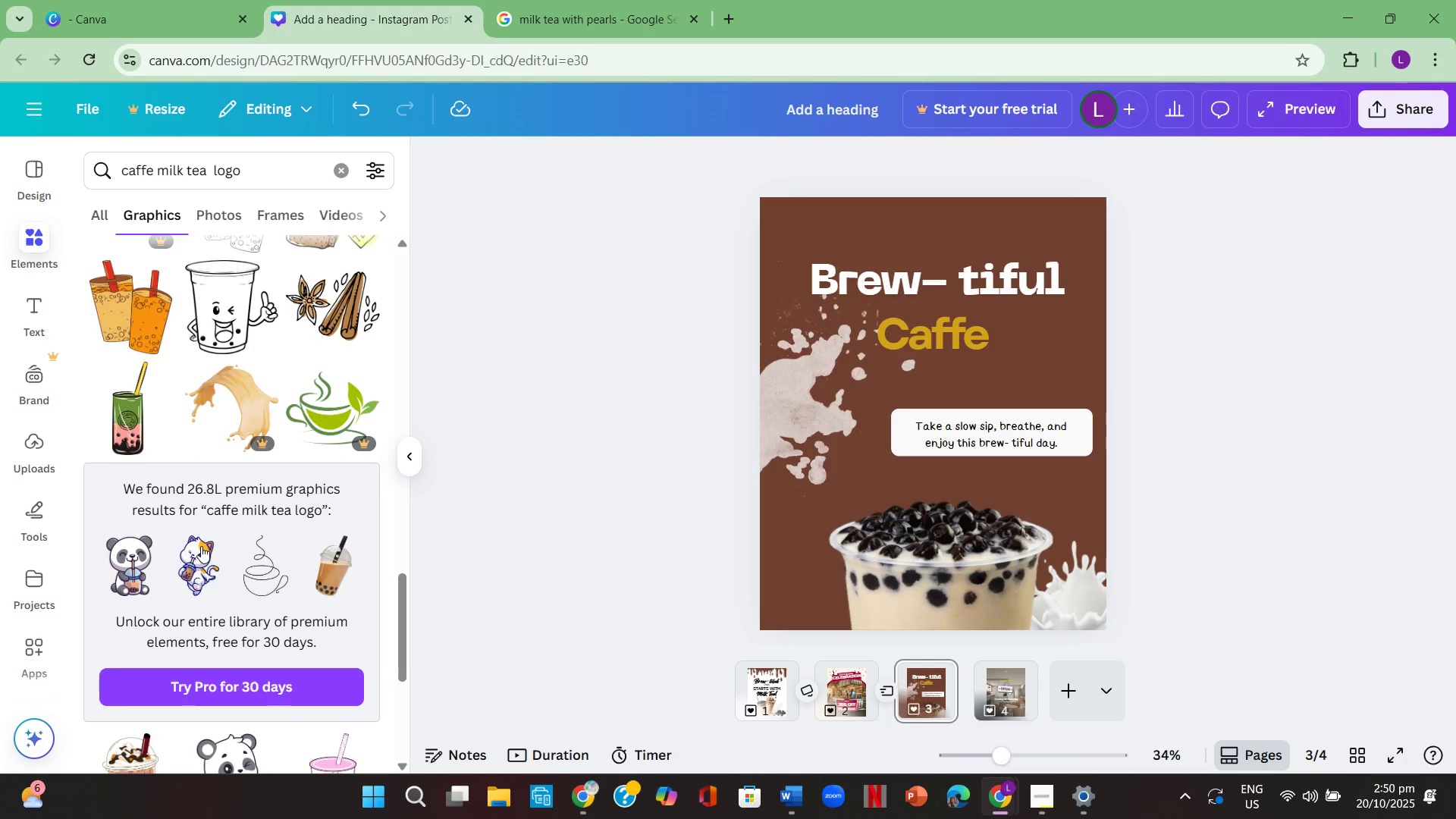 
scroll: coordinate [201, 546], scroll_direction: up, amount: 1.0
 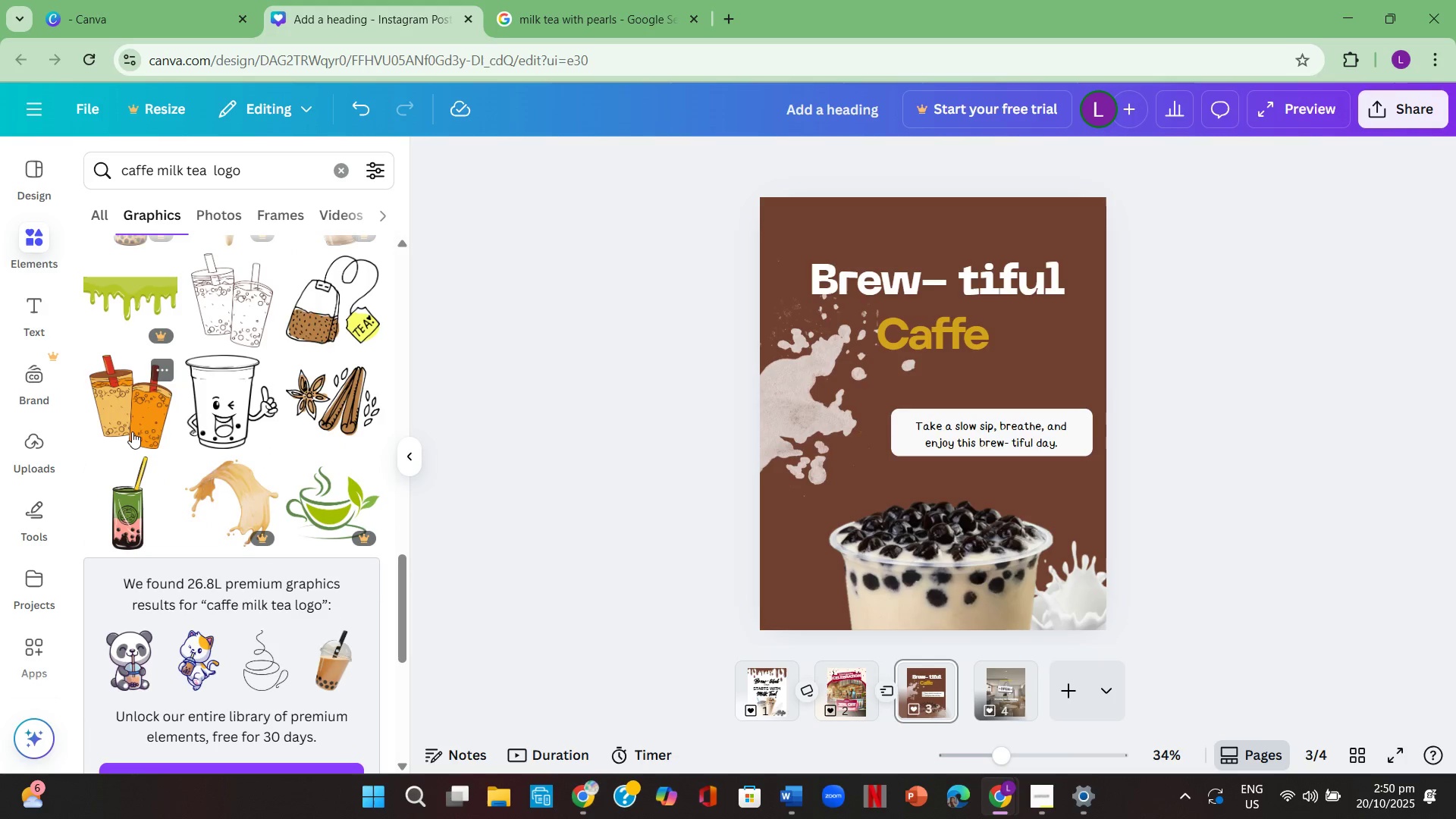 
left_click([132, 431])
 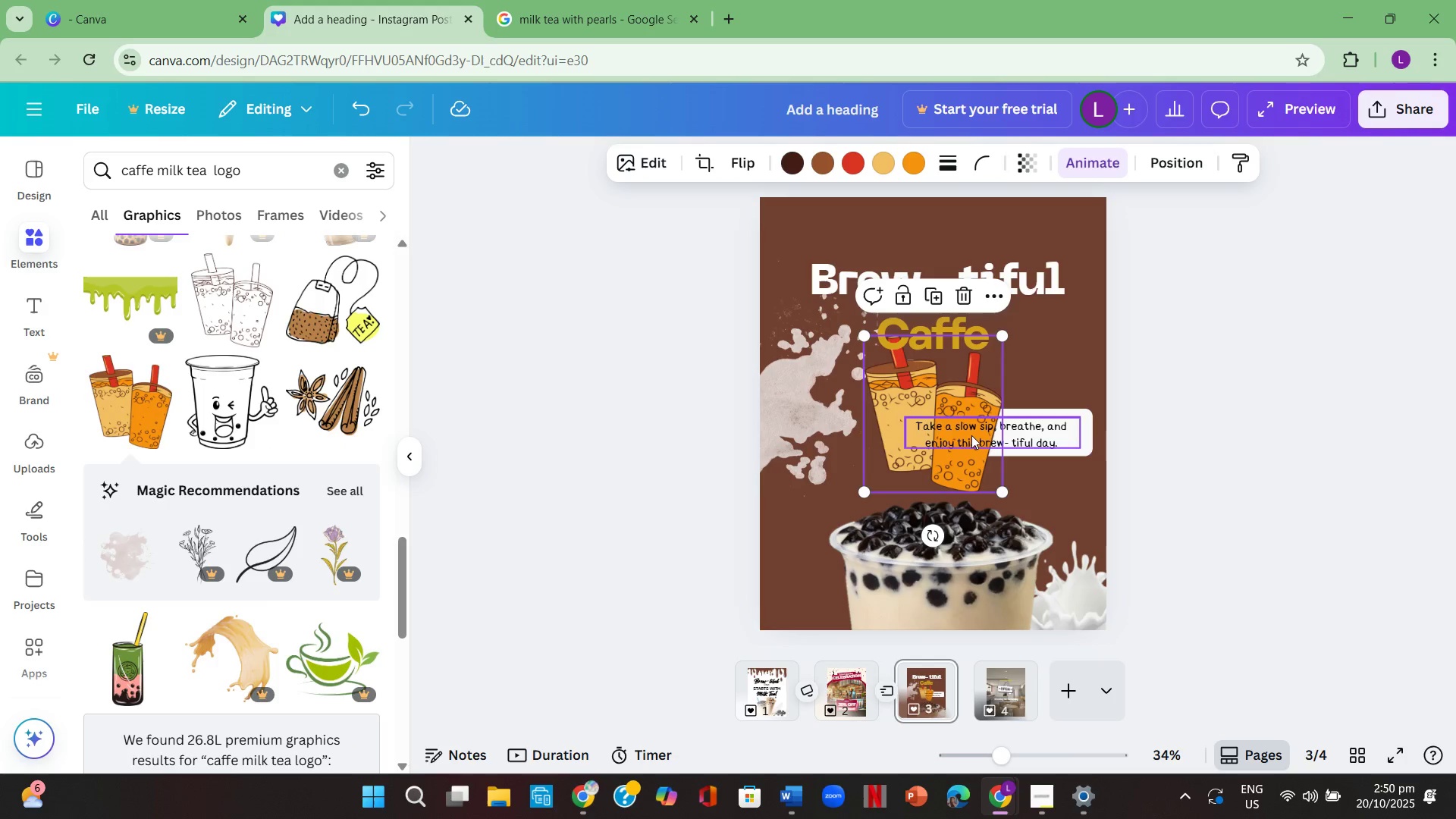 
left_click([963, 368])
 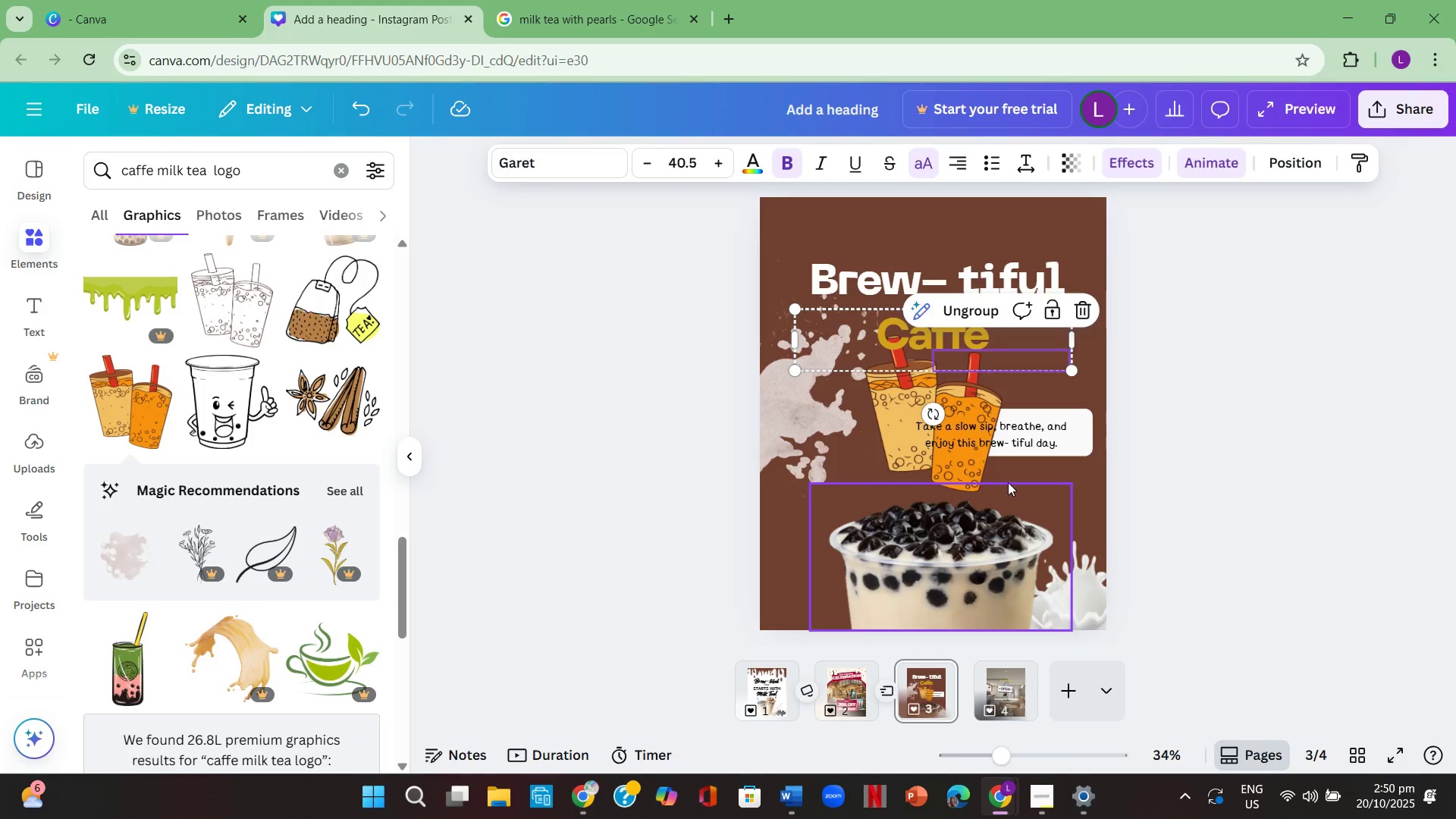 
left_click([957, 413])
 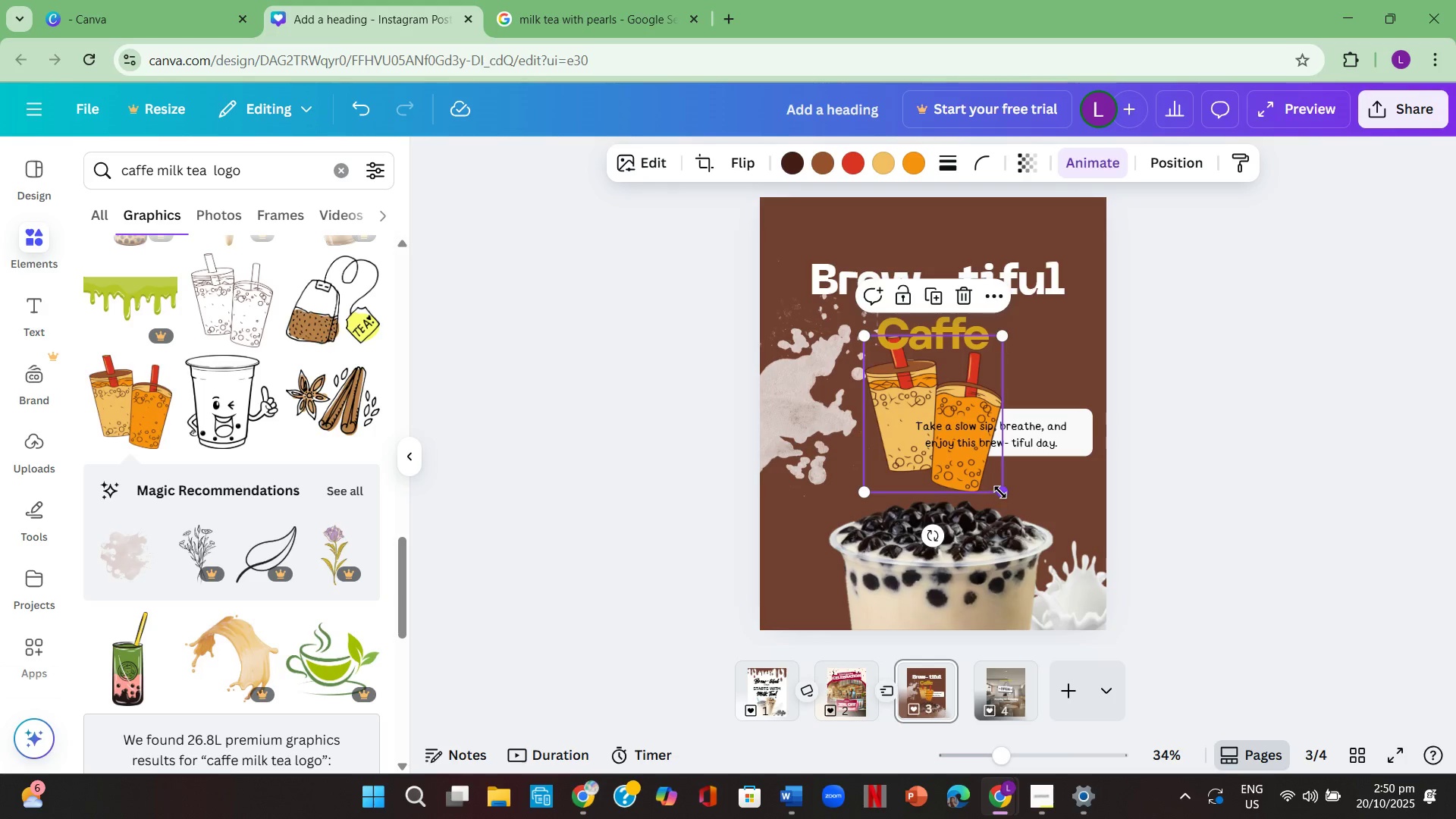 
left_click_drag(start_coordinate=[1000, 492], to_coordinate=[924, 414])
 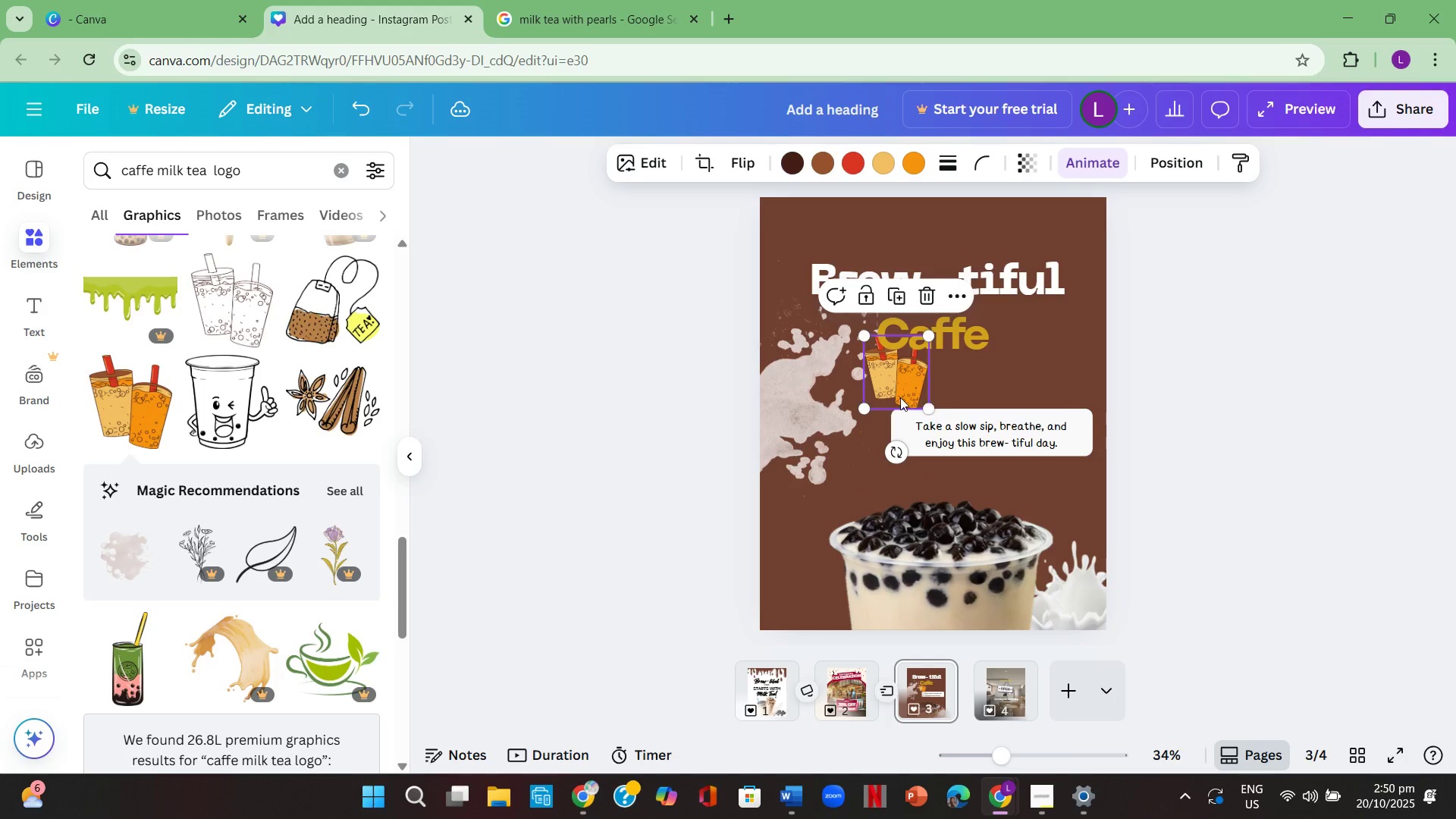 
left_click_drag(start_coordinate=[899, 394], to_coordinate=[1029, 350])
 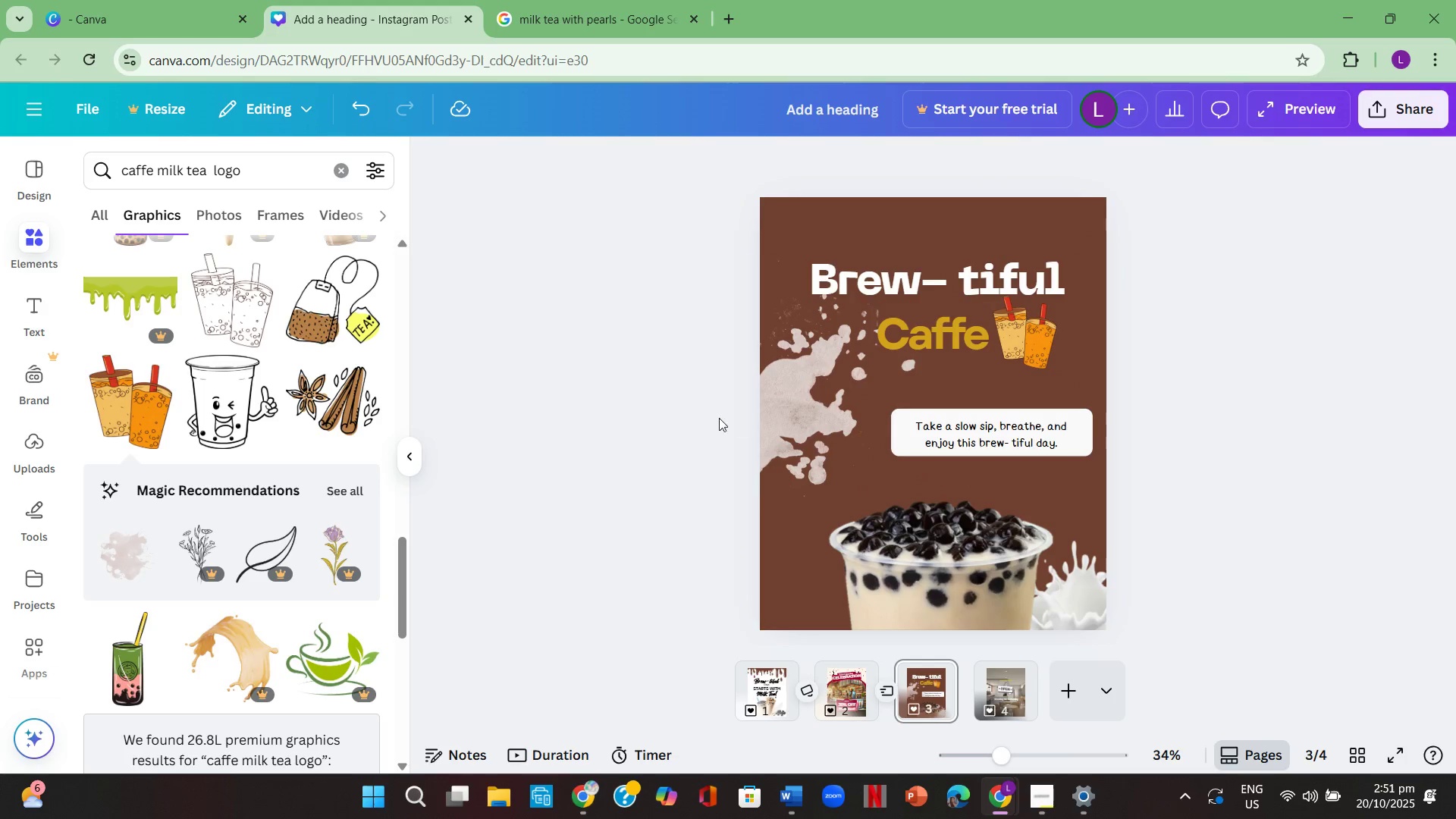 
scroll: coordinate [165, 602], scroll_direction: down, amount: 11.0
 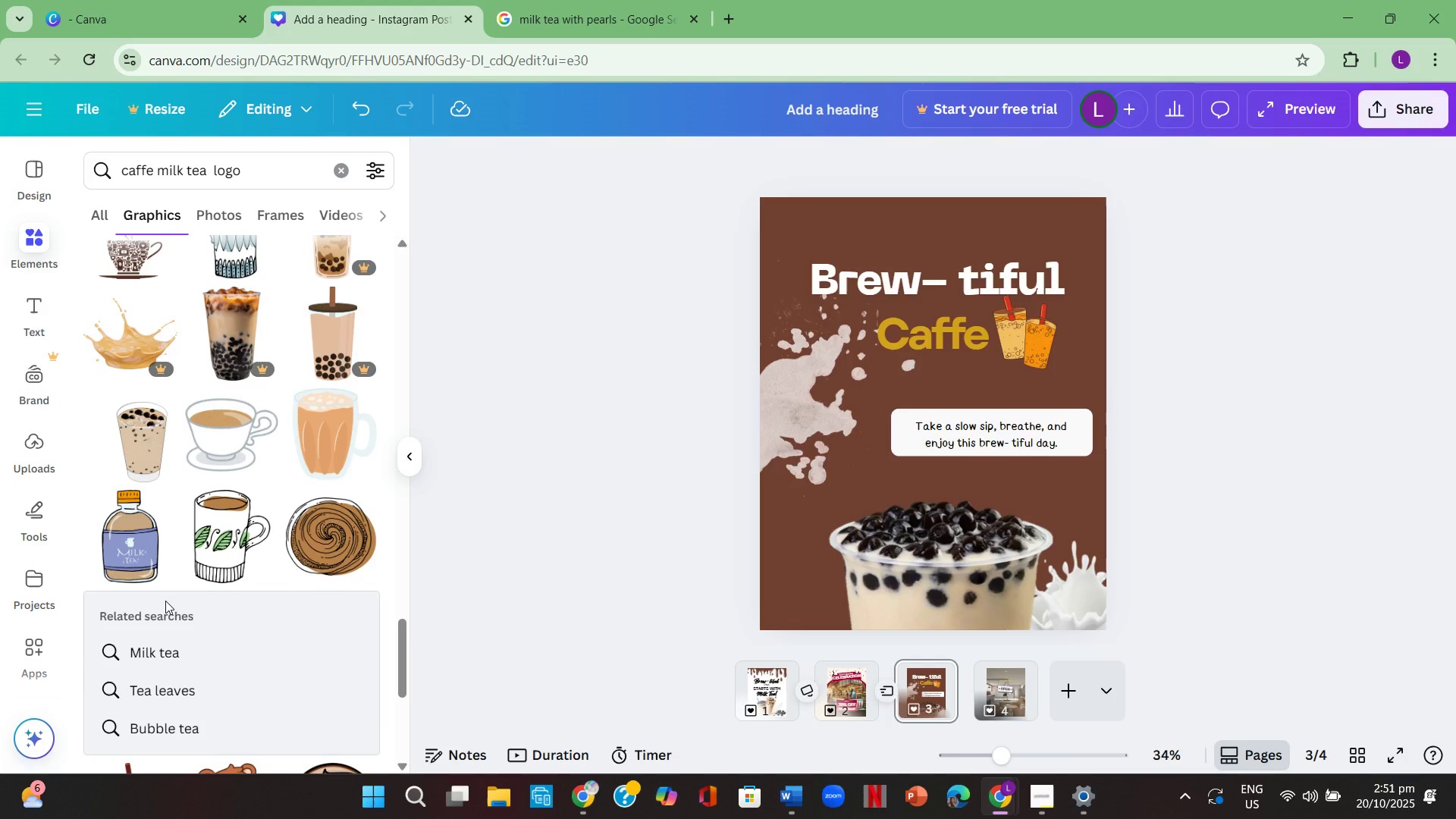 
scroll: coordinate [187, 560], scroll_direction: down, amount: 11.0
 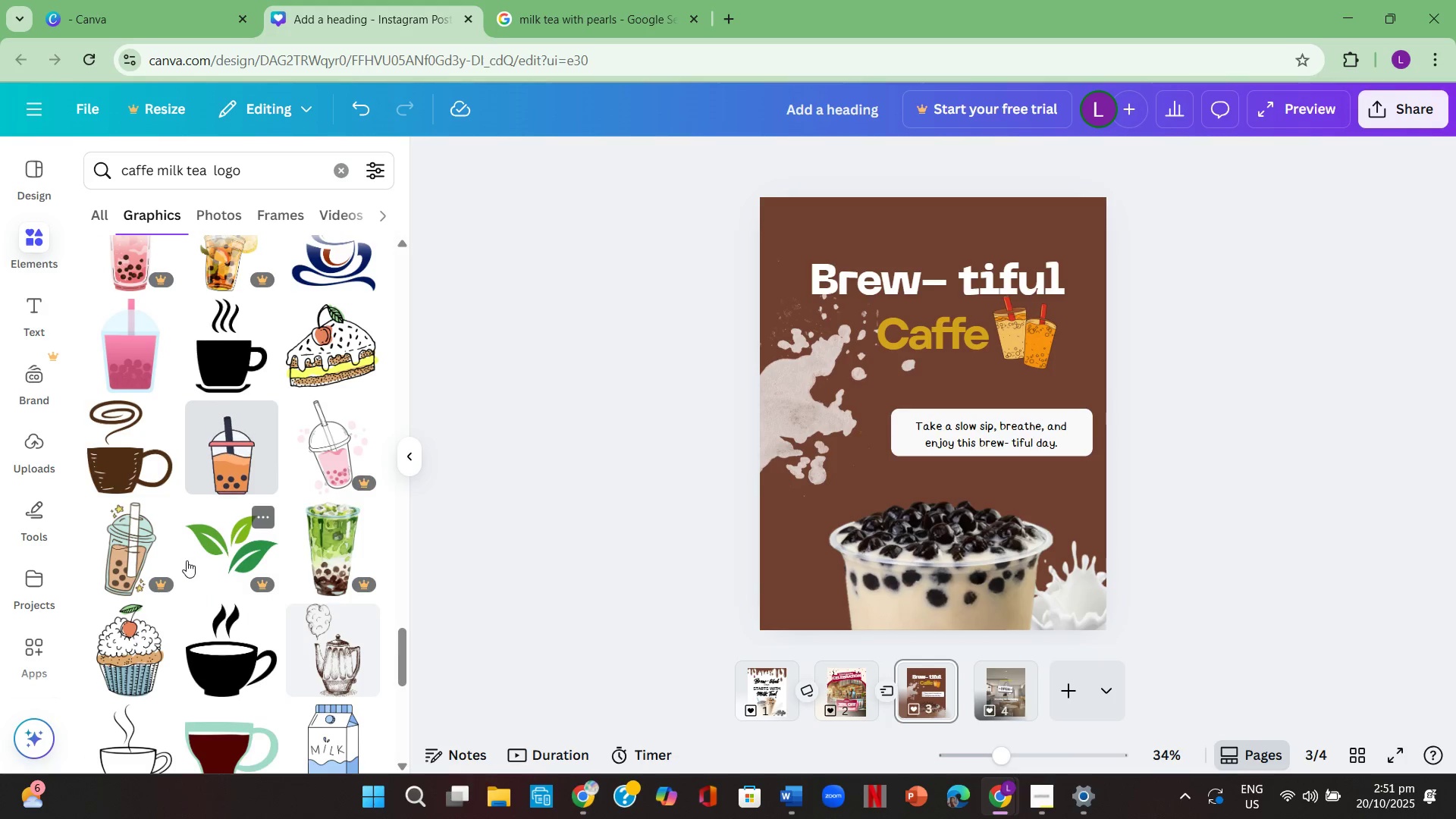 
scroll: coordinate [193, 559], scroll_direction: down, amount: 13.0
 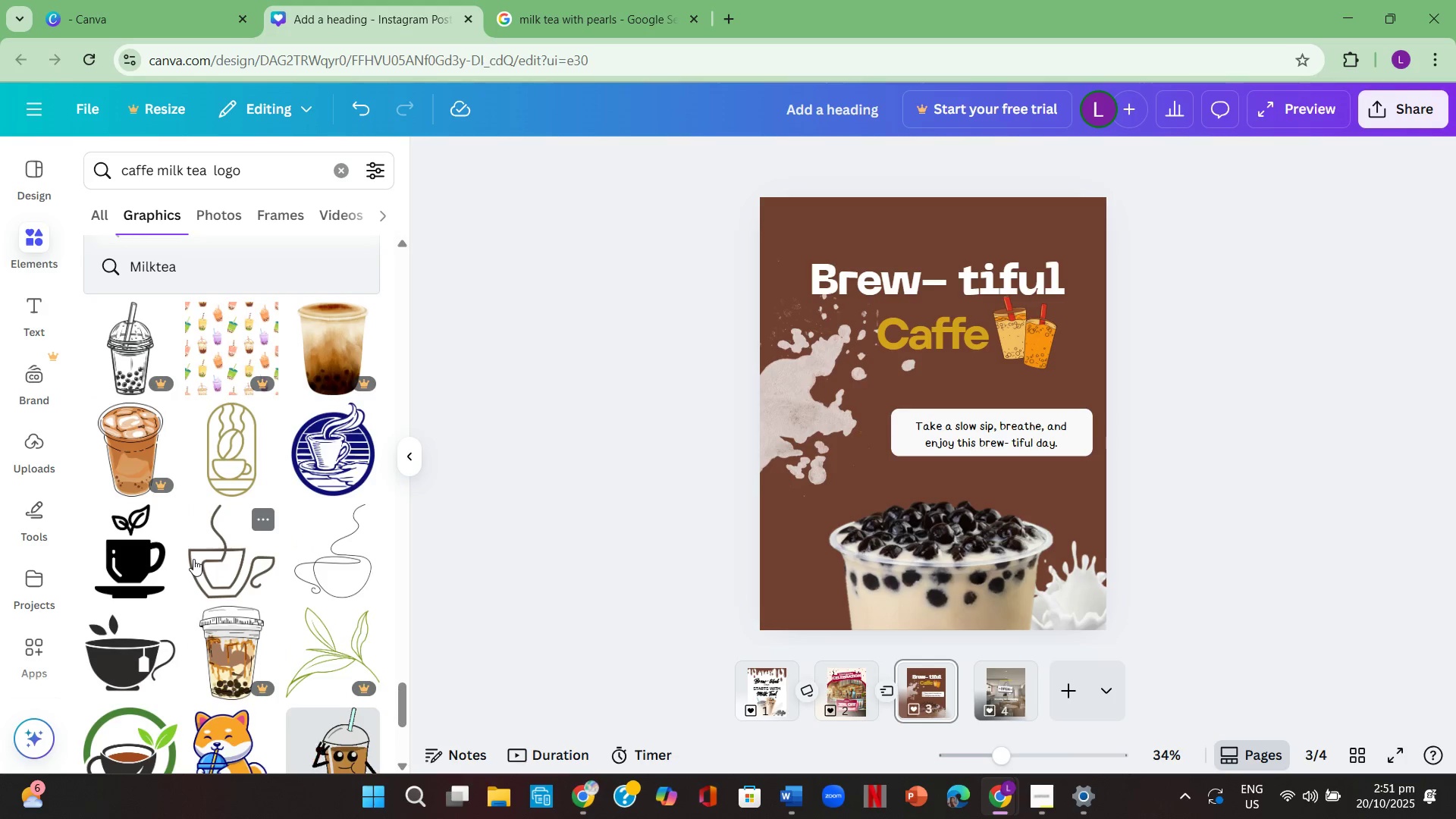 
scroll: coordinate [234, 516], scroll_direction: down, amount: 11.0
 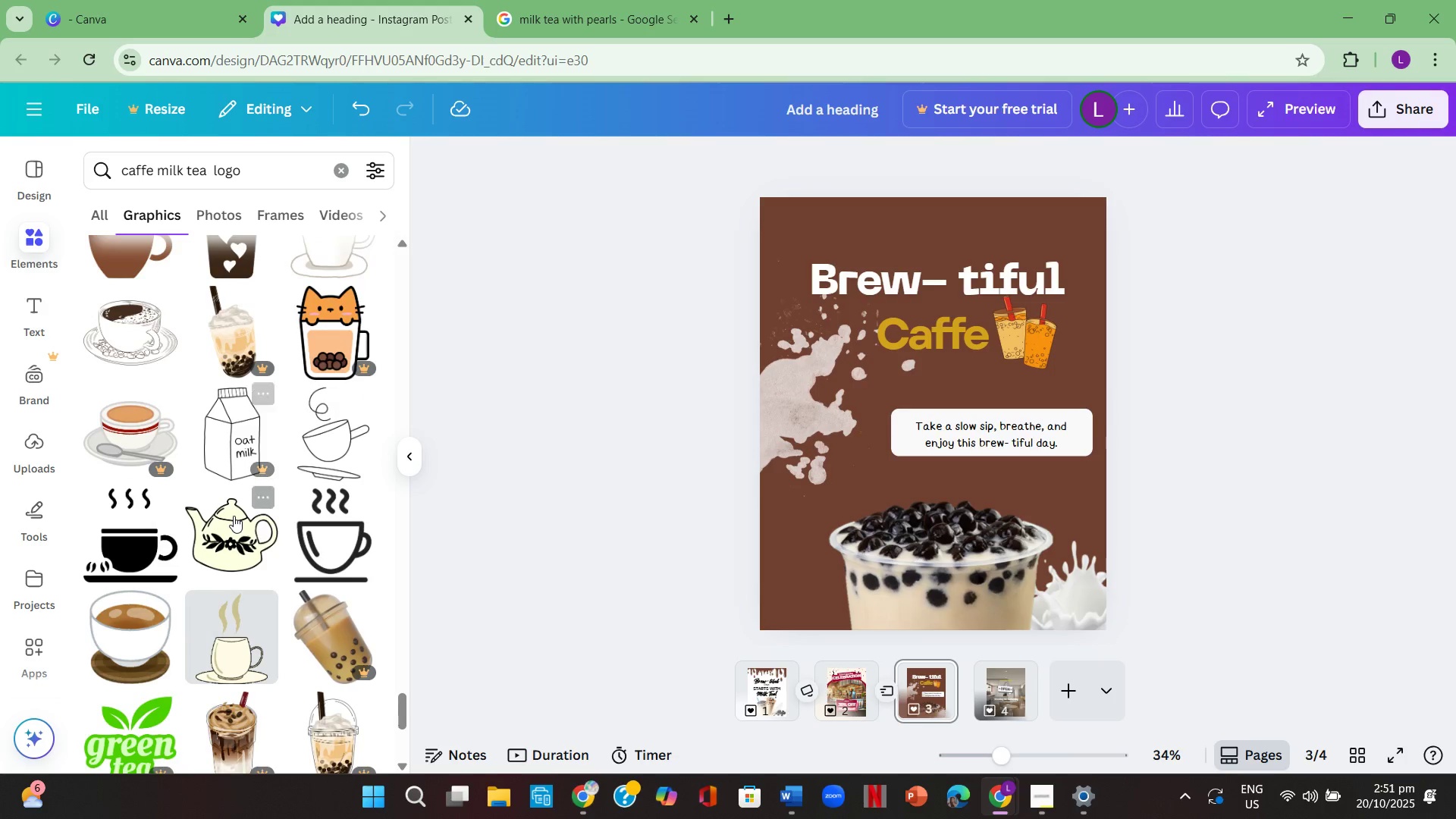 
scroll: coordinate [281, 514], scroll_direction: down, amount: 12.0
 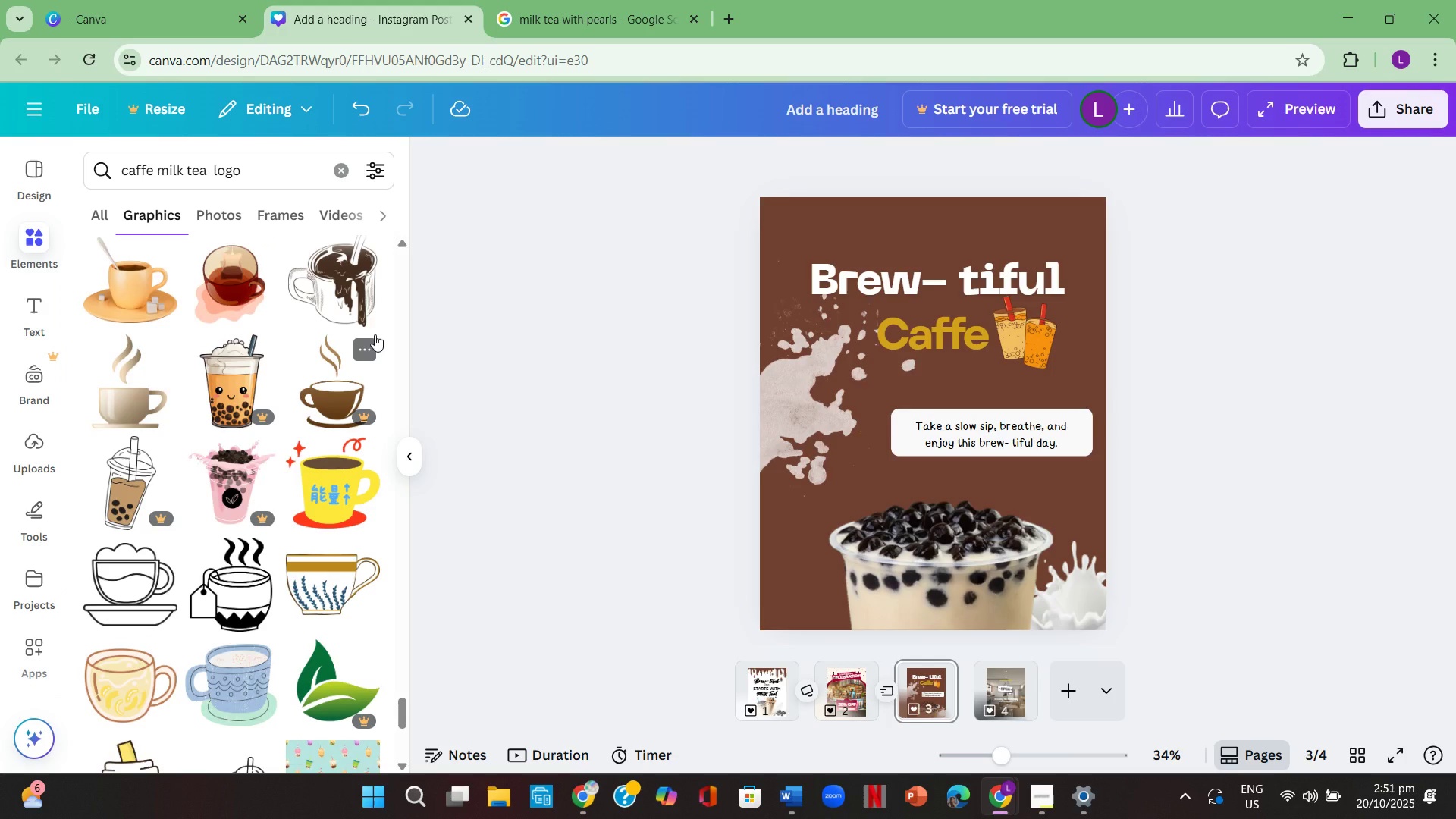 
wait(22.43)
 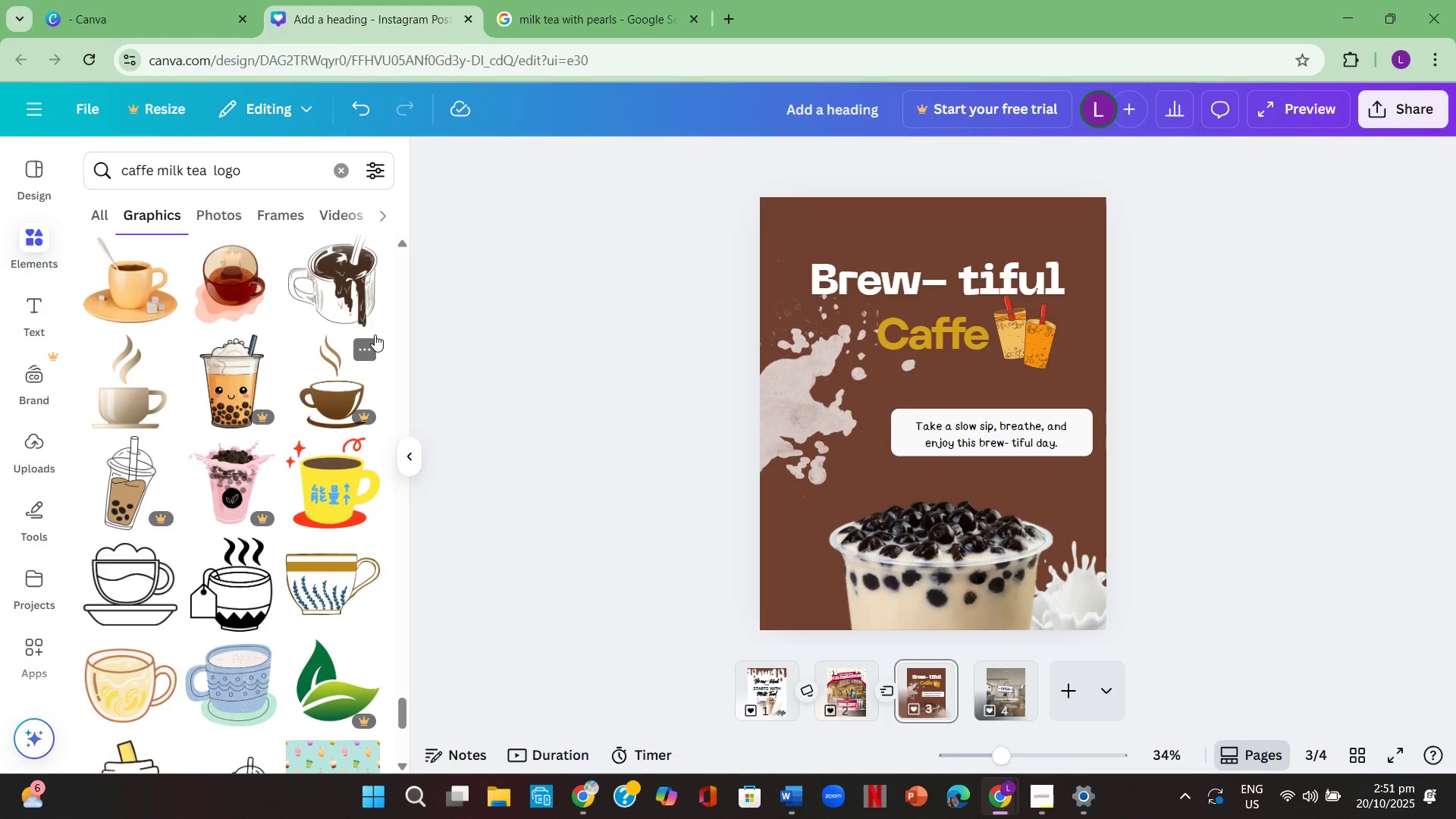 
left_click_drag(start_coordinate=[1060, 431], to_coordinate=[1075, 414])
 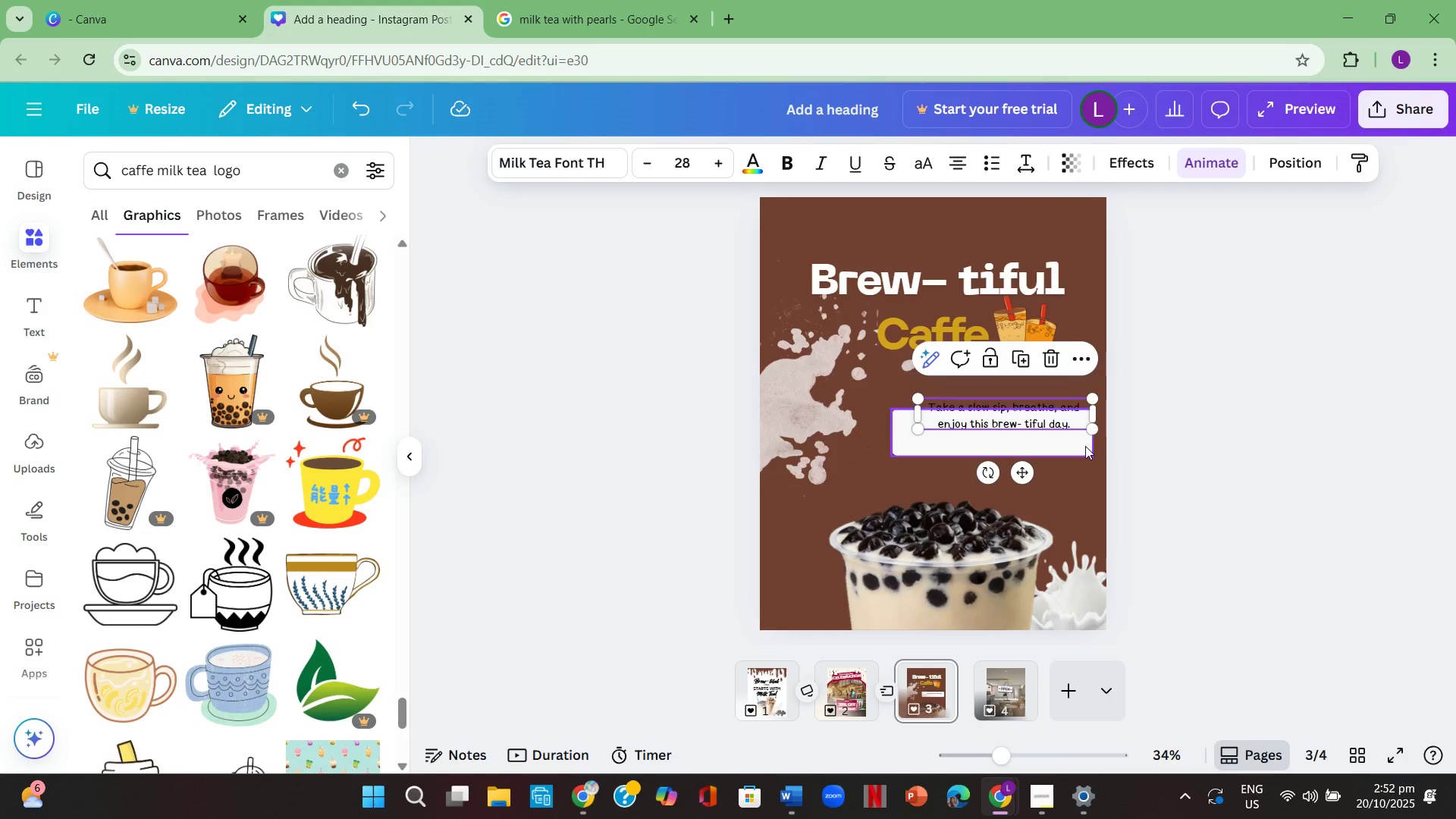 
left_click_drag(start_coordinate=[1083, 446], to_coordinate=[1091, 428])
 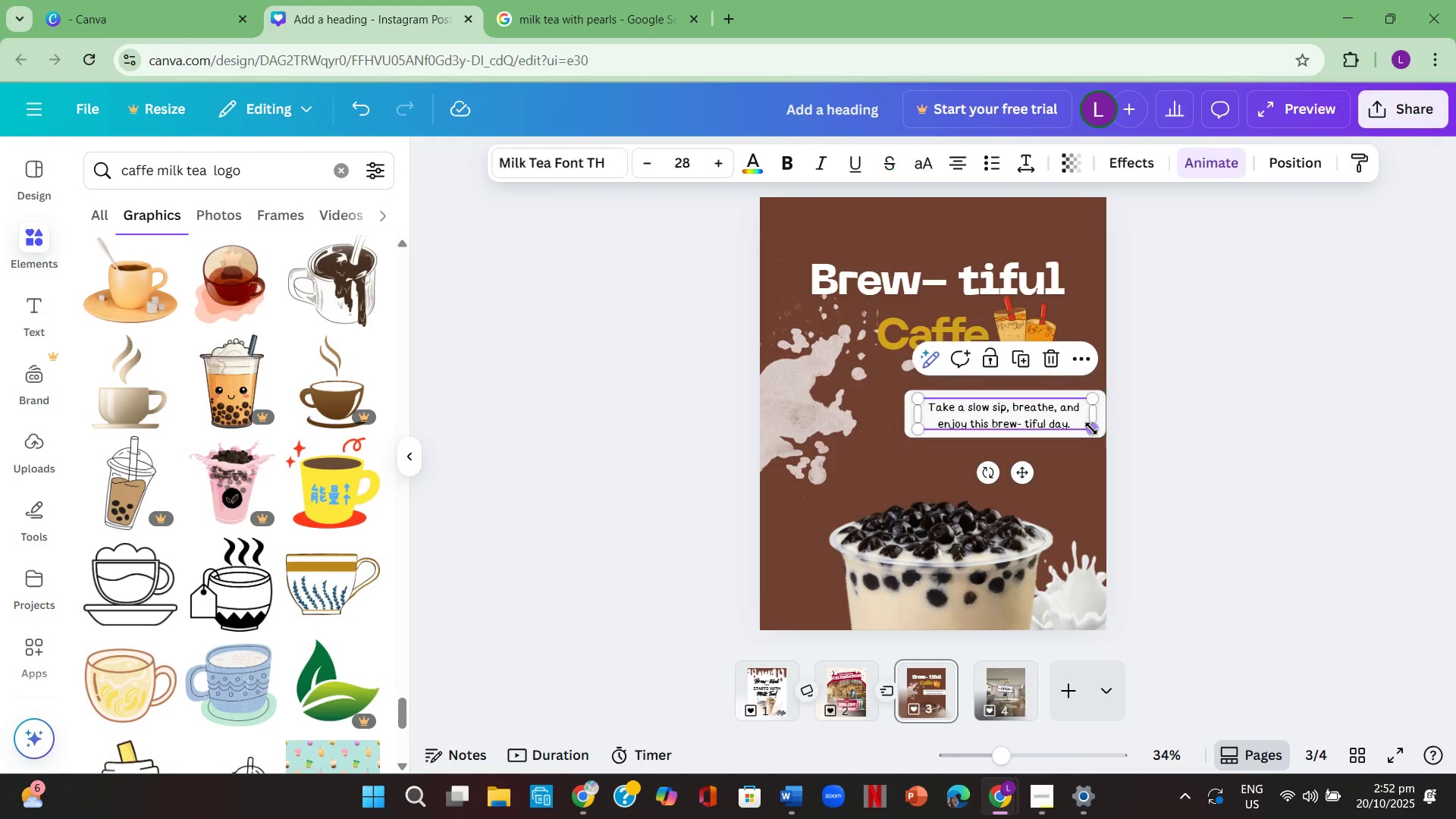 
left_click([1091, 428])
 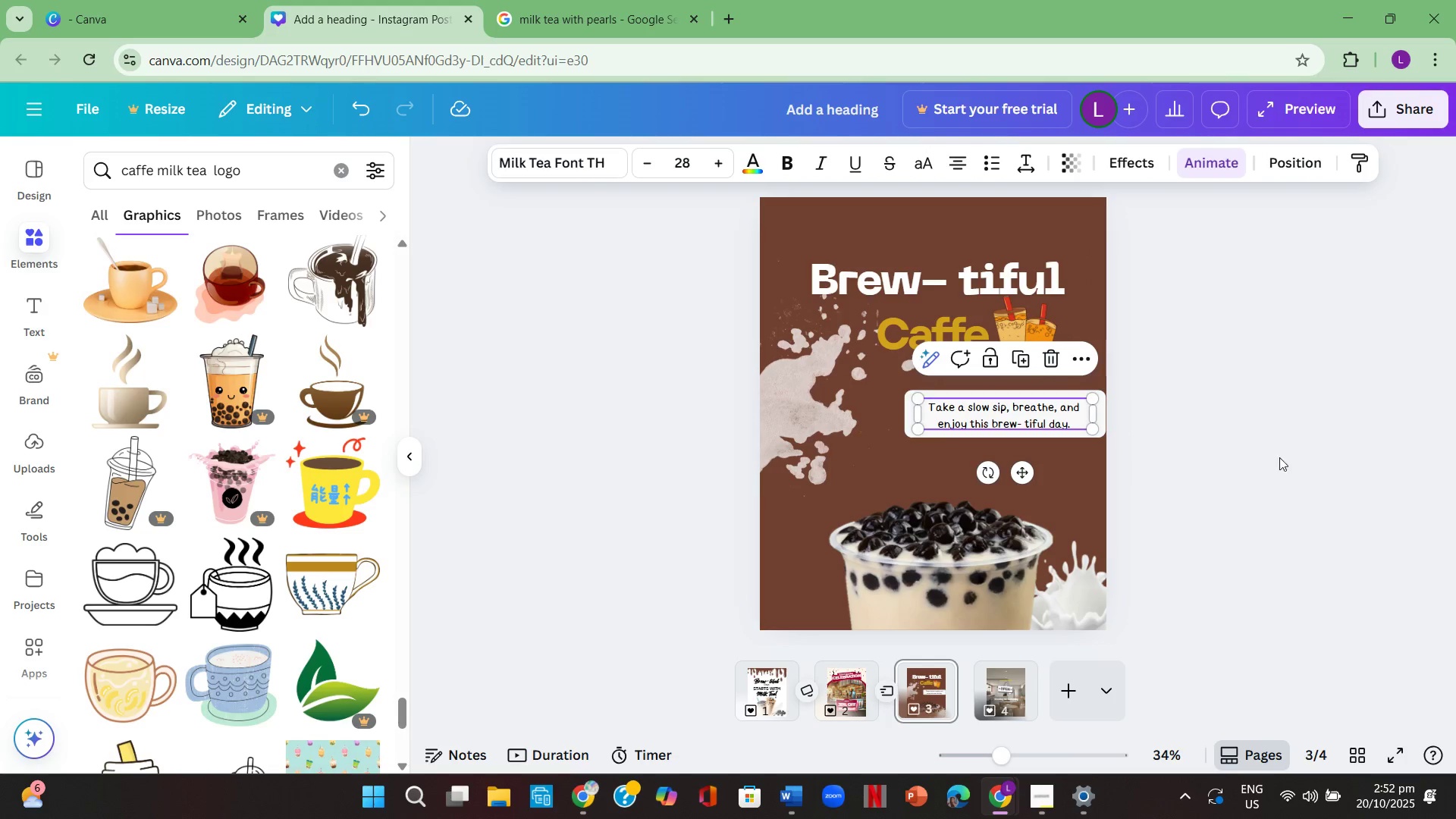 
left_click([1296, 457])
 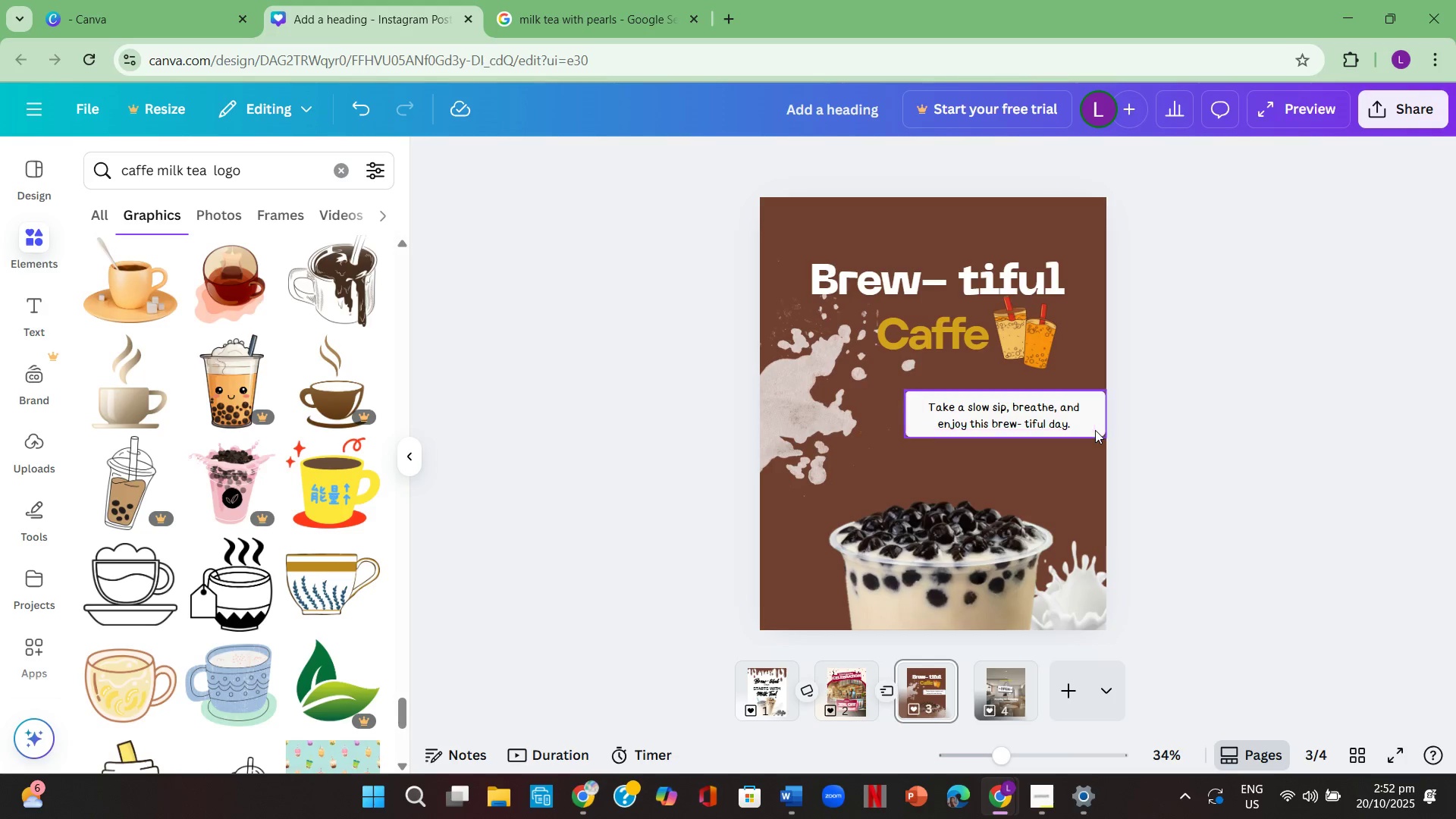 
left_click([1095, 431])
 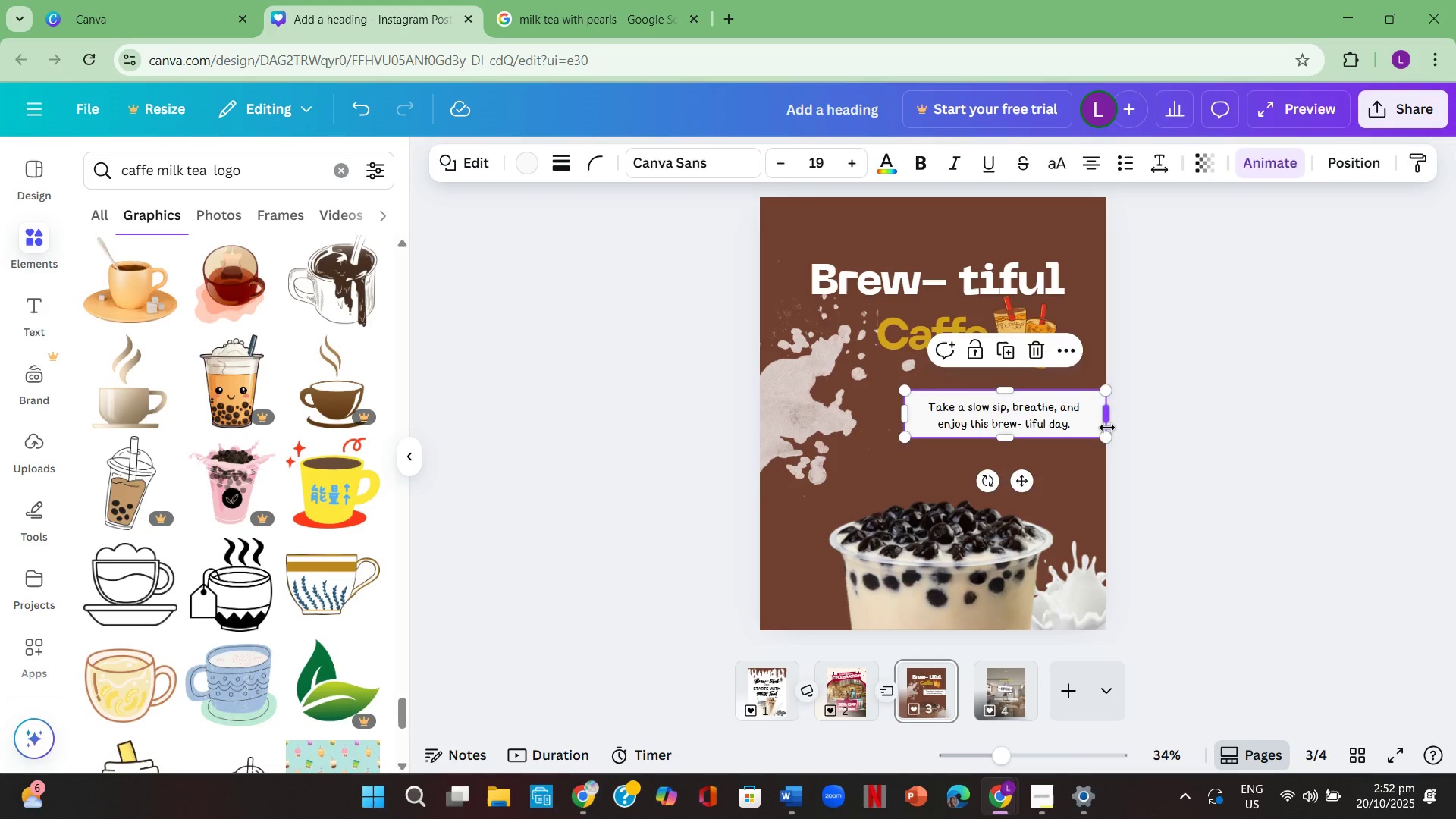 
key(Backspace)
 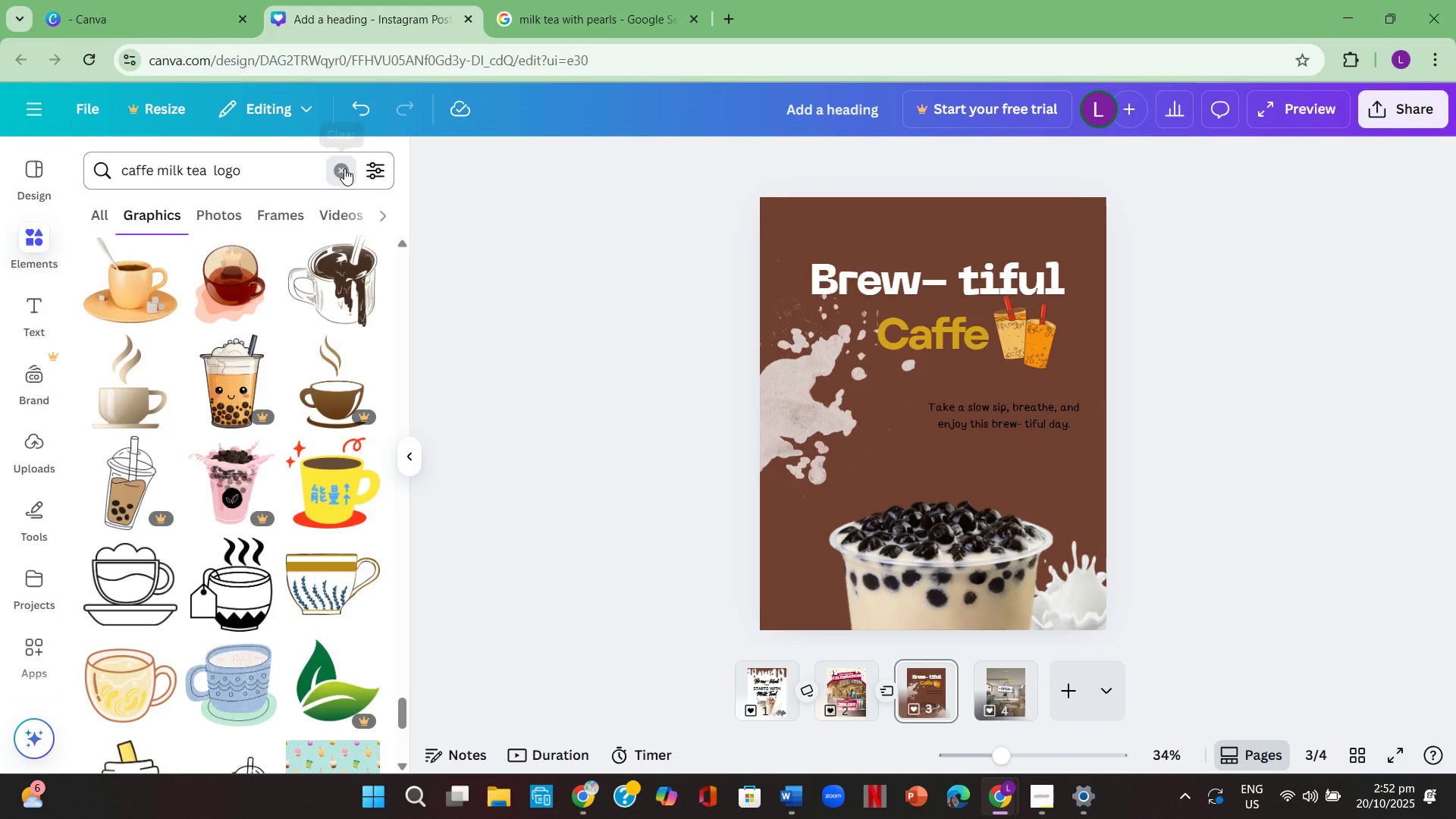 
left_click([297, 171])
 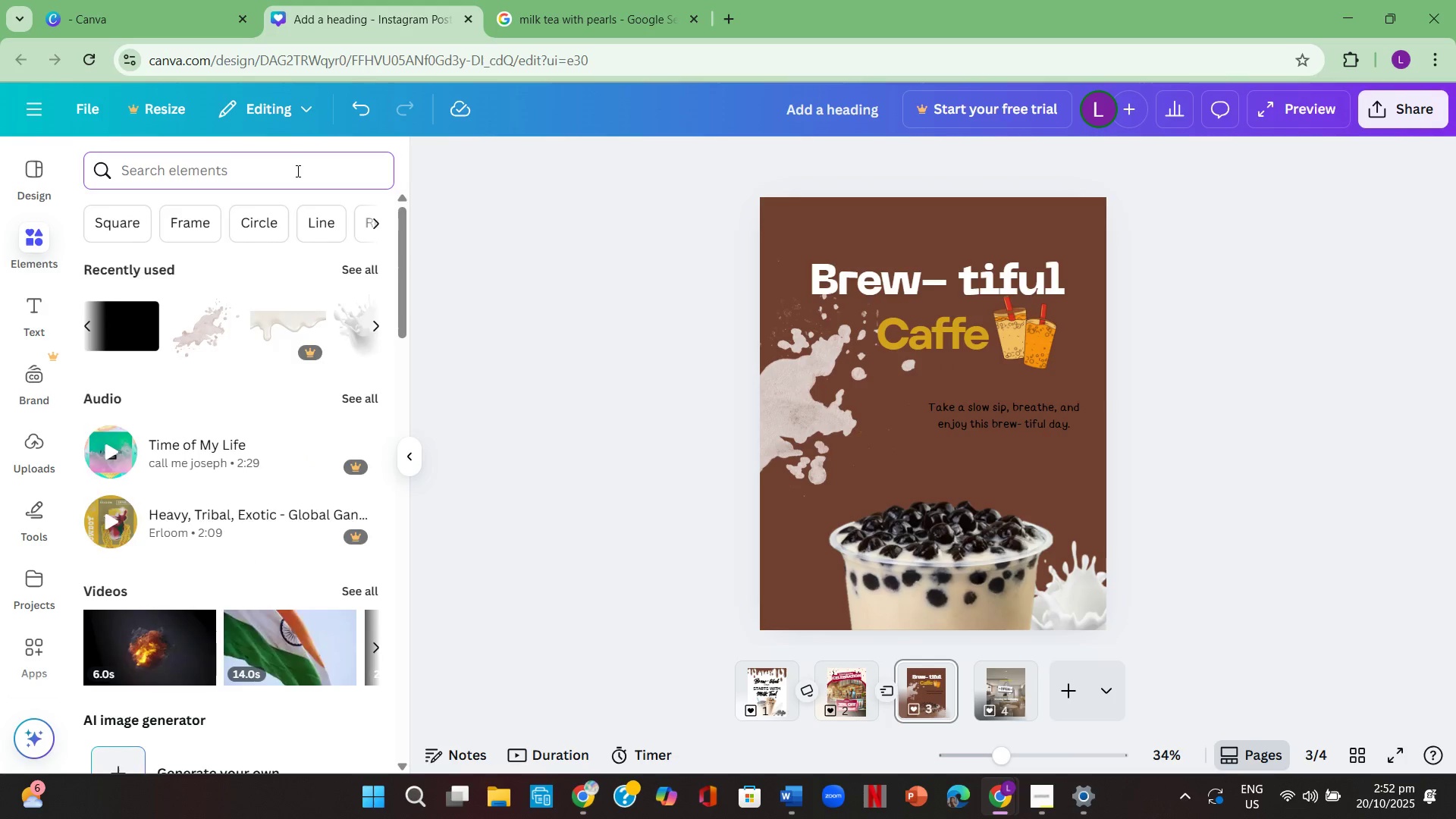 
type(shape)
 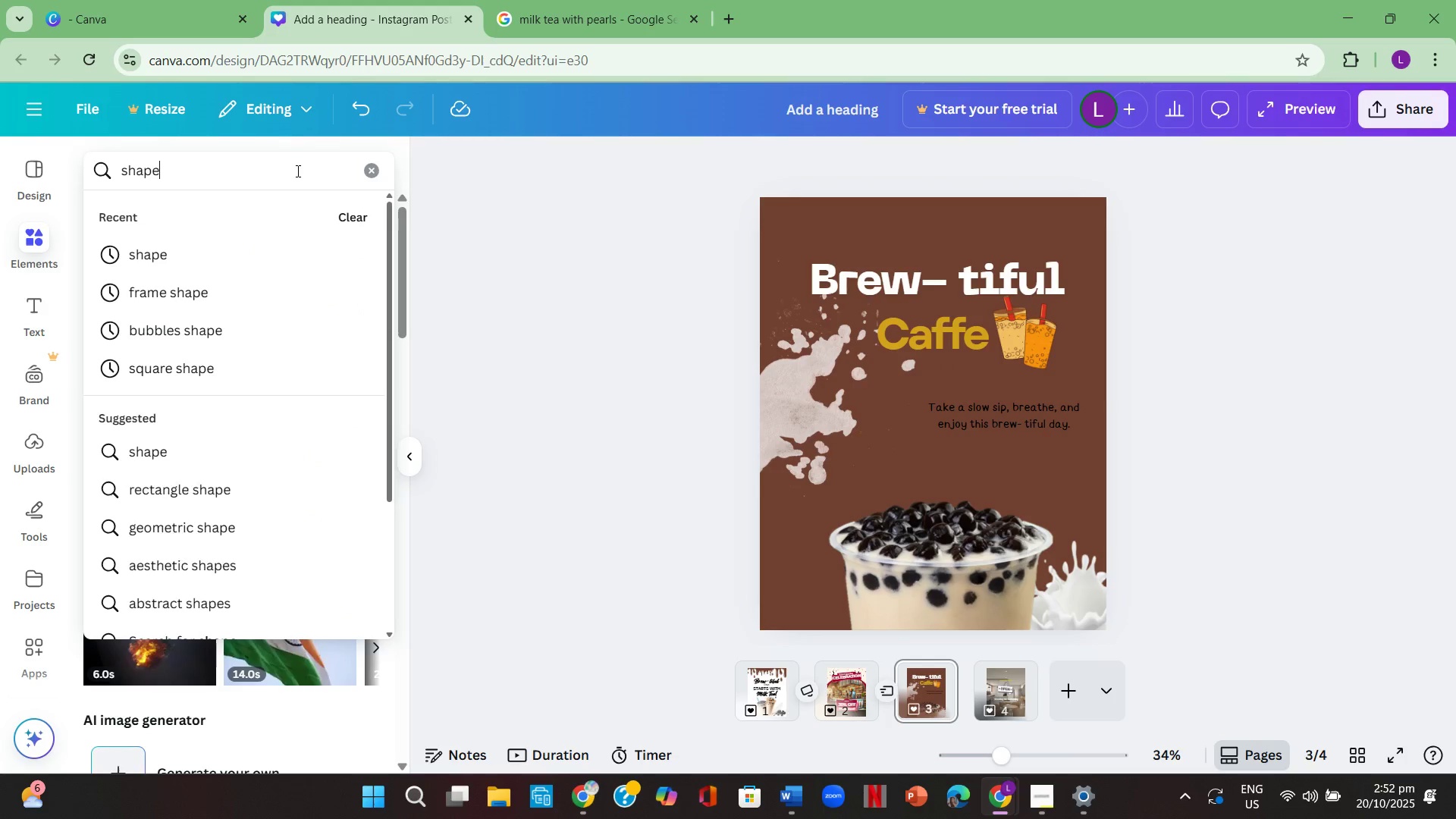 
key(Enter)
 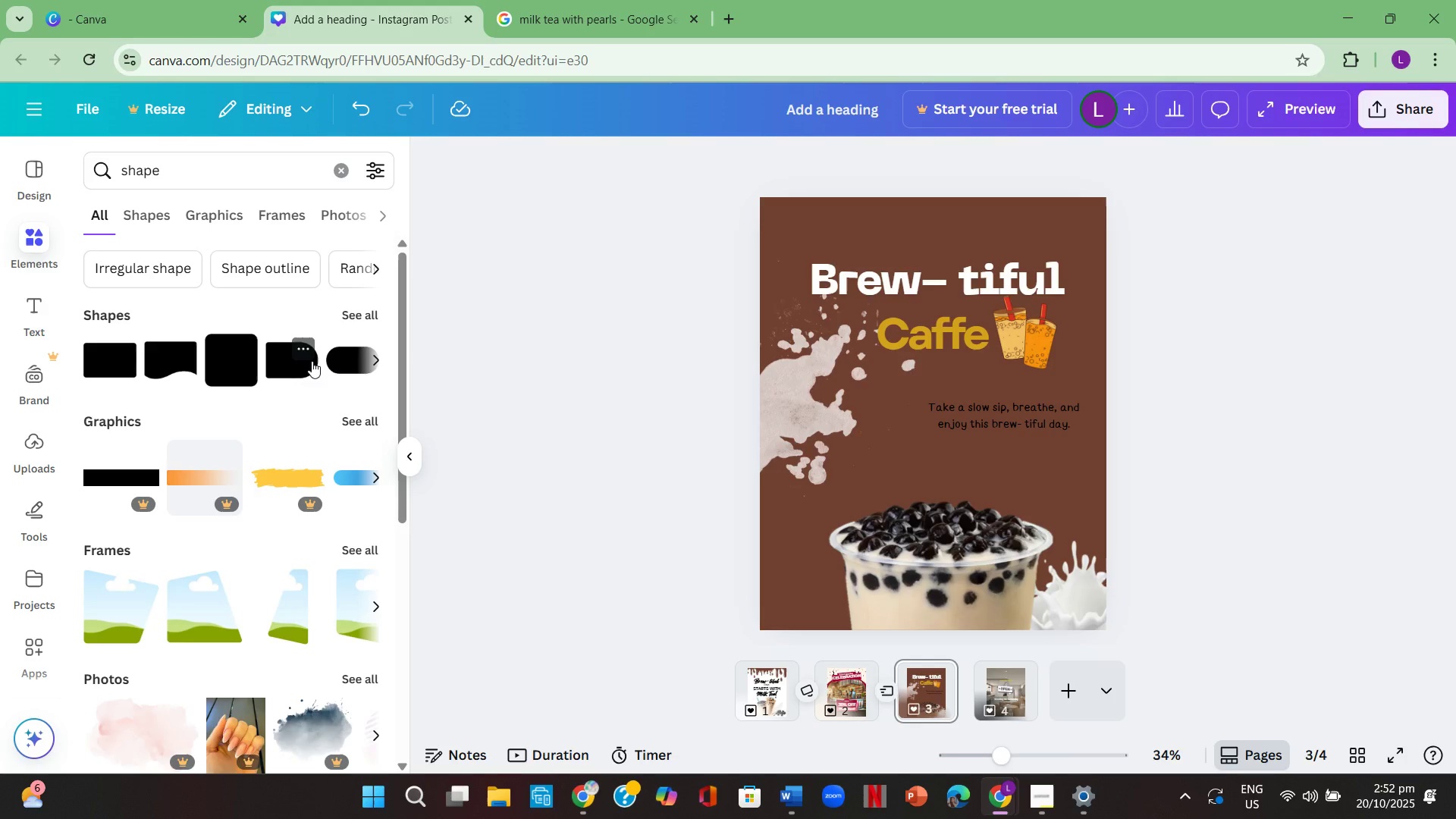 
left_click([365, 309])
 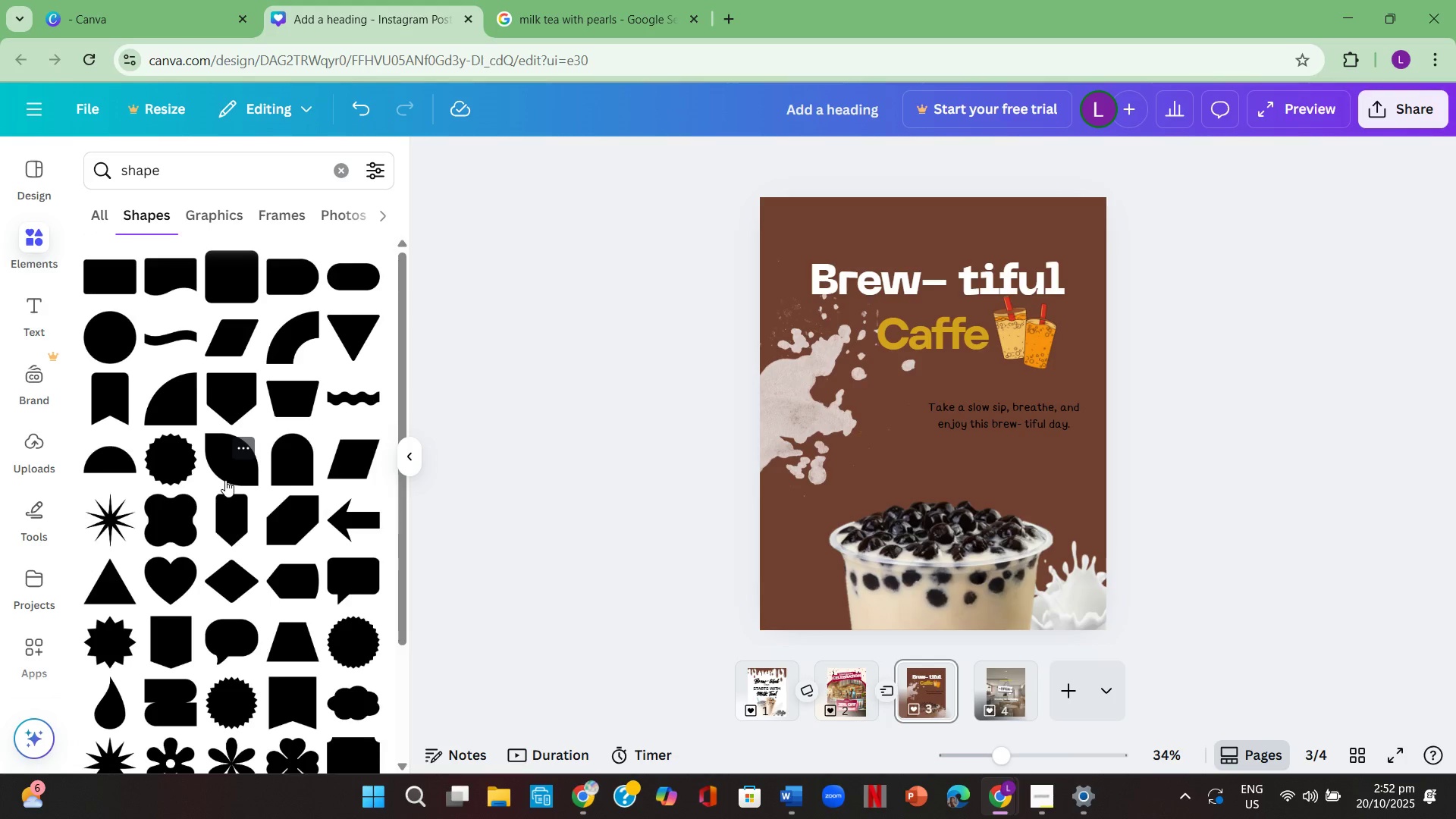 
wait(12.14)
 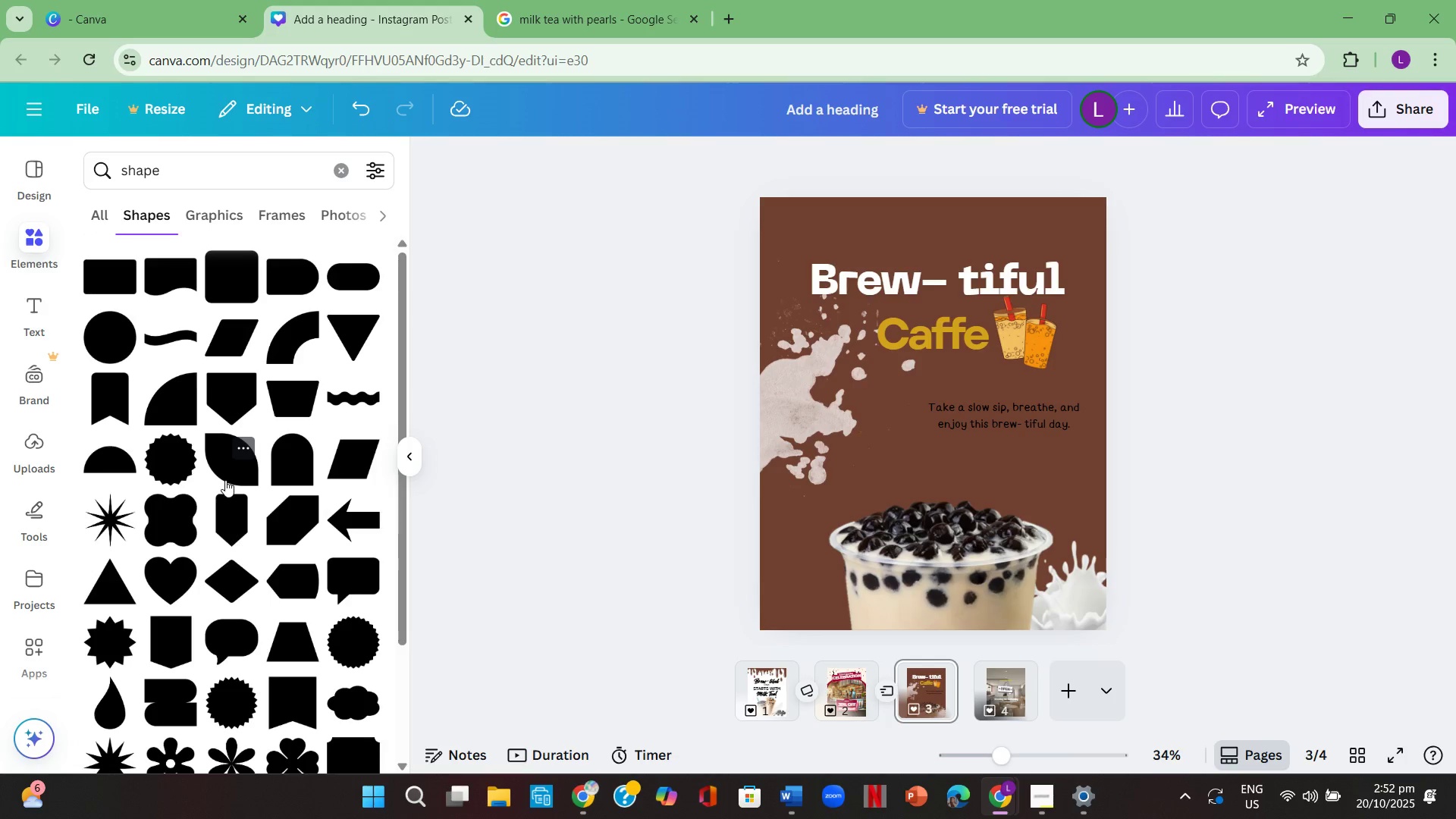 
mouse_move([344, 299])
 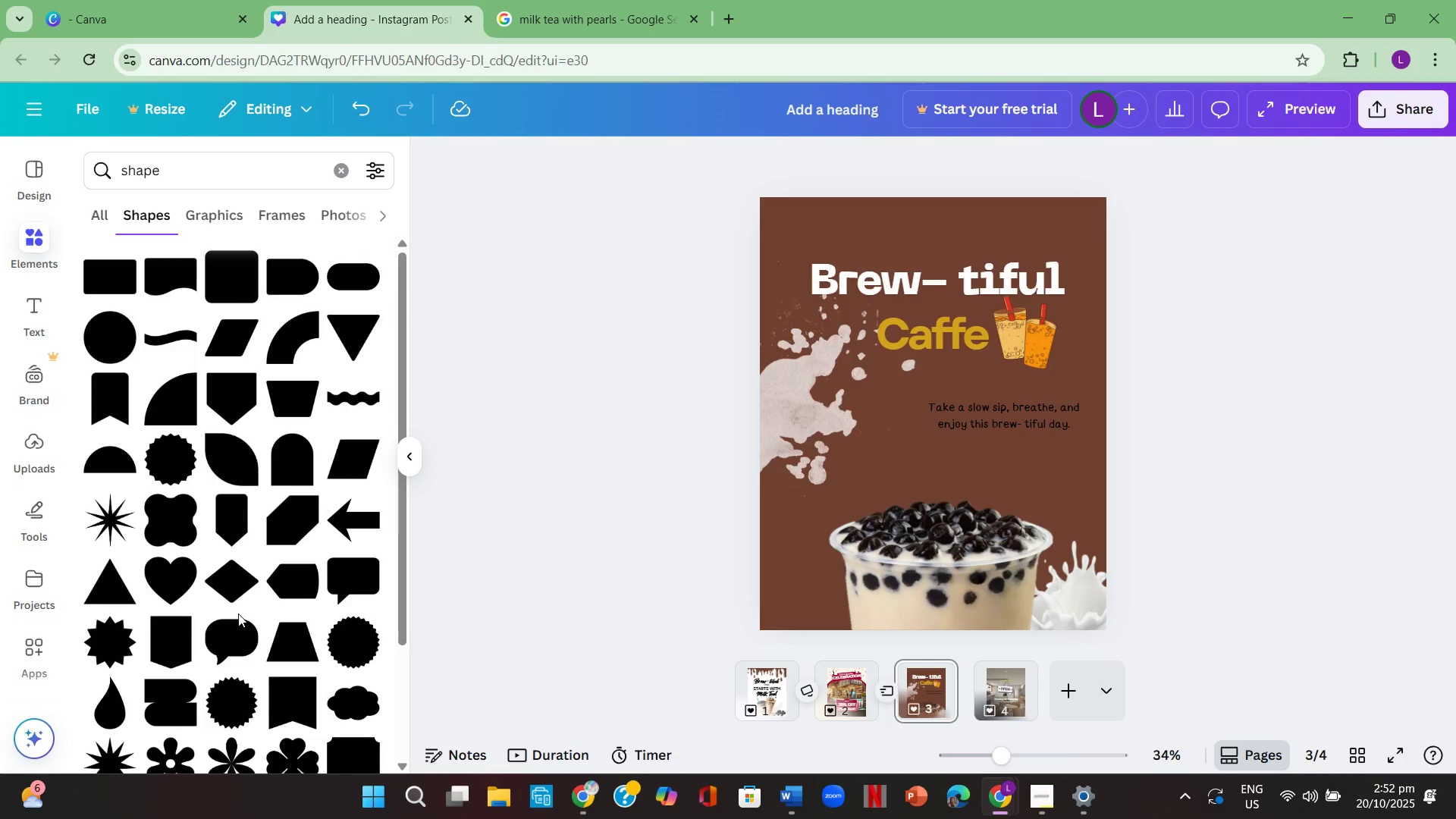 
scroll: coordinate [238, 613], scroll_direction: down, amount: 1.0
 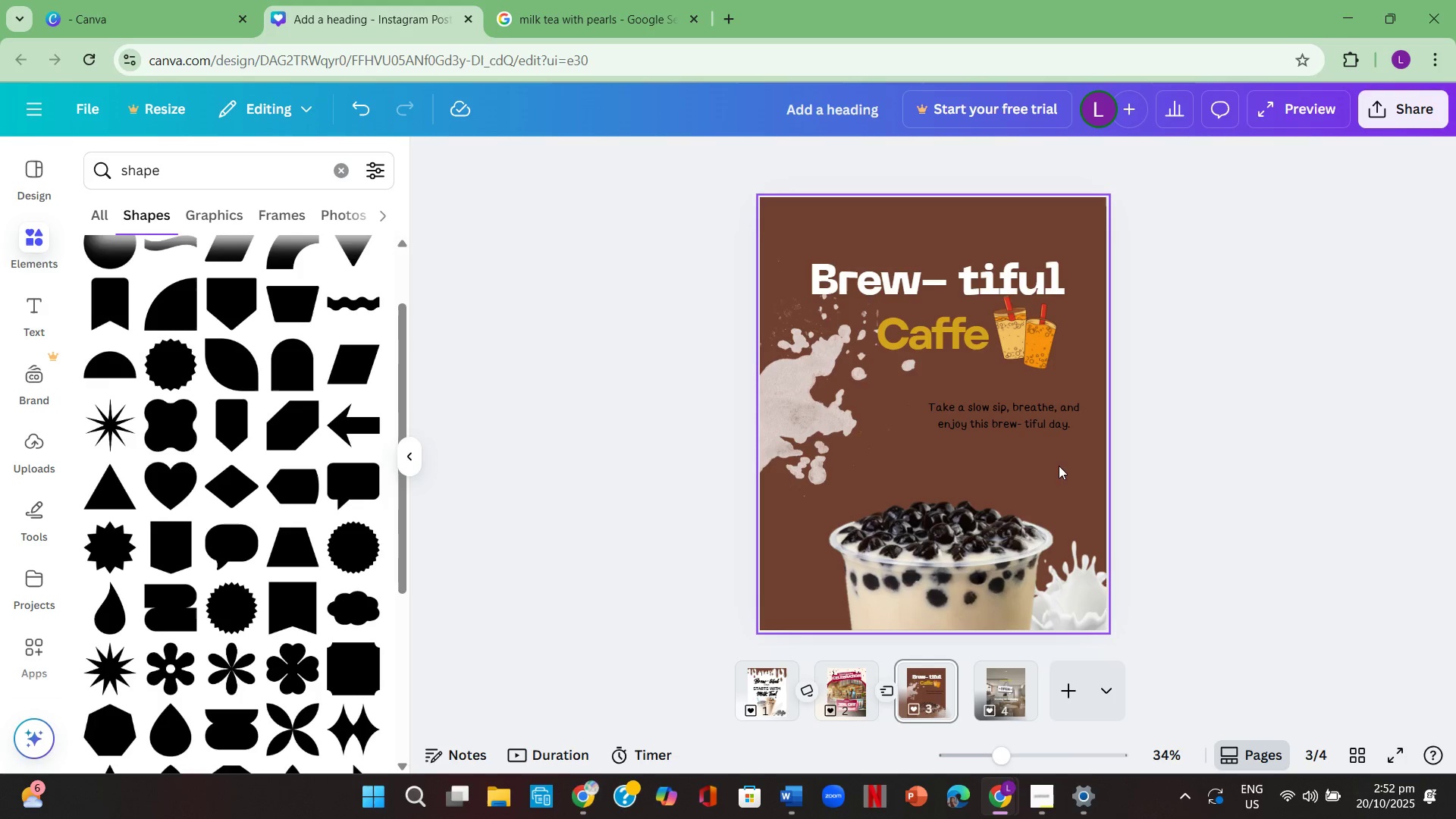 
left_click_drag(start_coordinate=[1032, 409], to_coordinate=[1032, 463])
 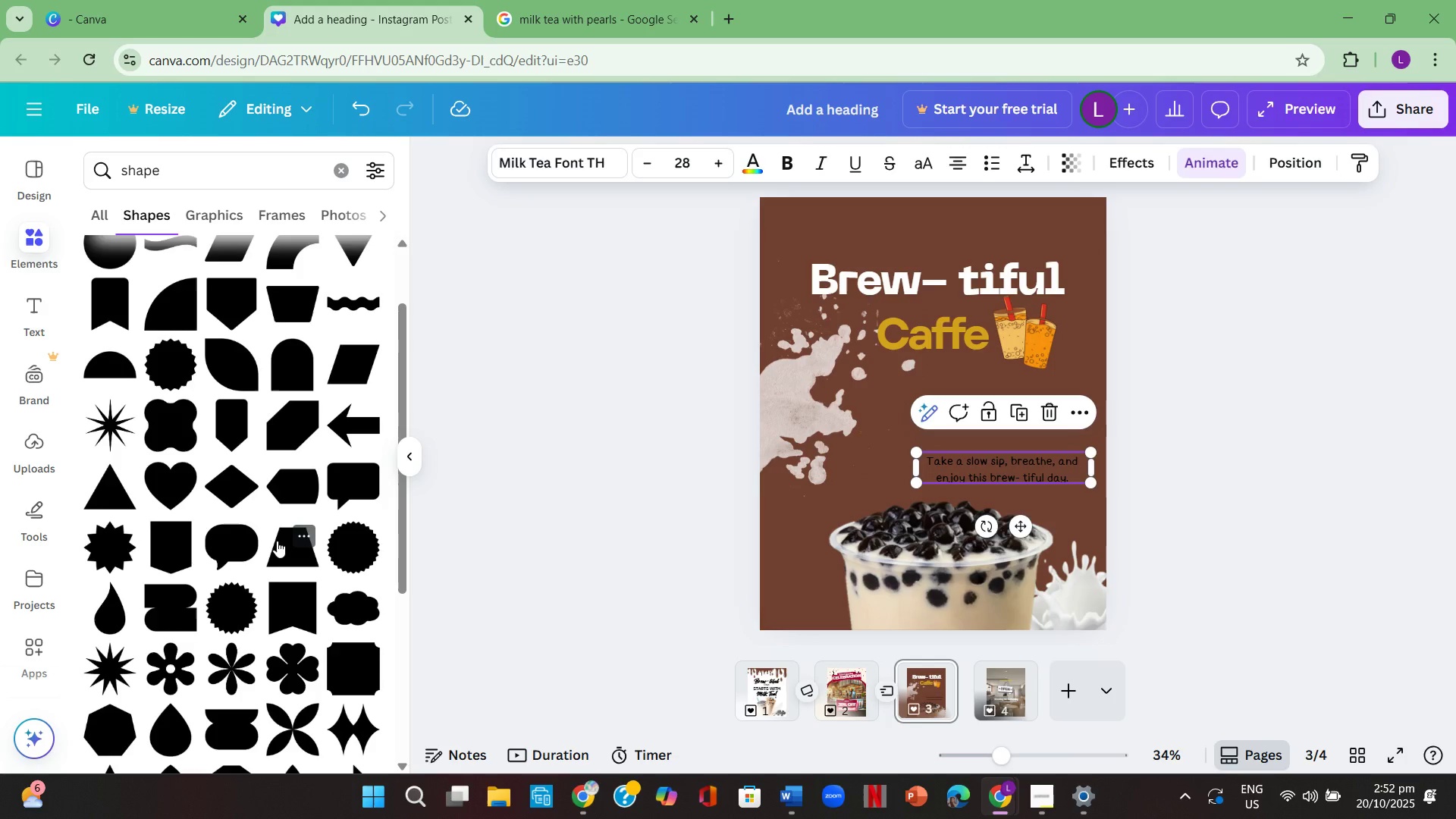 
scroll: coordinate [278, 541], scroll_direction: down, amount: 1.0
 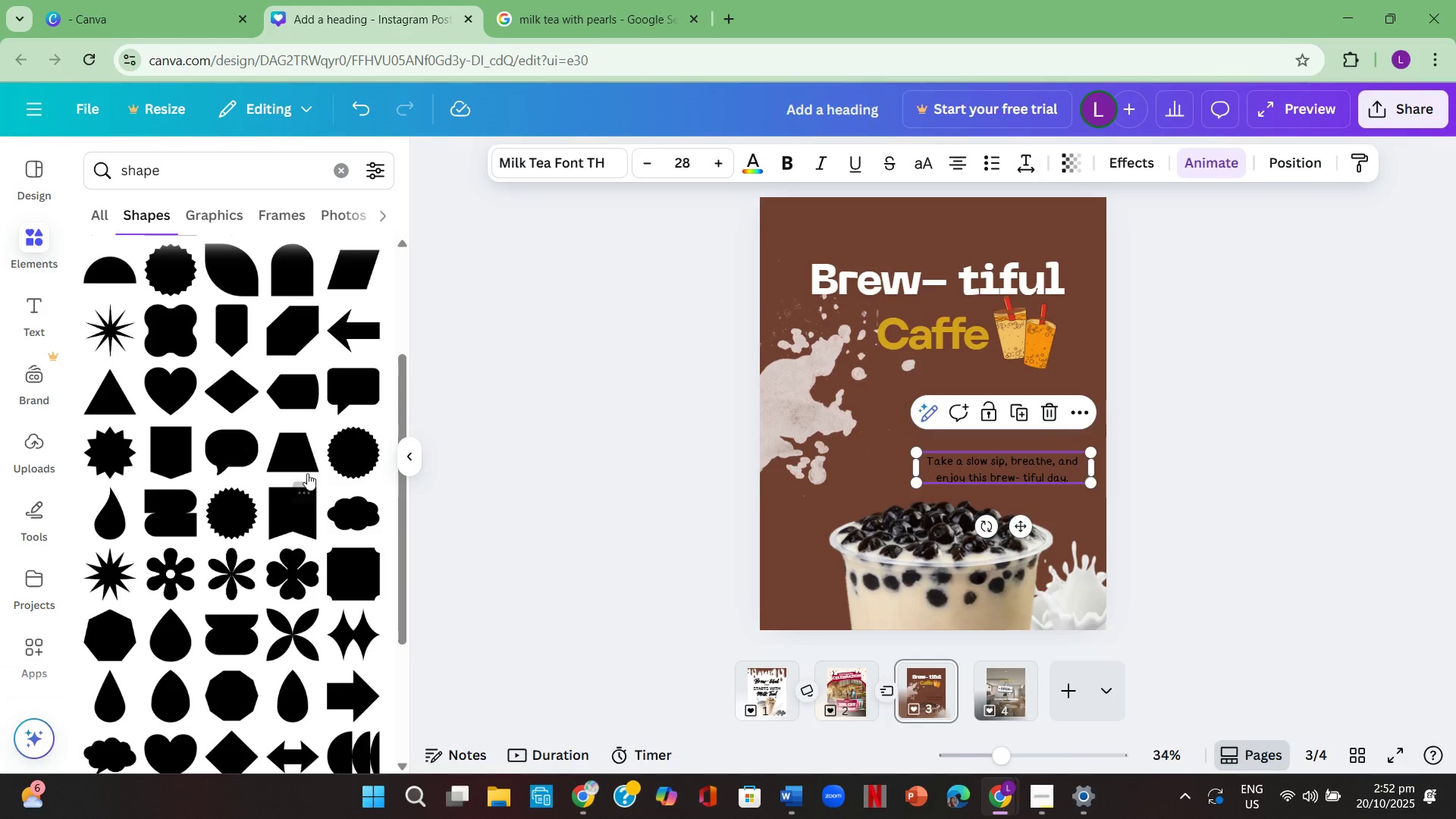 
left_click([339, 391])
 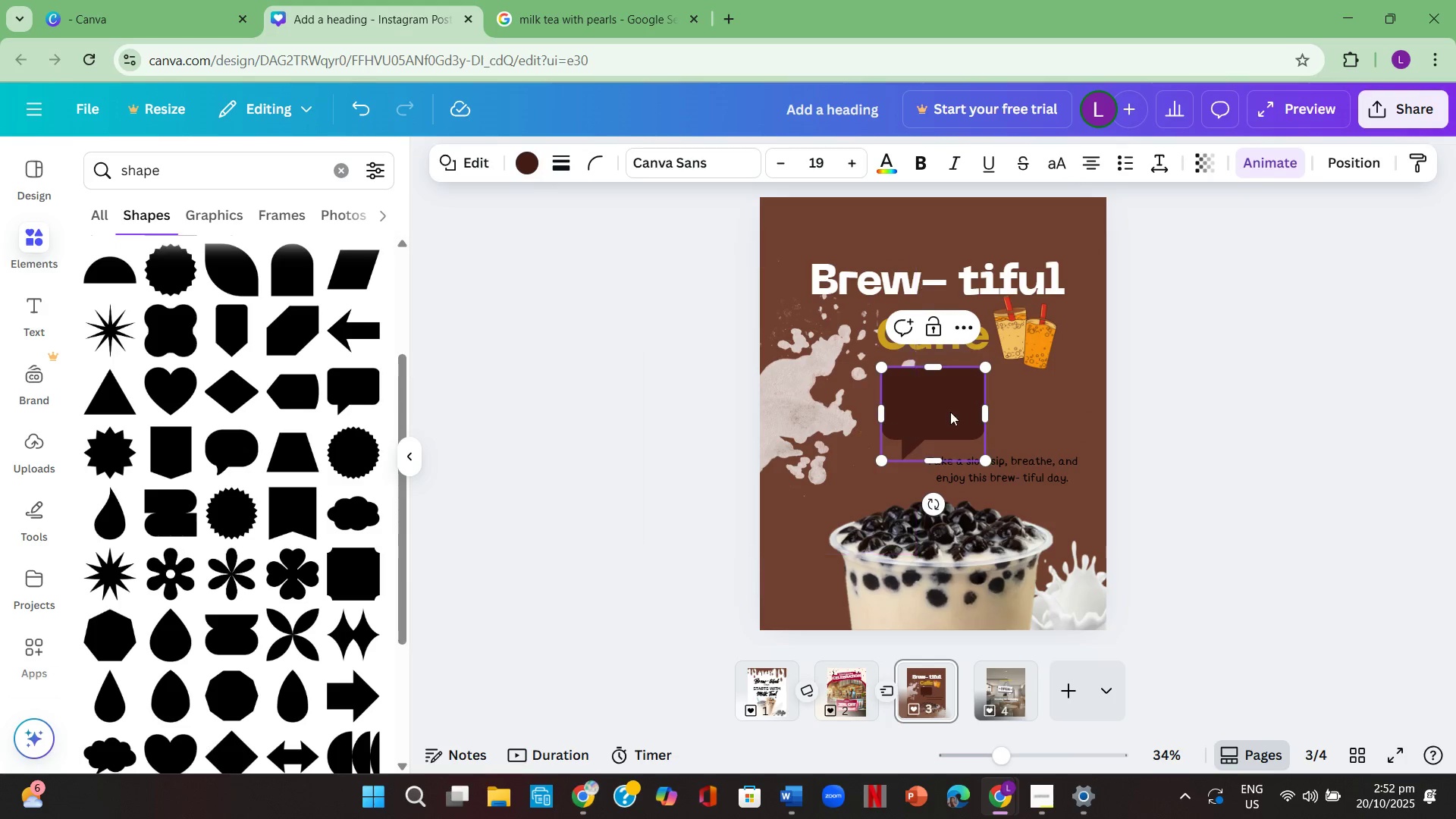 
left_click_drag(start_coordinate=[960, 408], to_coordinate=[1033, 478])
 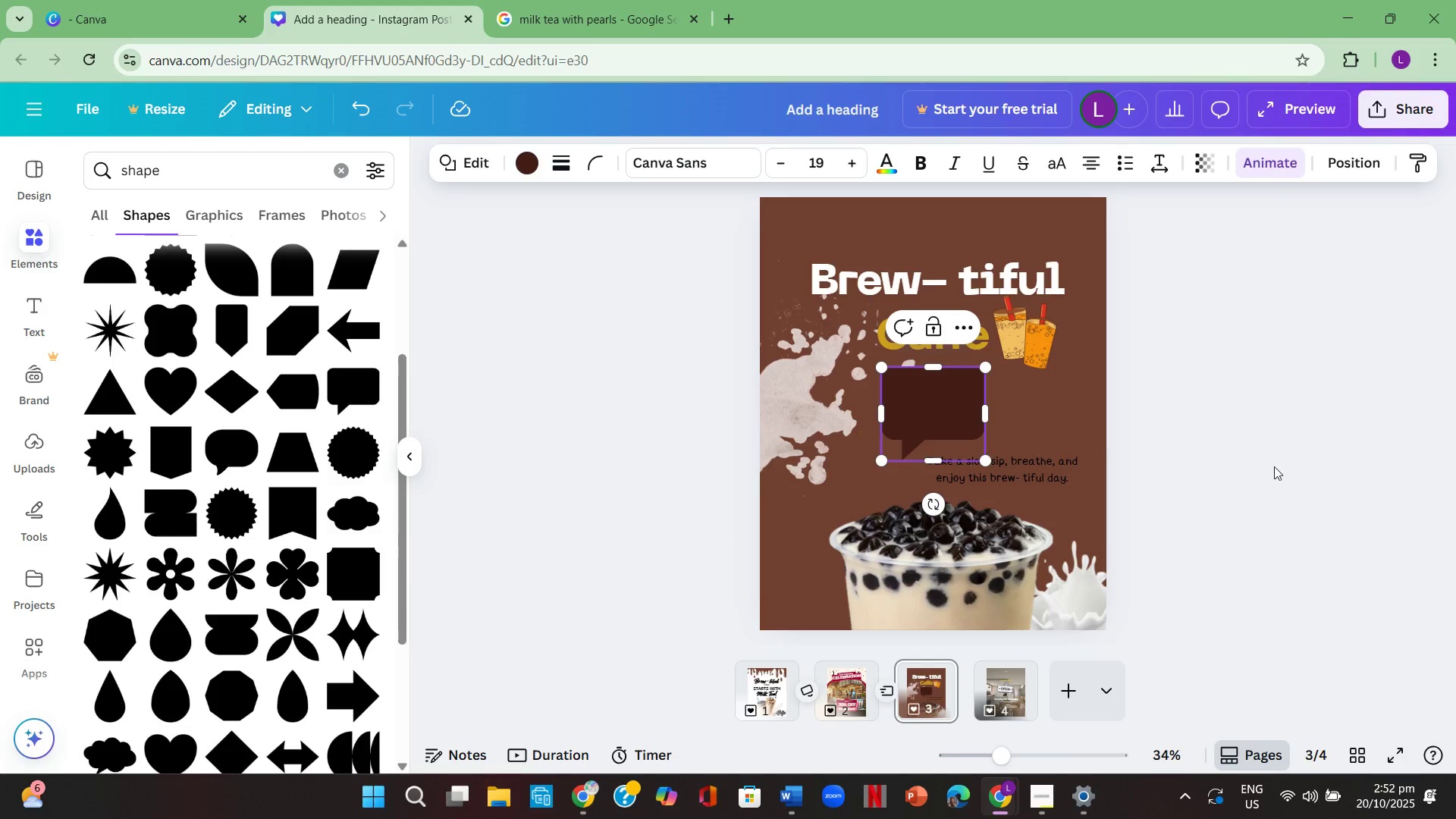 
left_click([1284, 476])
 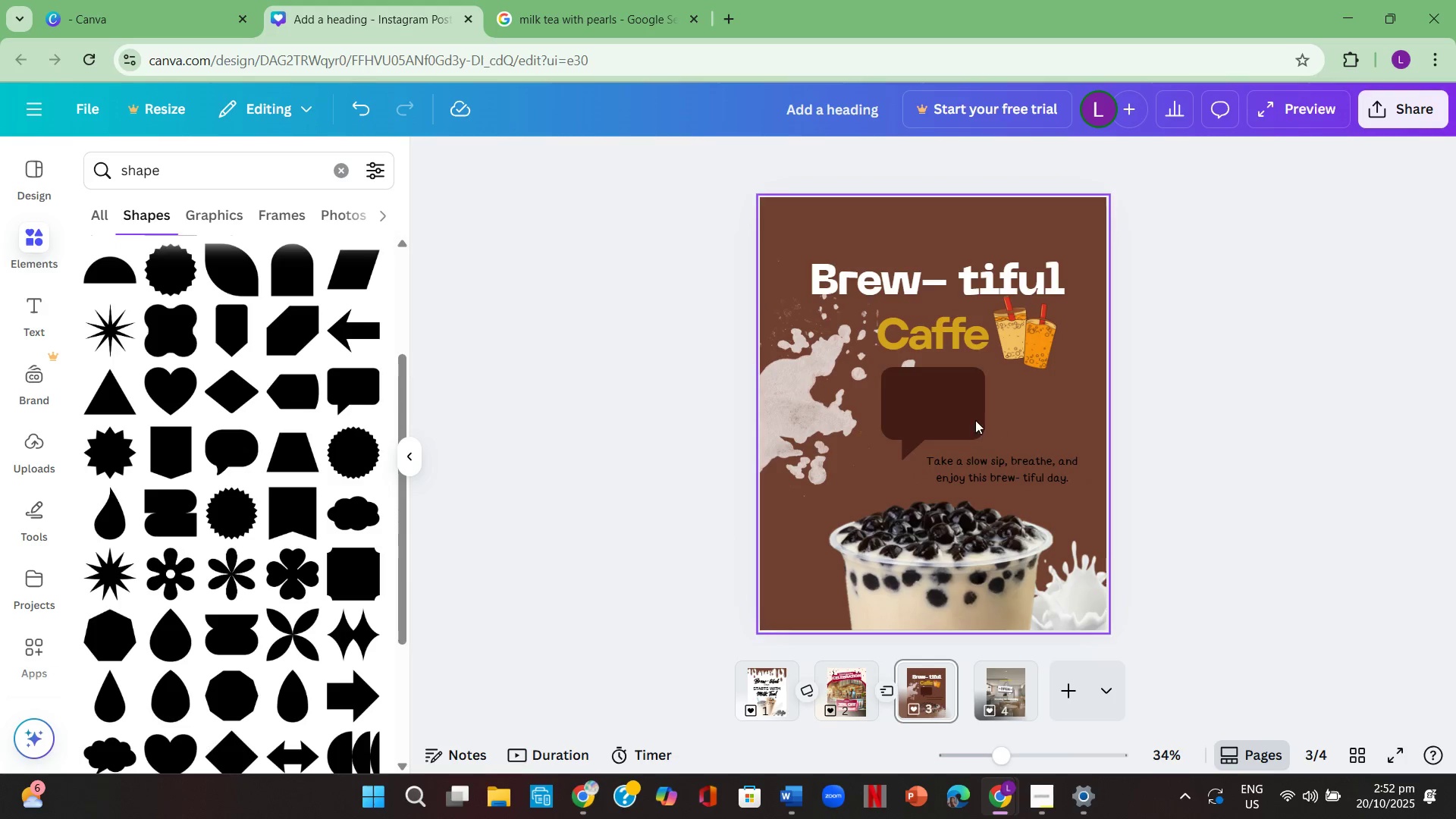 
left_click_drag(start_coordinate=[959, 415], to_coordinate=[973, 464])
 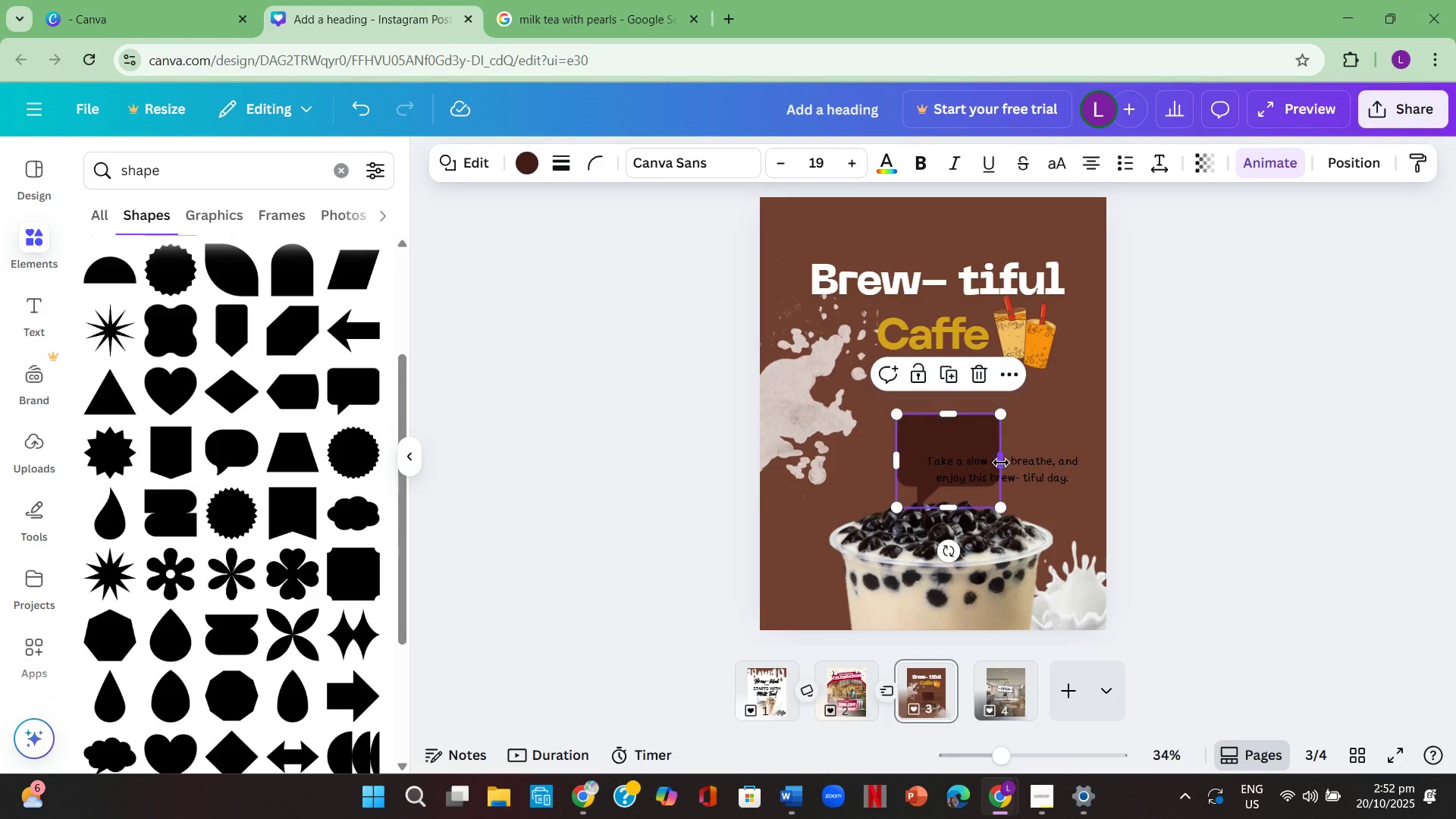 
left_click_drag(start_coordinate=[1001, 463], to_coordinate=[1101, 518])
 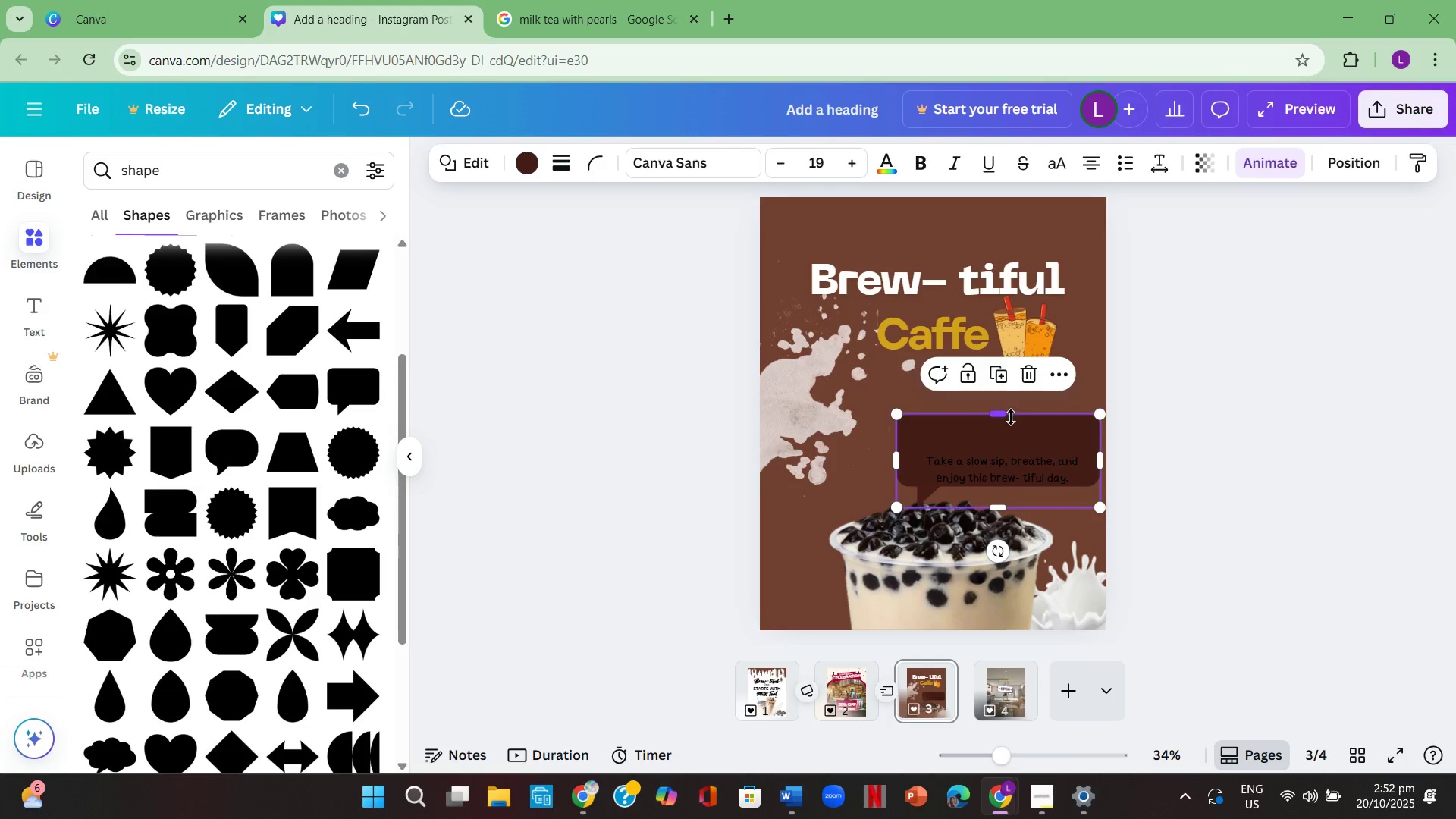 
left_click_drag(start_coordinate=[1004, 414], to_coordinate=[1007, 440])
 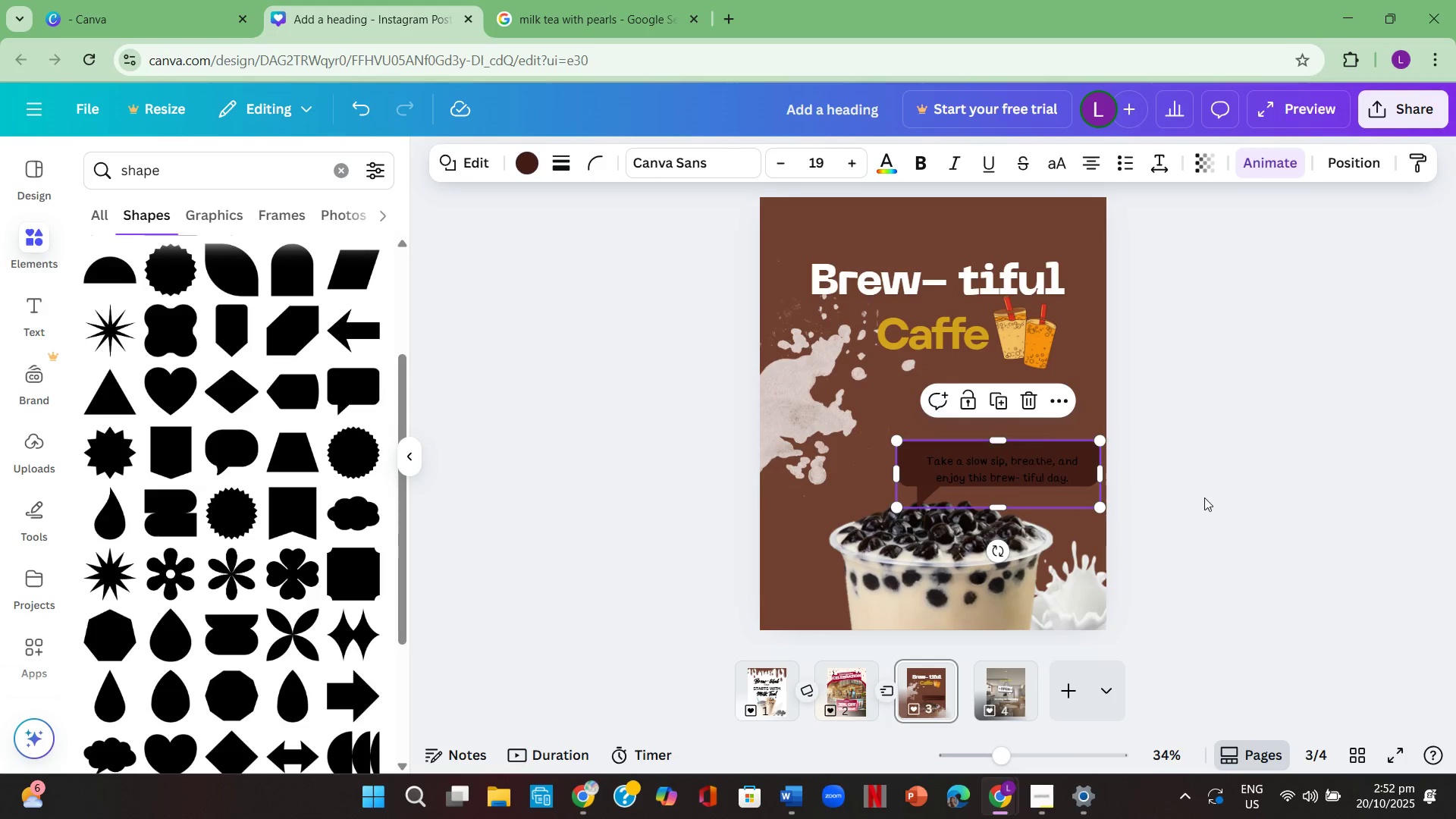 
left_click([1206, 497])
 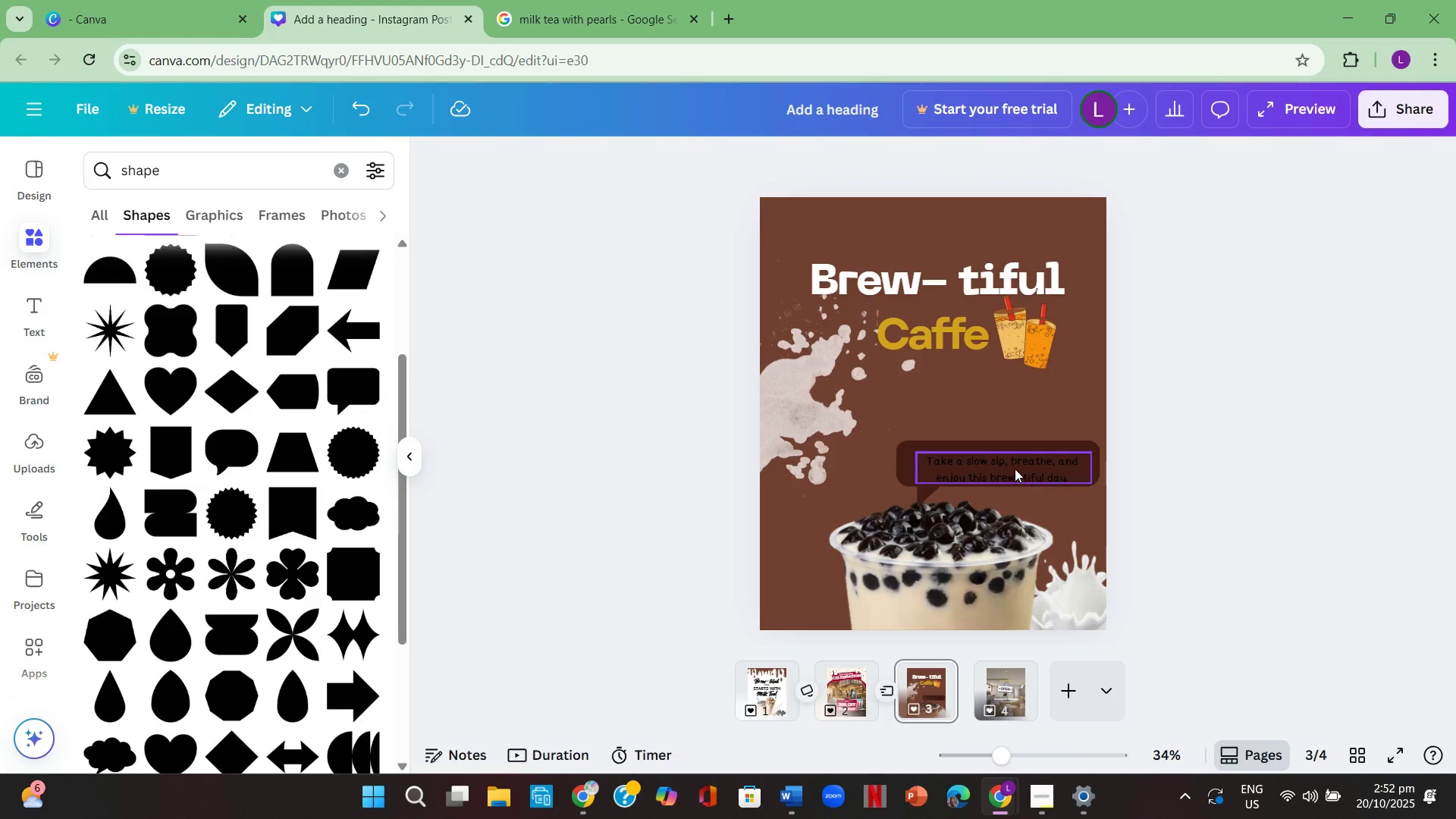 
left_click([1015, 469])
 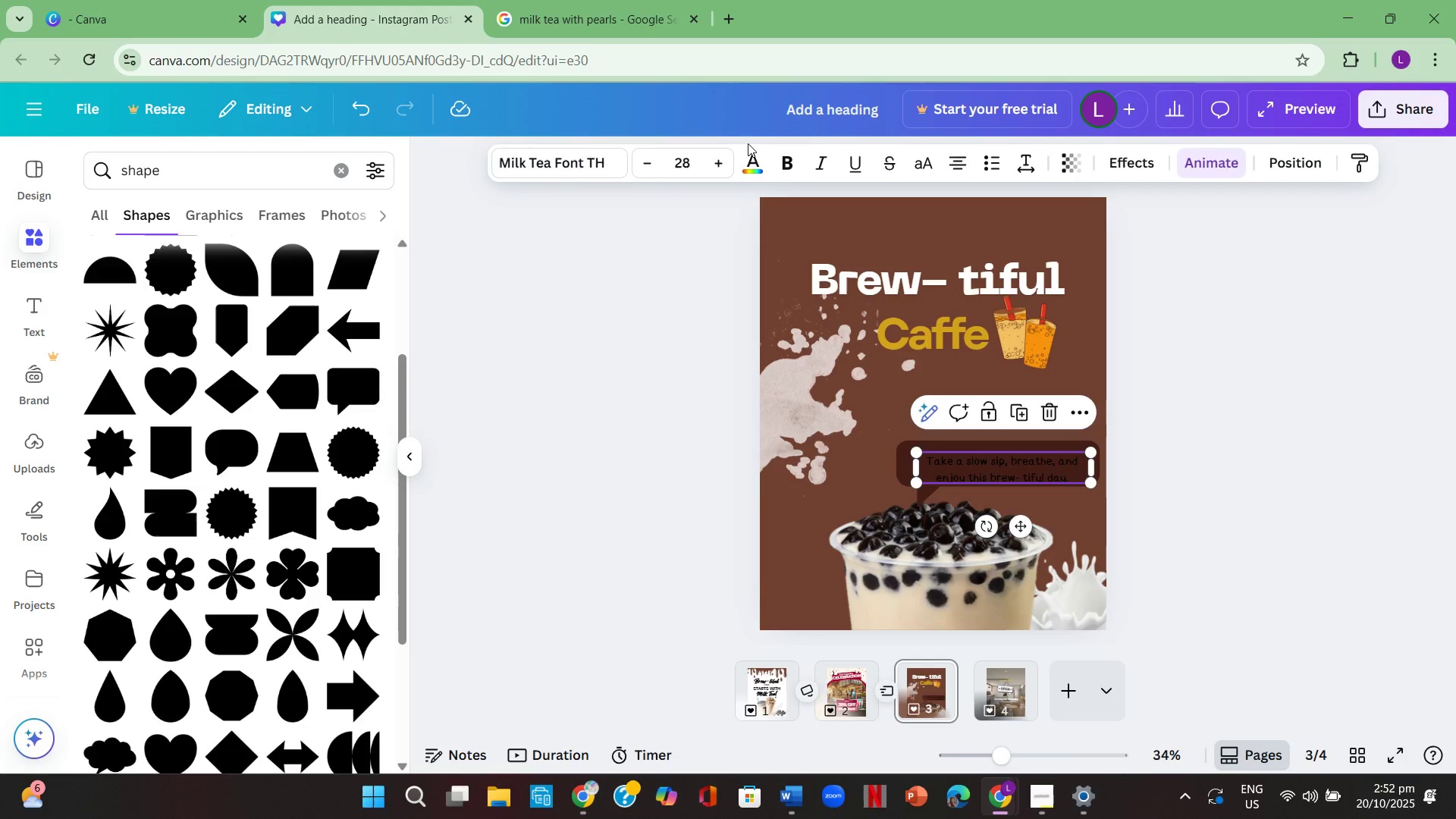 
left_click([755, 158])
 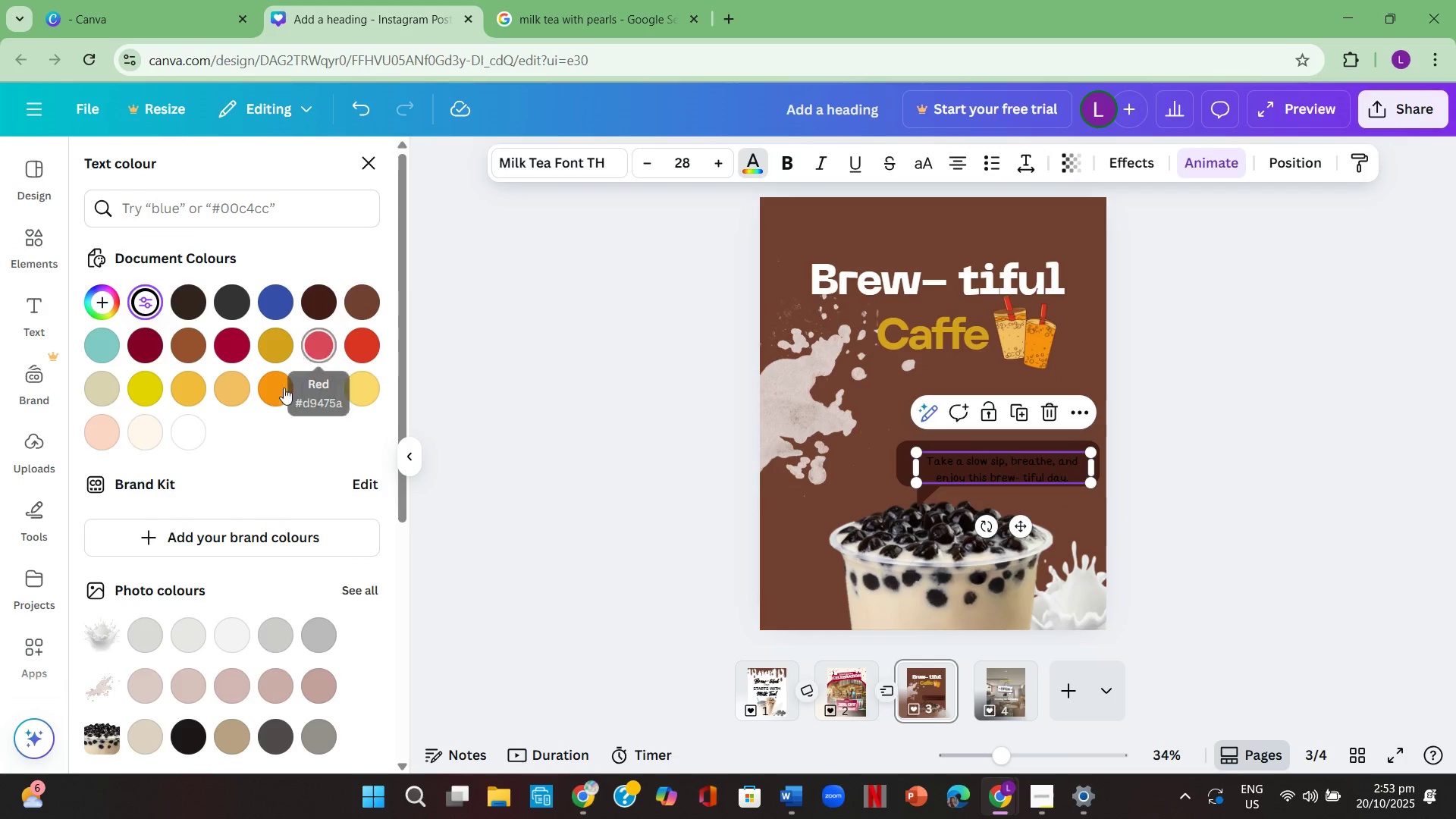 
left_click([588, 505])
 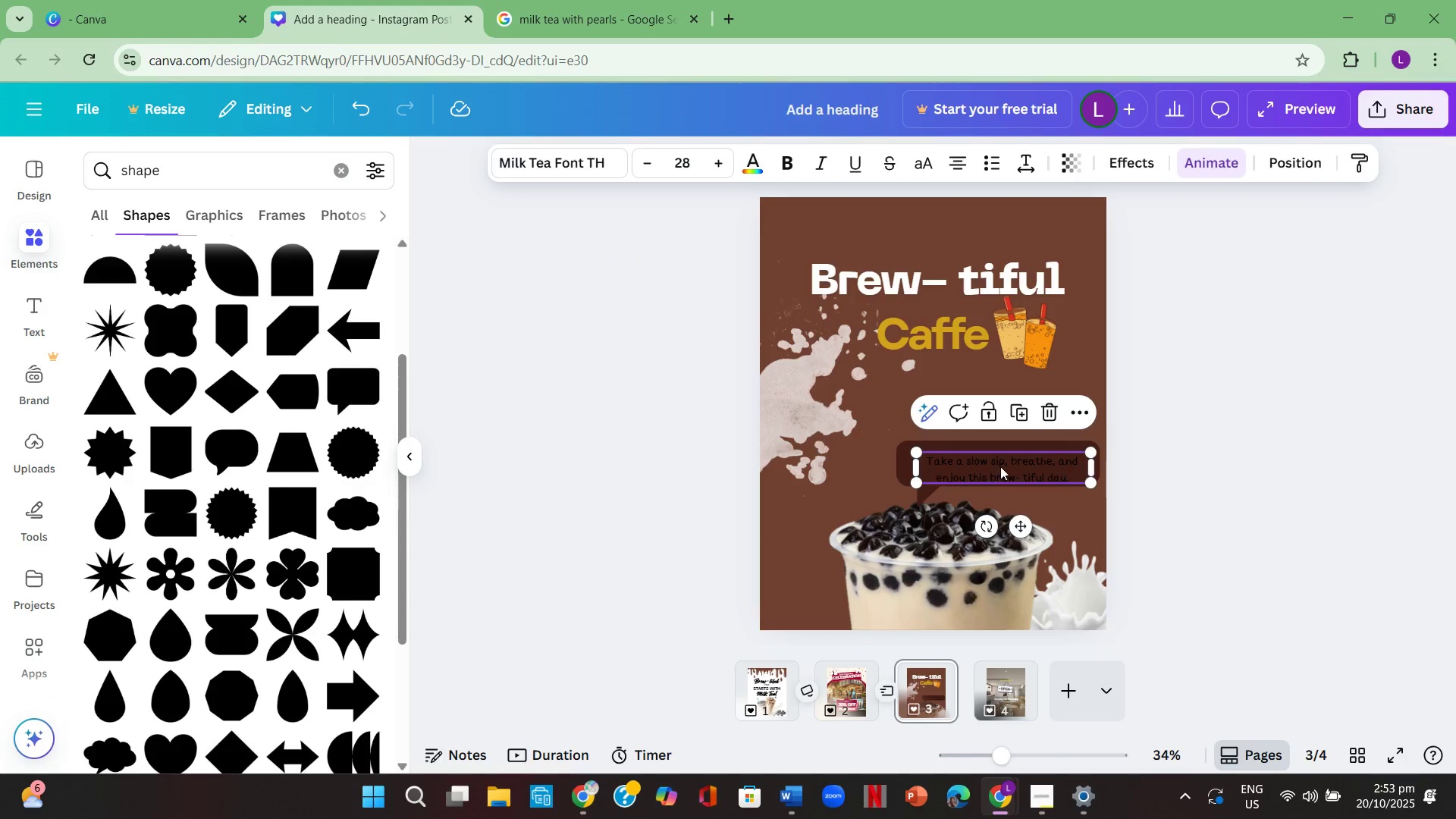 
left_click([1003, 463])
 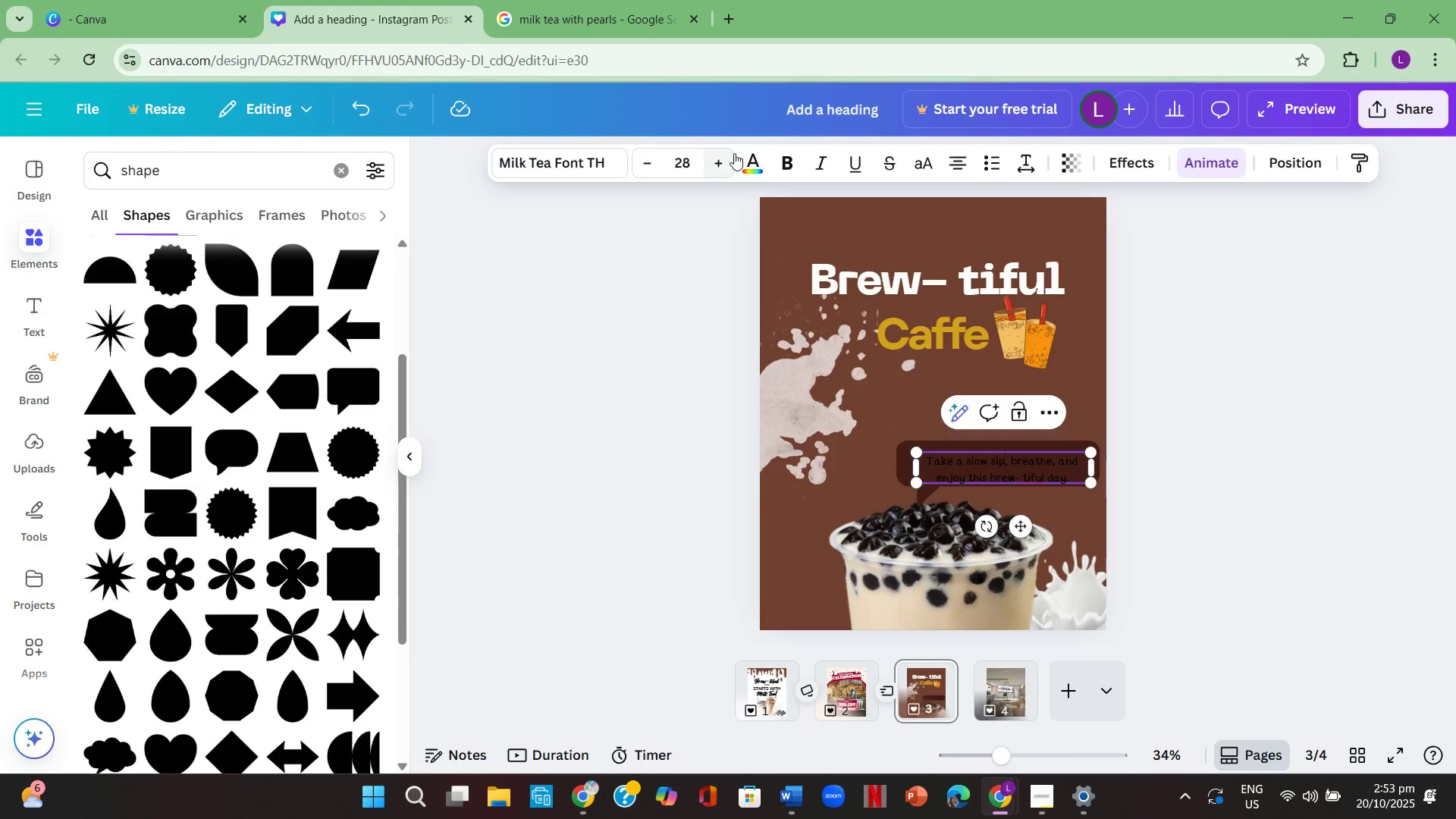 
left_click([755, 165])
 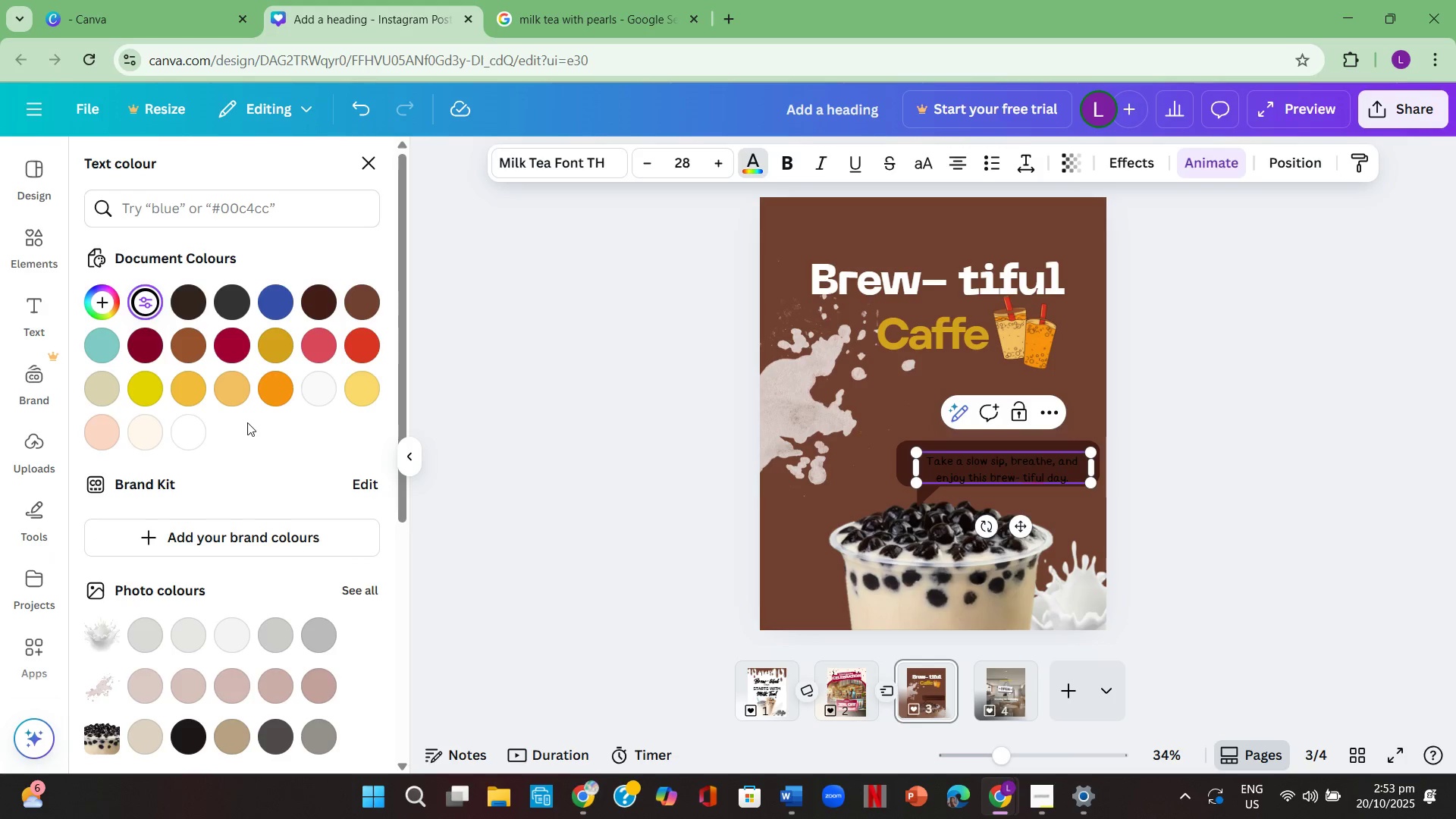 
left_click([200, 428])
 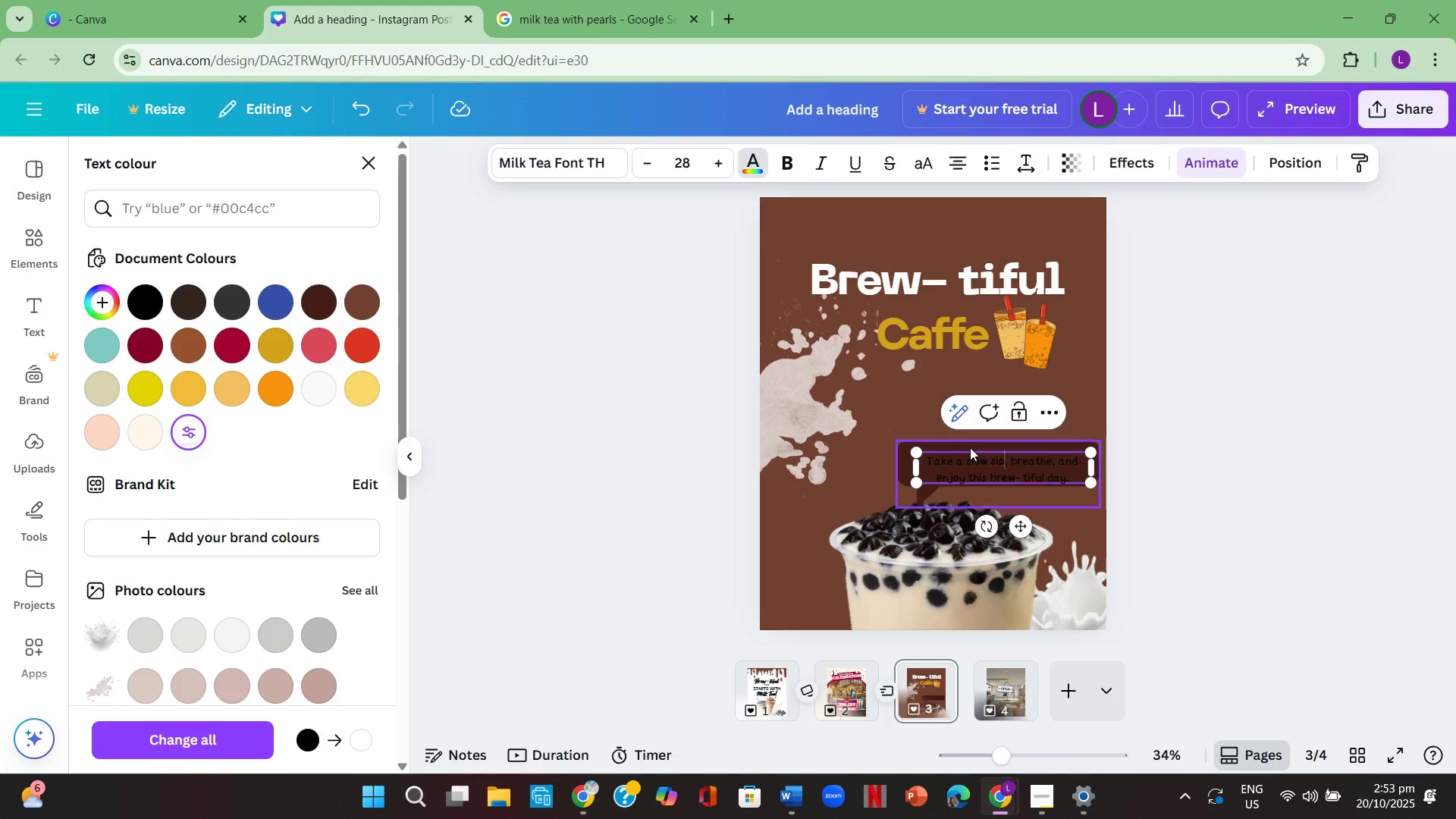 
double_click([970, 470])
 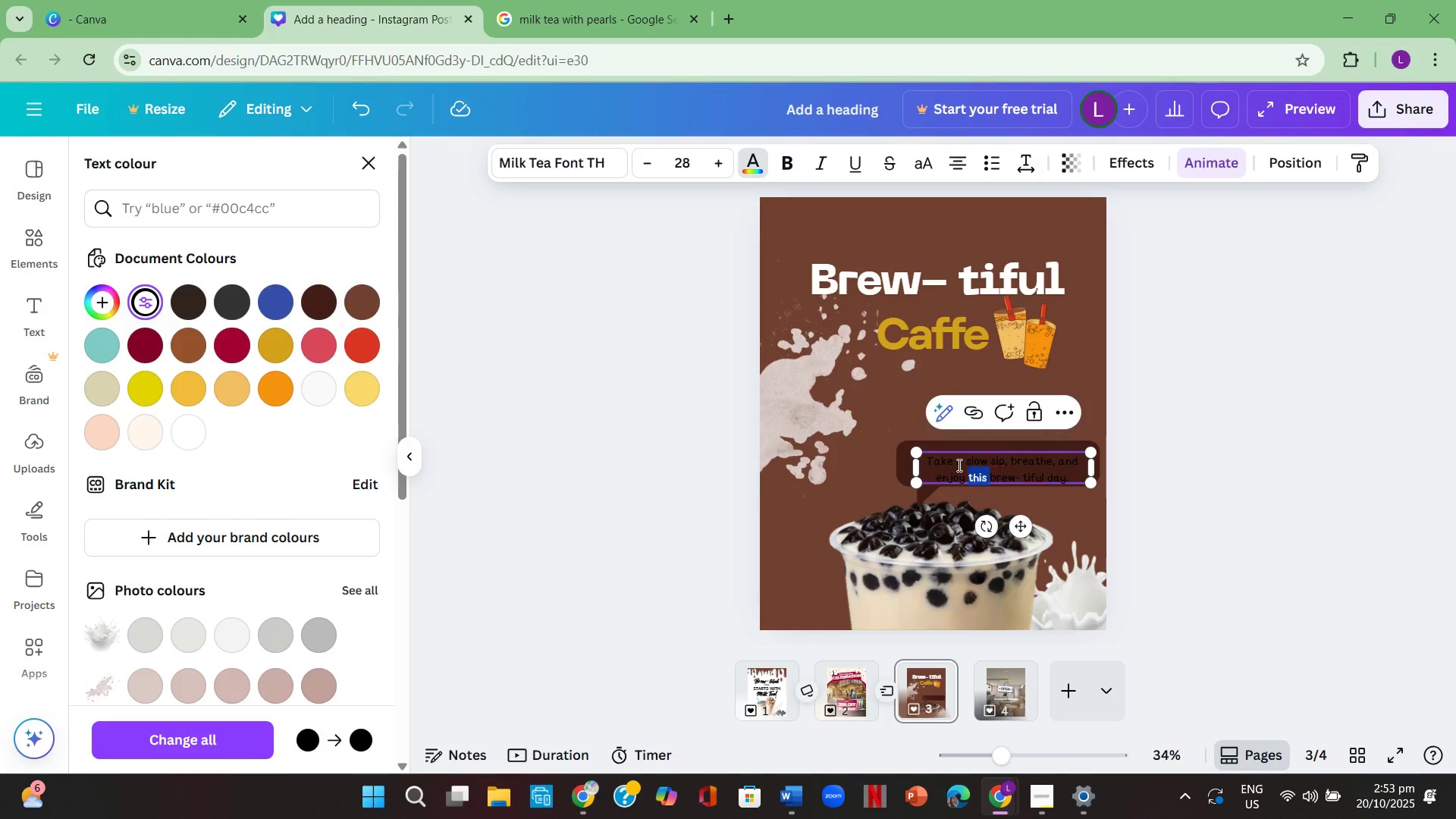 
key(Control+A)
 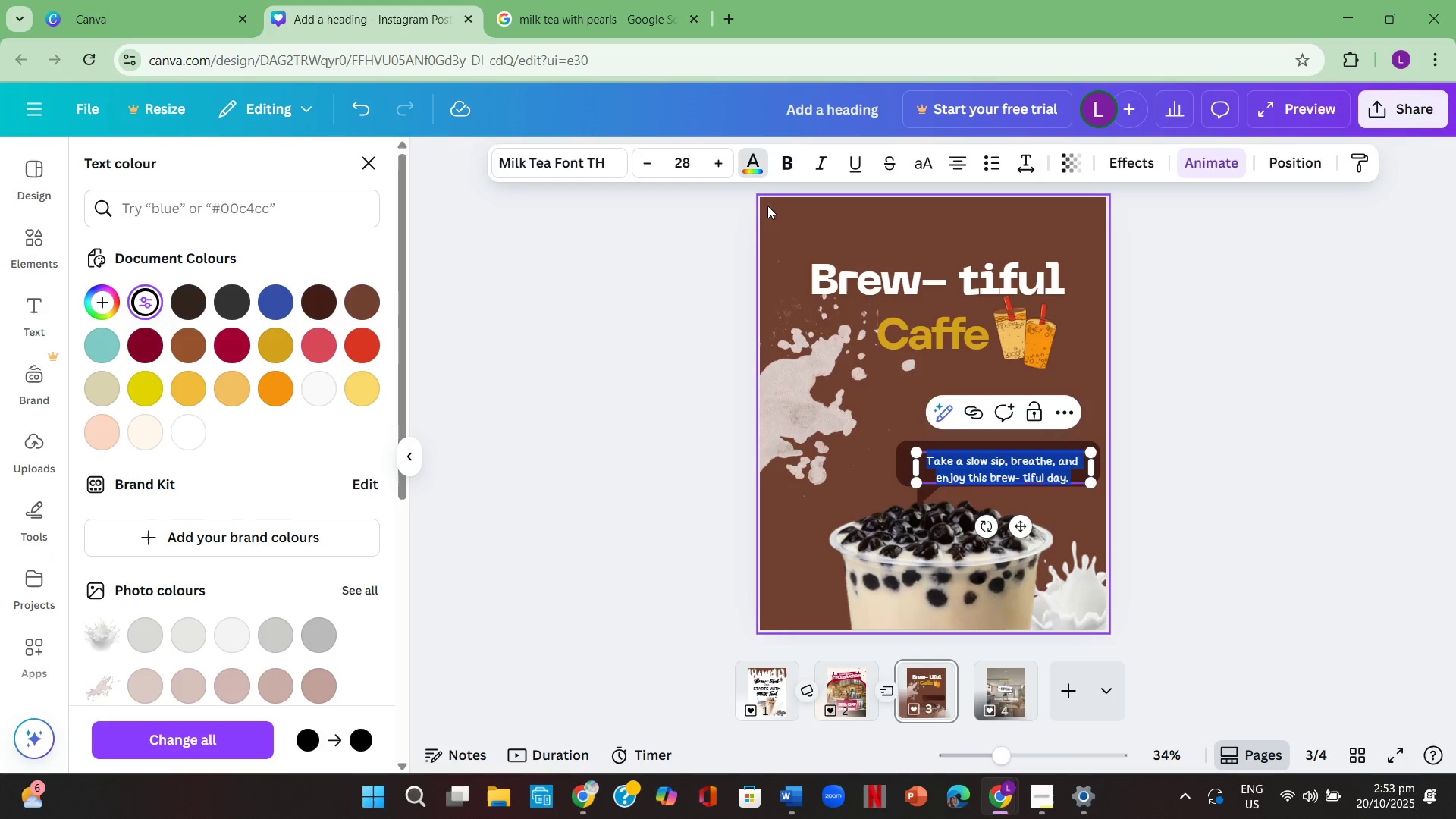 
left_click([761, 165])
 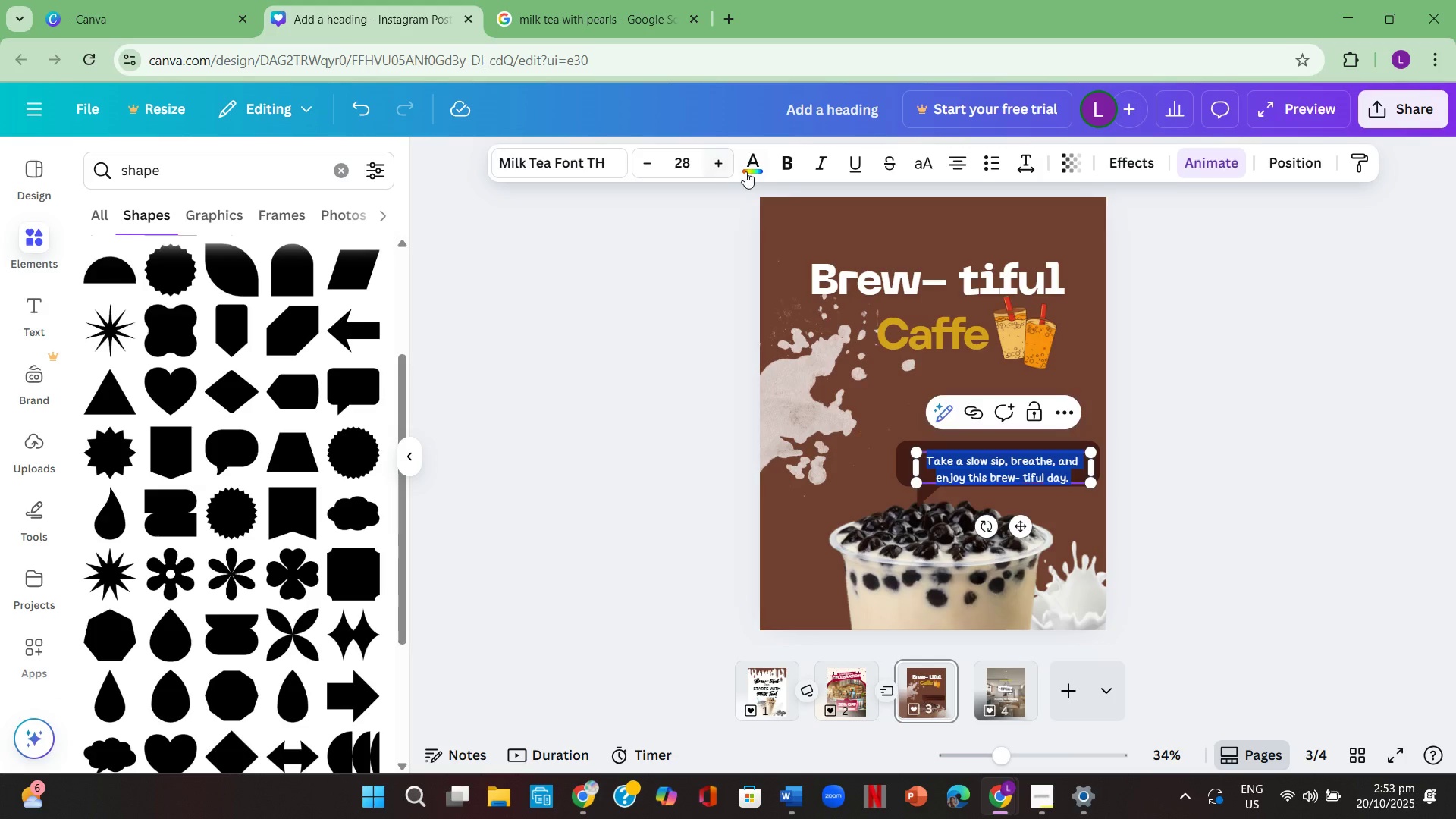 
left_click([752, 168])
 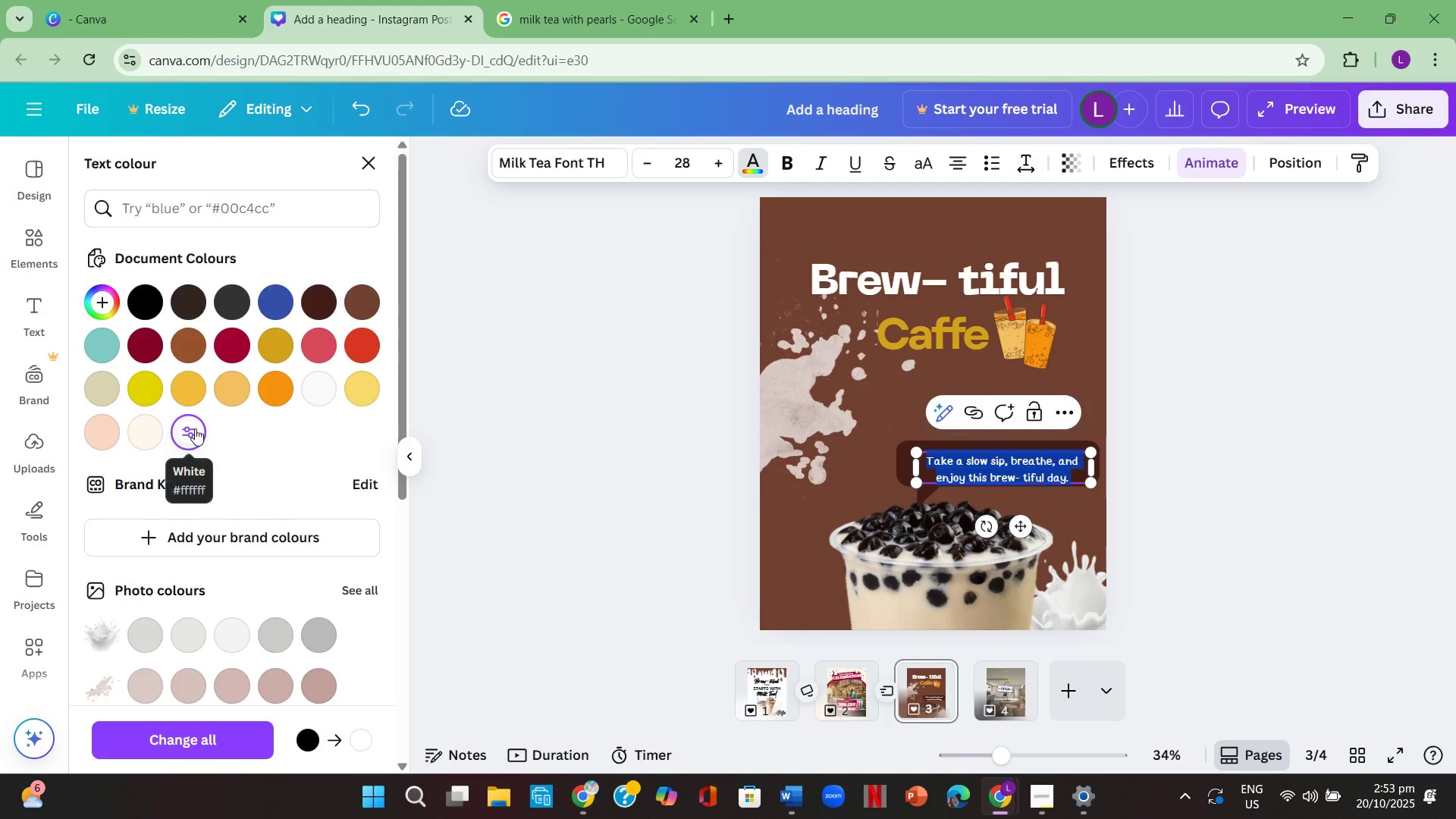 
double_click([578, 451])
 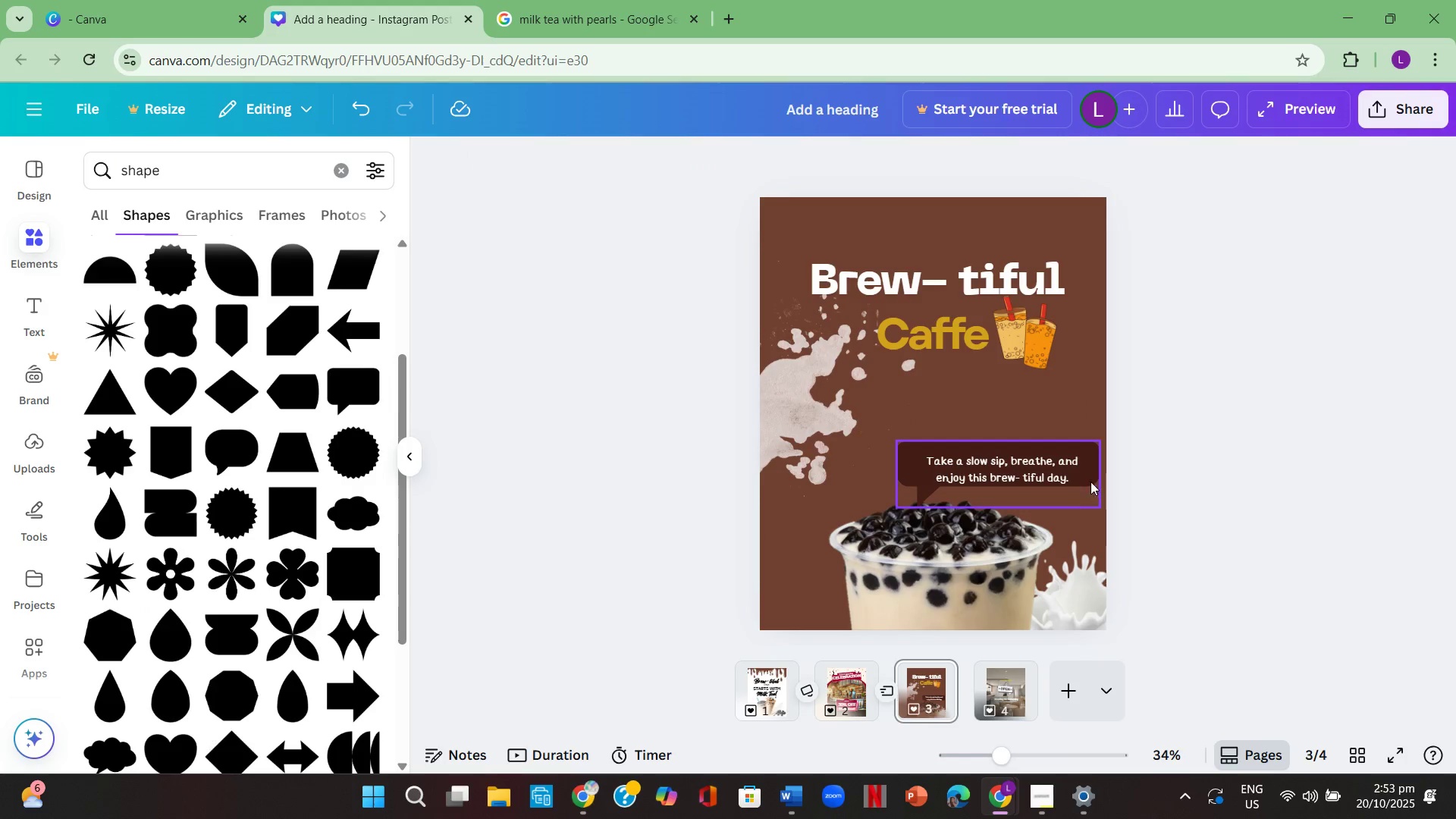 
left_click_drag(start_coordinate=[1070, 470], to_coordinate=[1068, 466])
 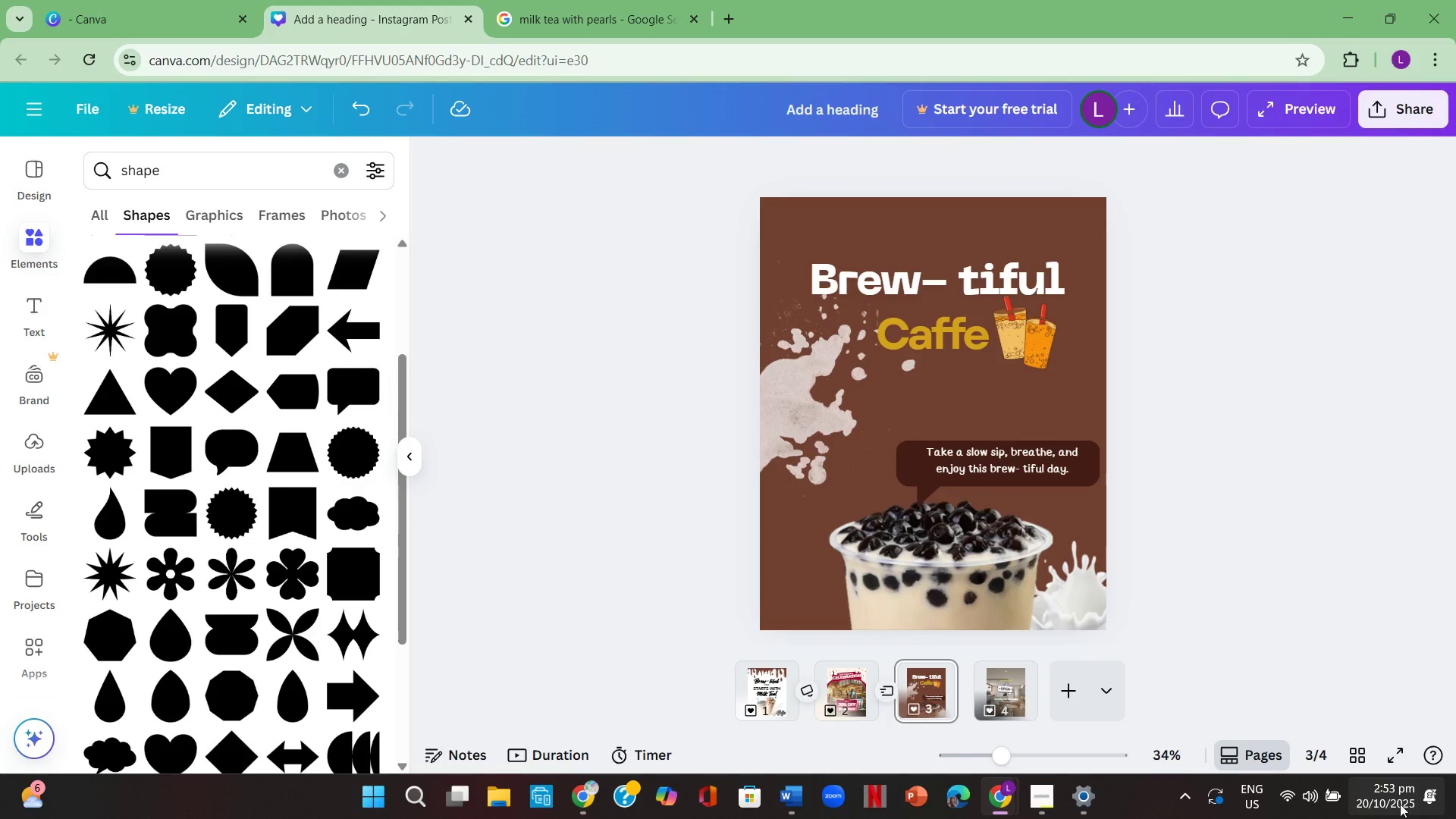 
left_click([1398, 749])
 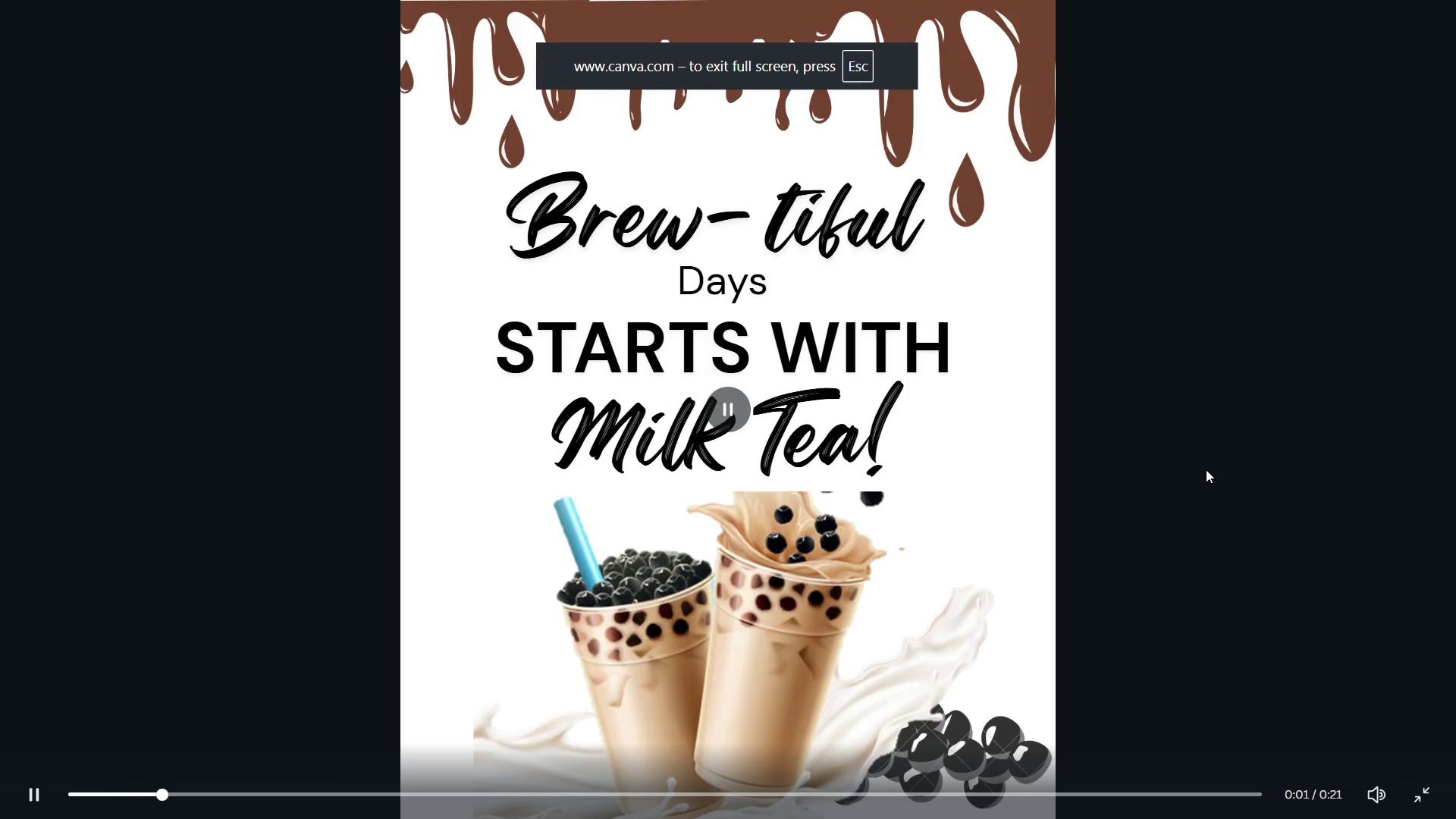 
key(ArrowRight)
 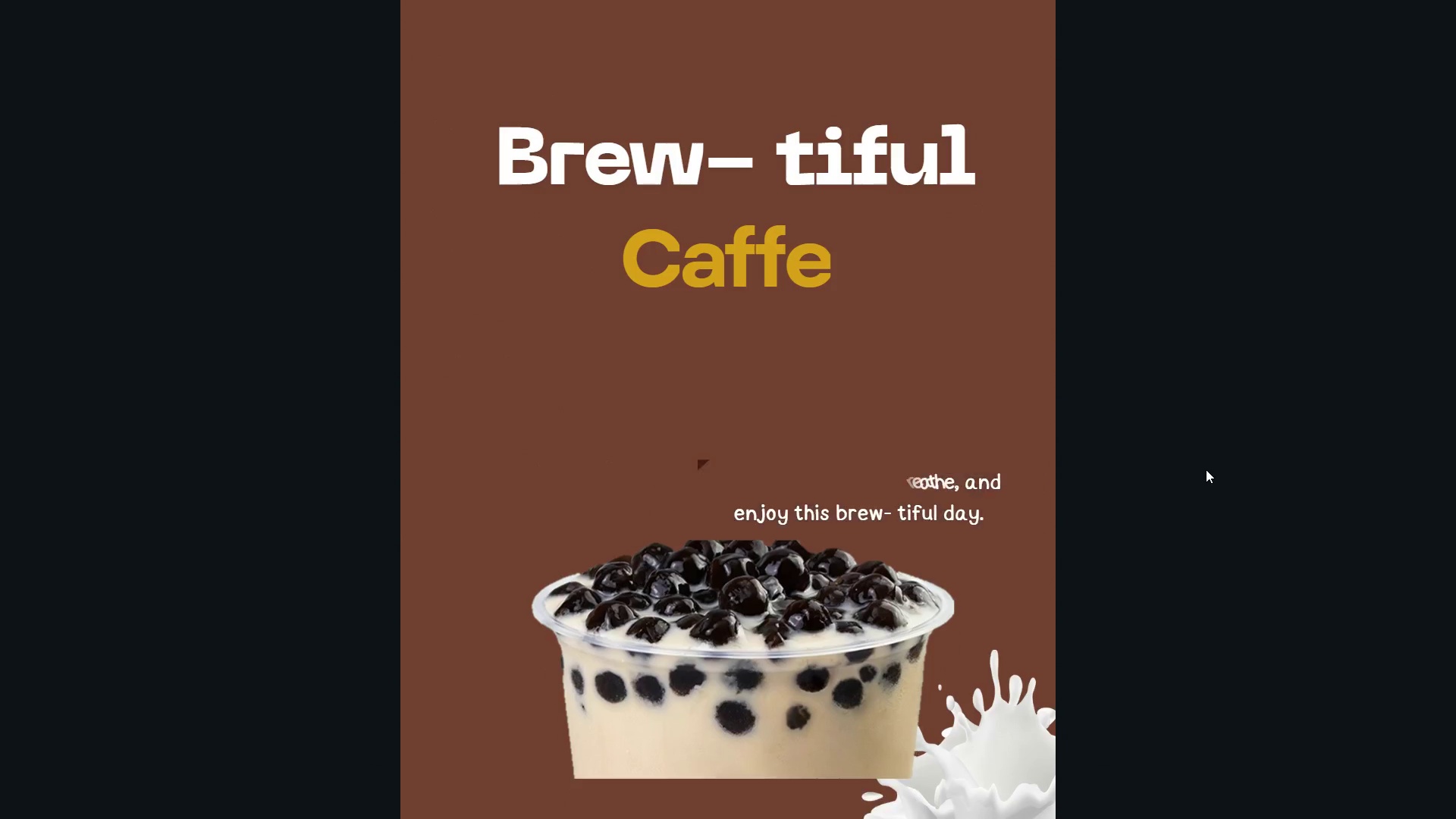 
wait(7.16)
 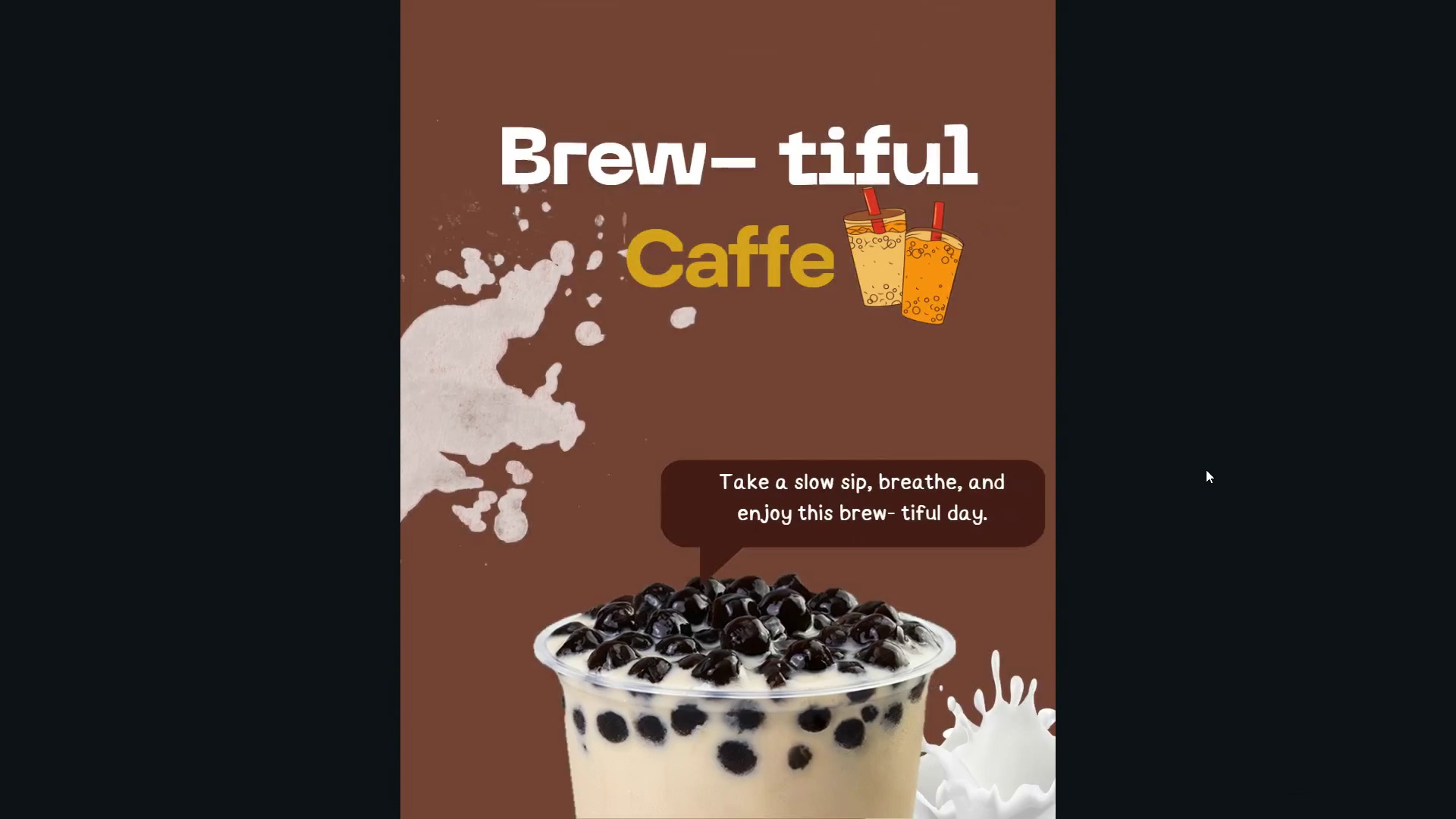 
key(ArrowLeft)
 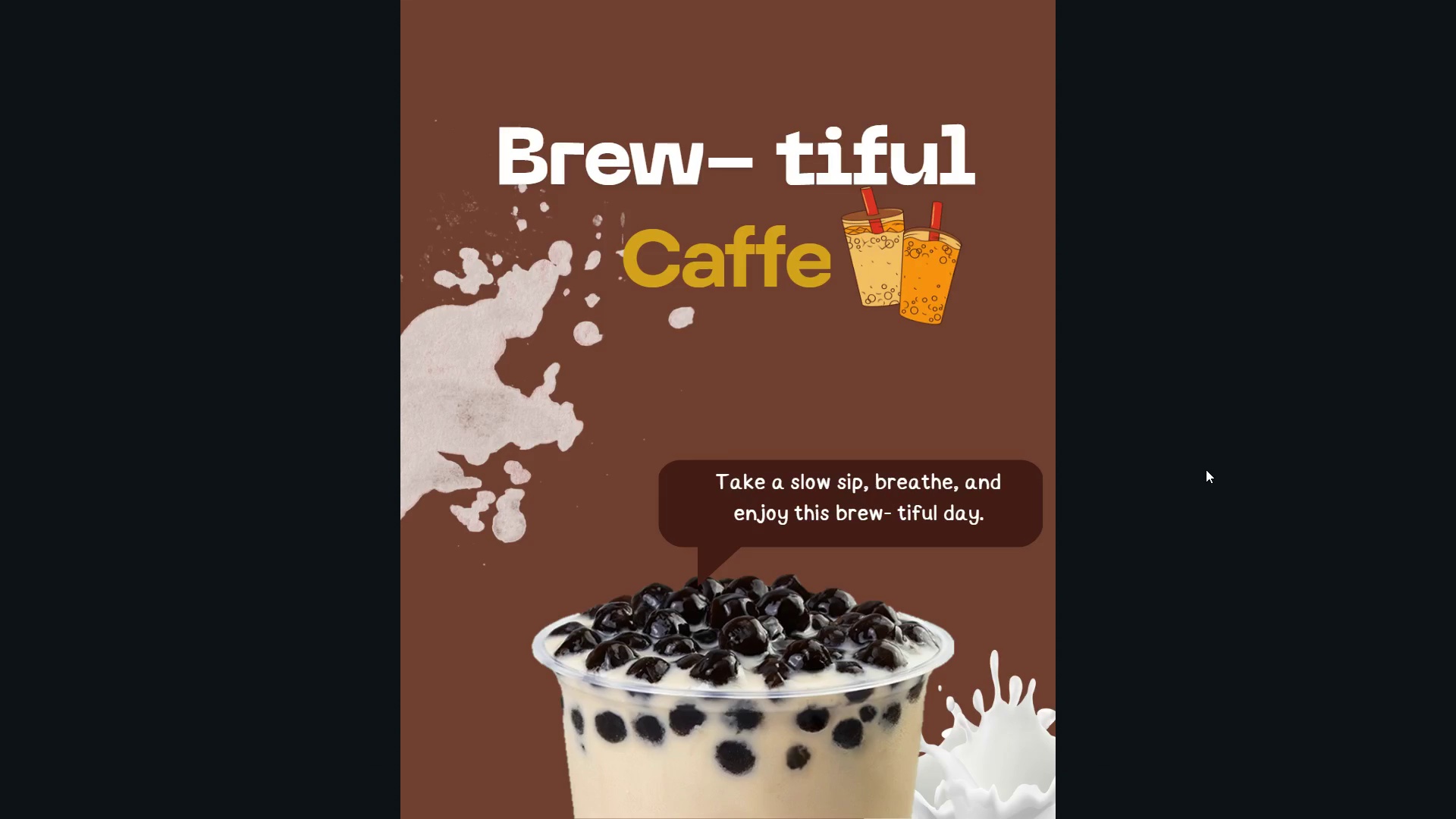 
key(Escape)
 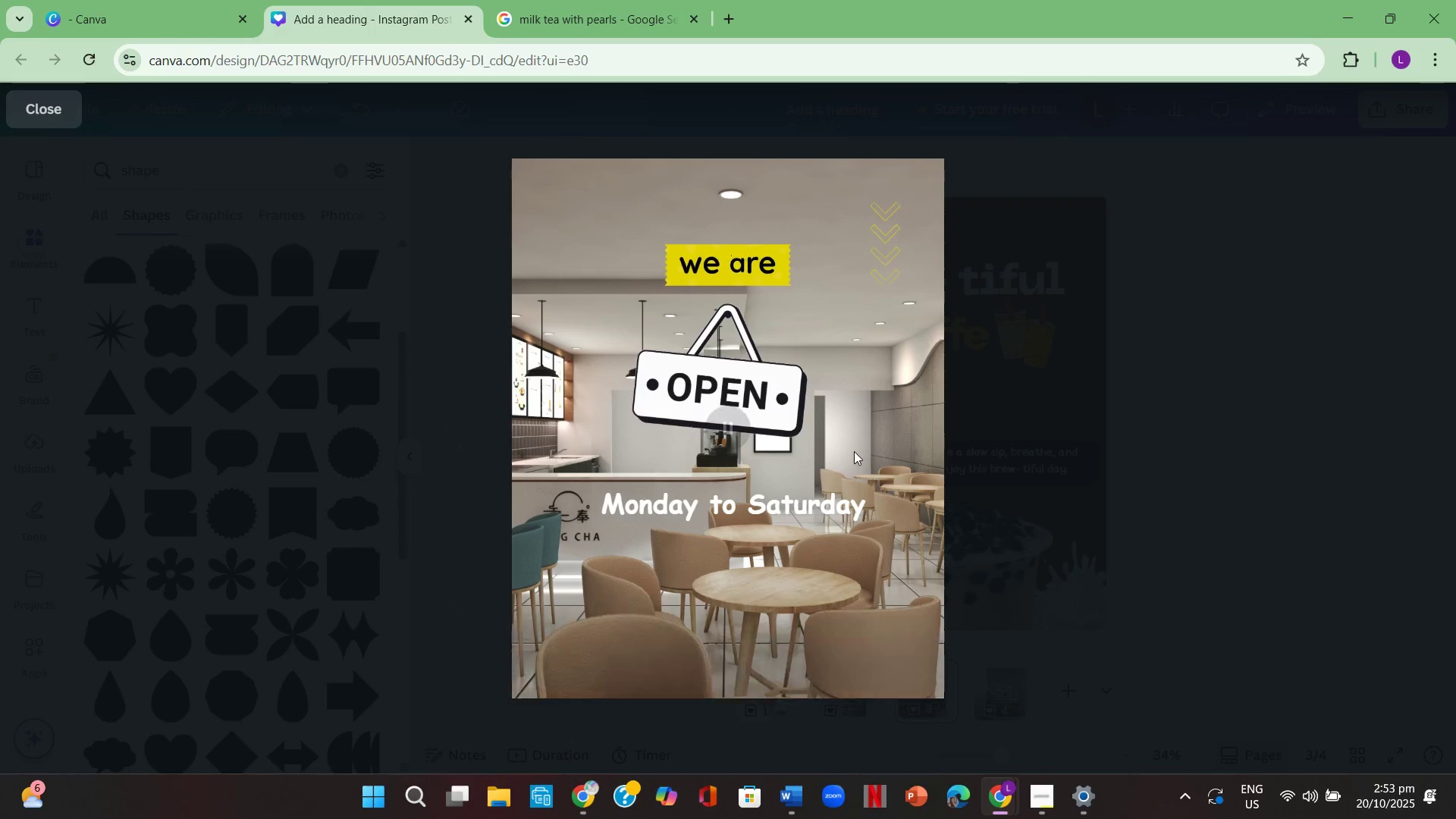 
key(Escape)
 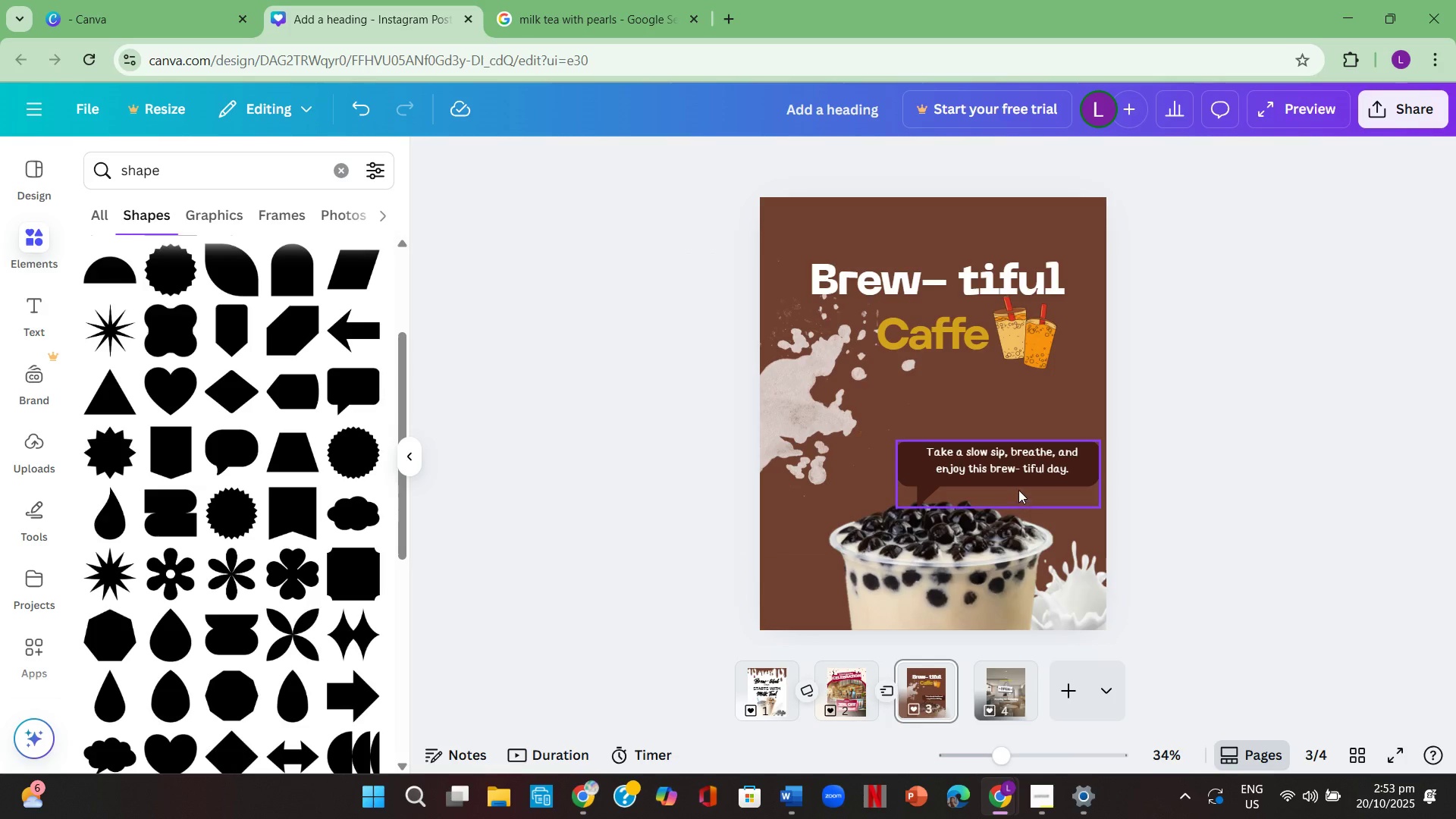 
left_click([1022, 464])
 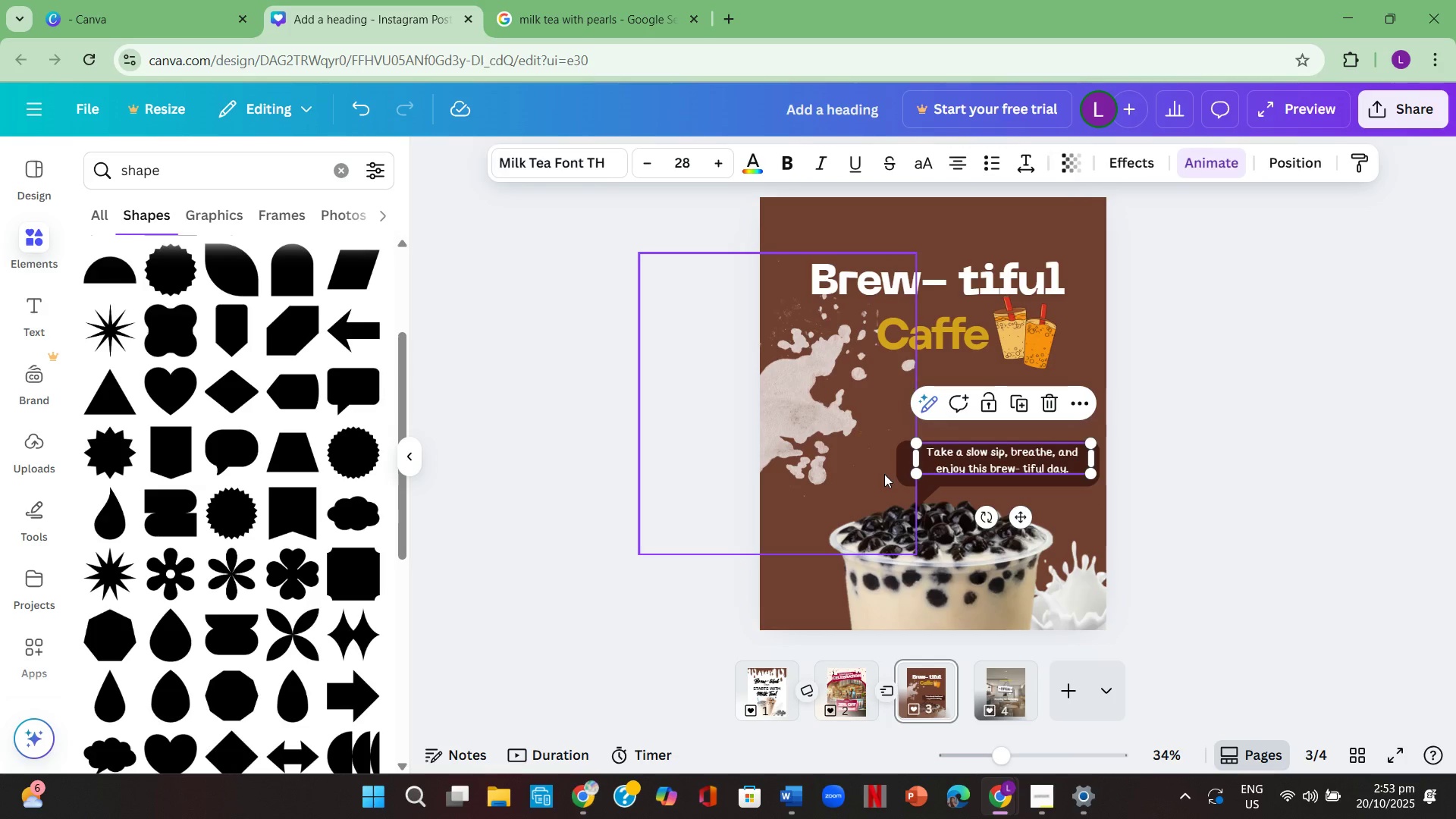 
left_click([907, 469])
 